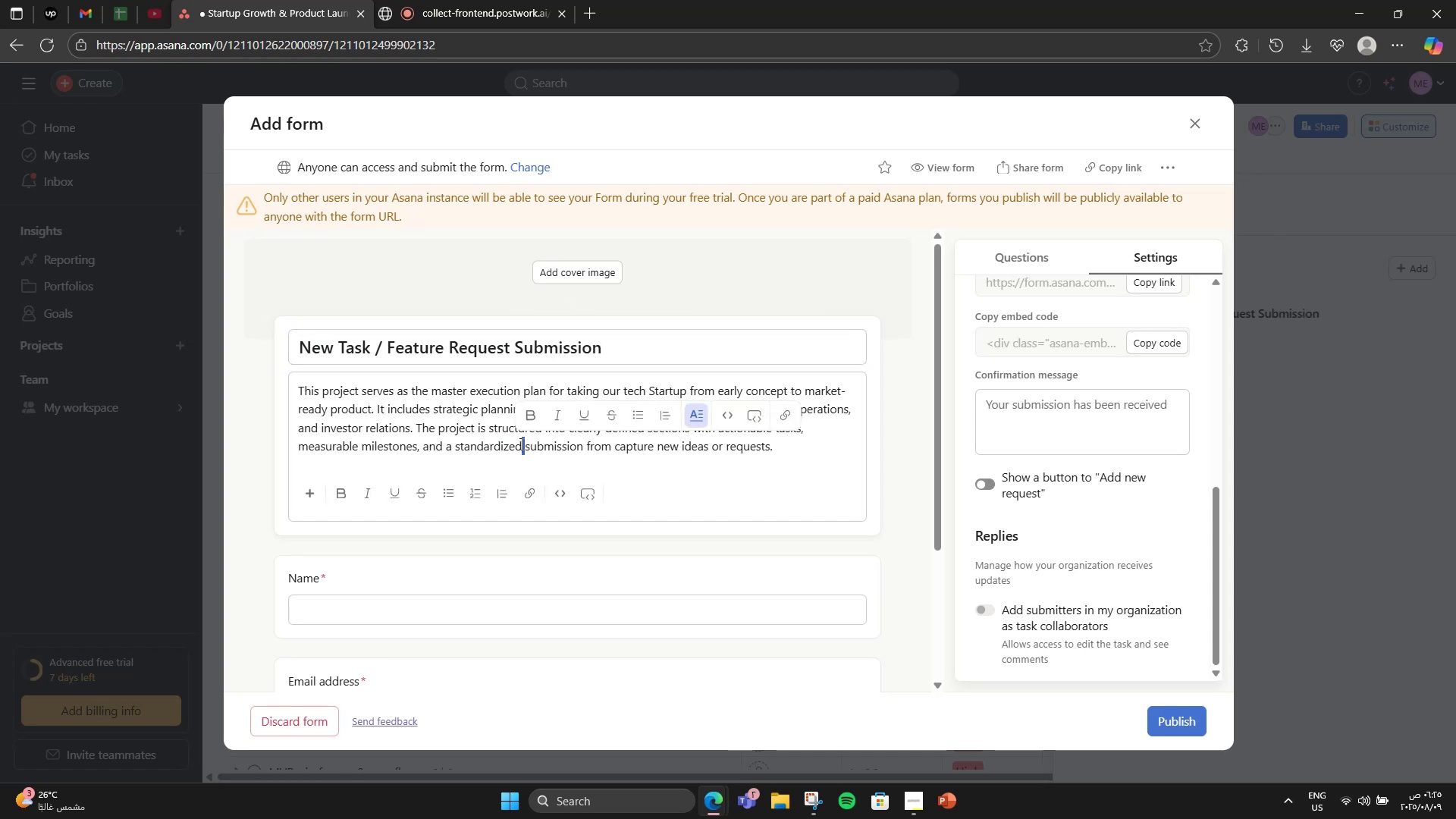 
triple_click([520, 444])
 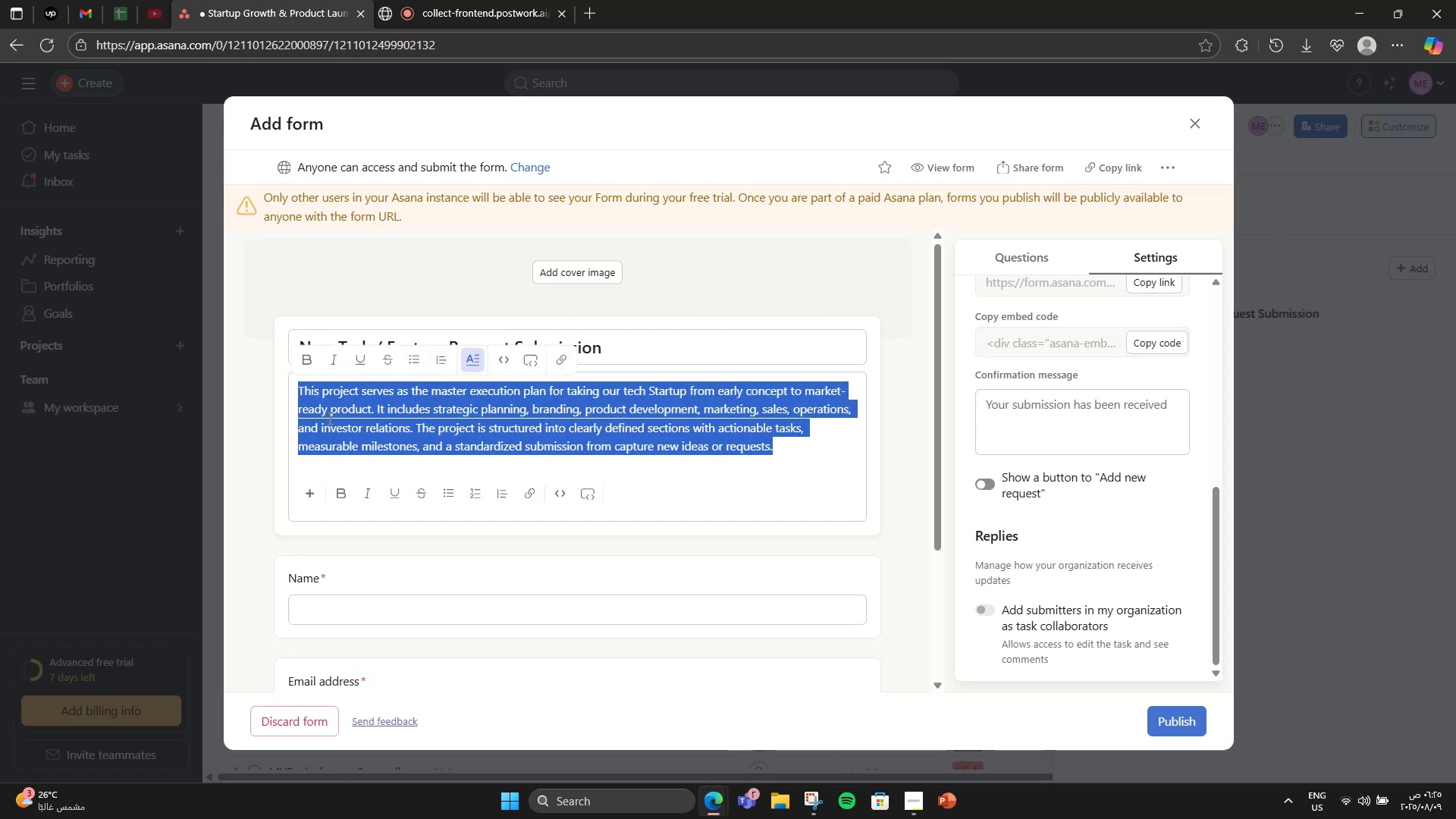 
key(Backspace)
 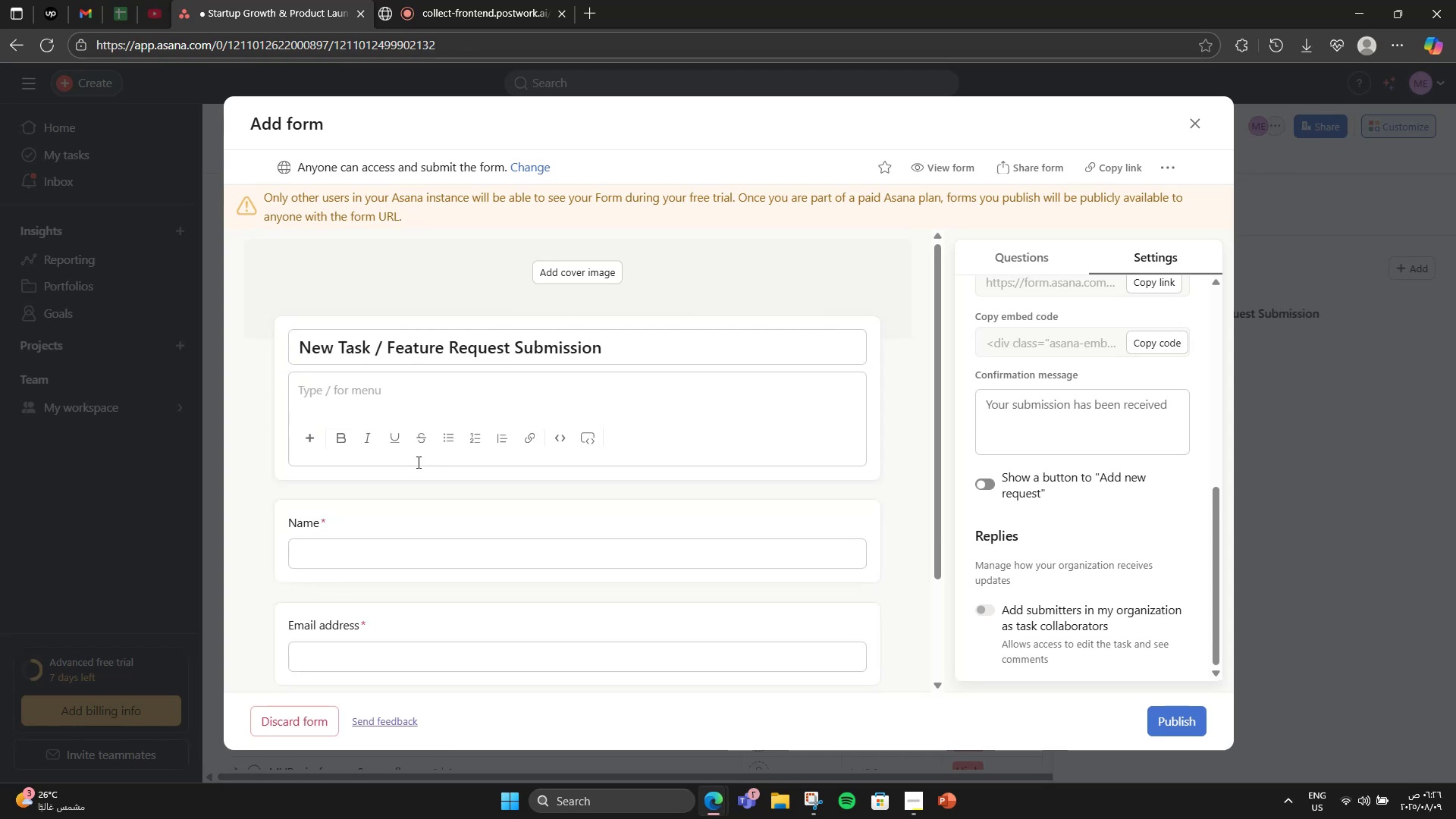 
left_click([365, 487])
 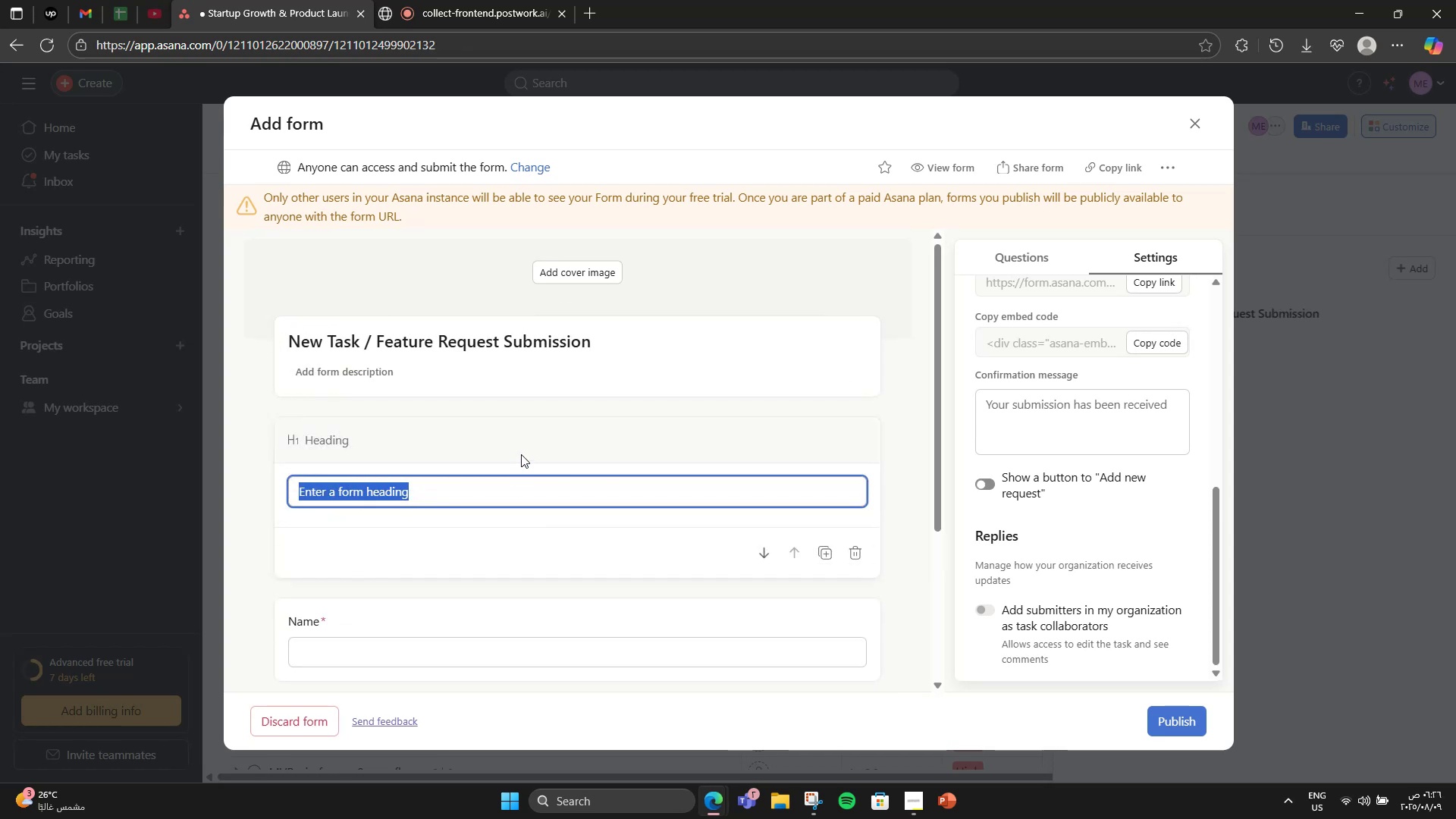 
left_click([521, 453])
 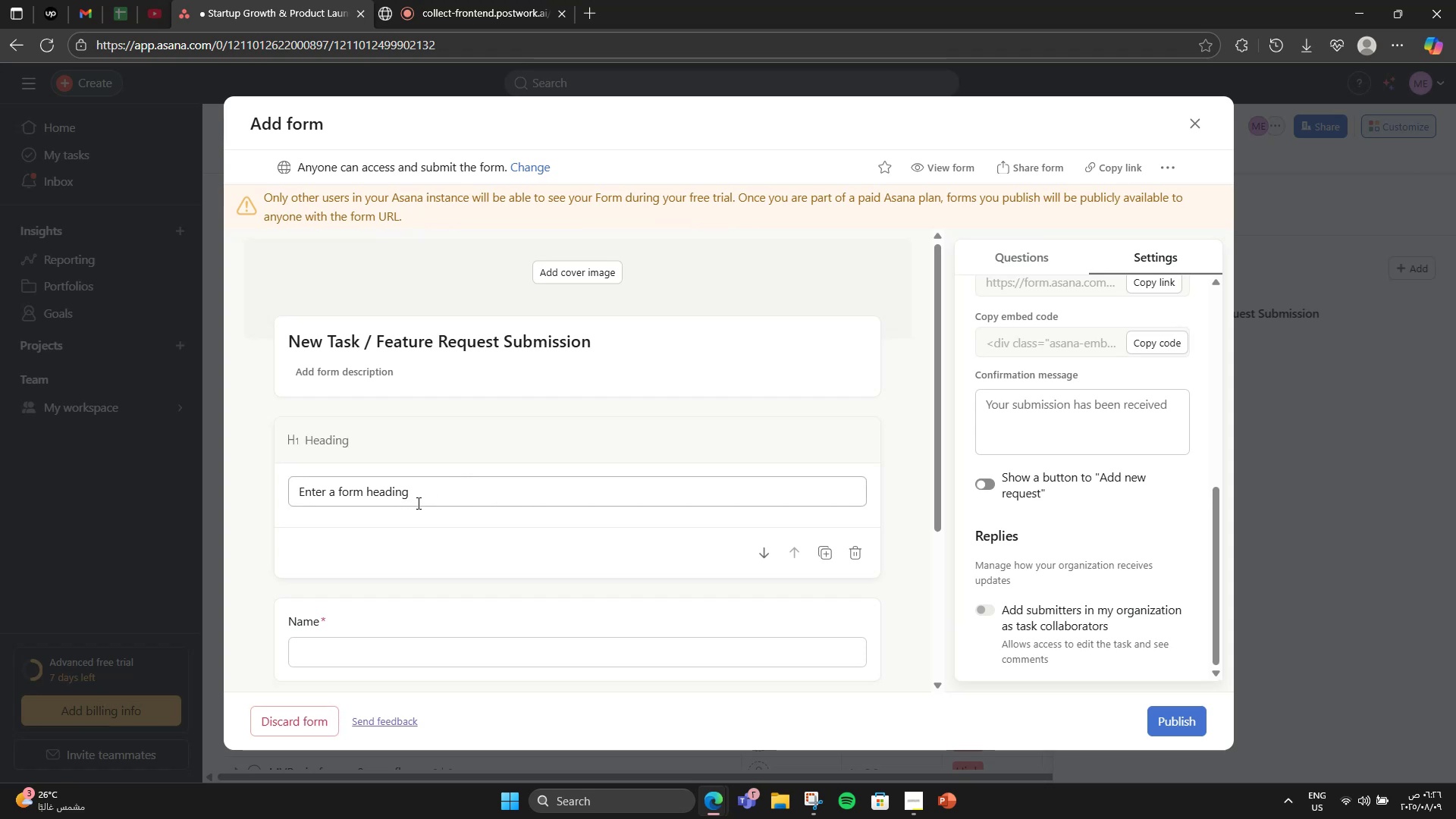 
scroll: coordinate [337, 527], scroll_direction: down, amount: 2.0
 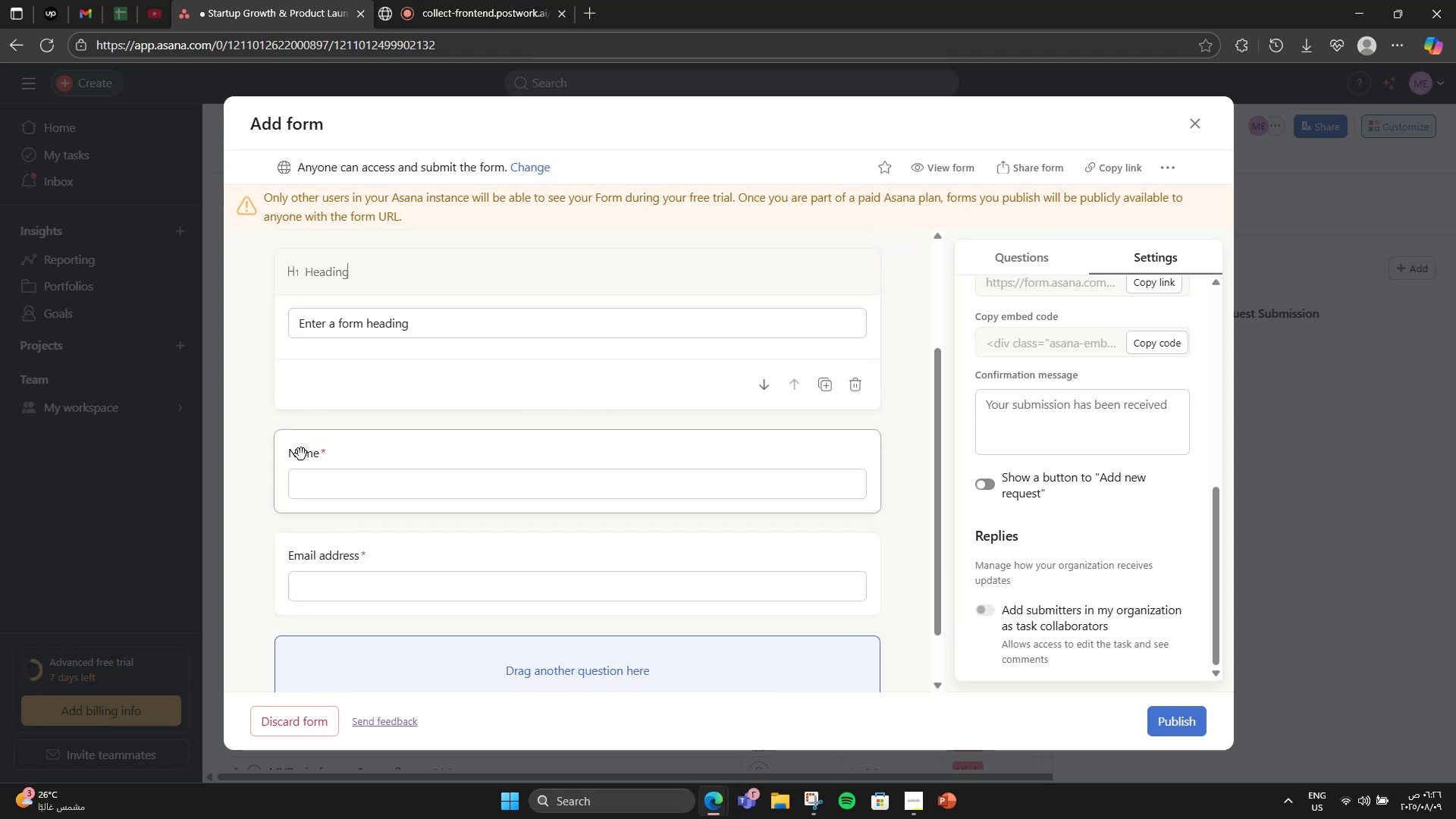 
left_click([301, 454])
 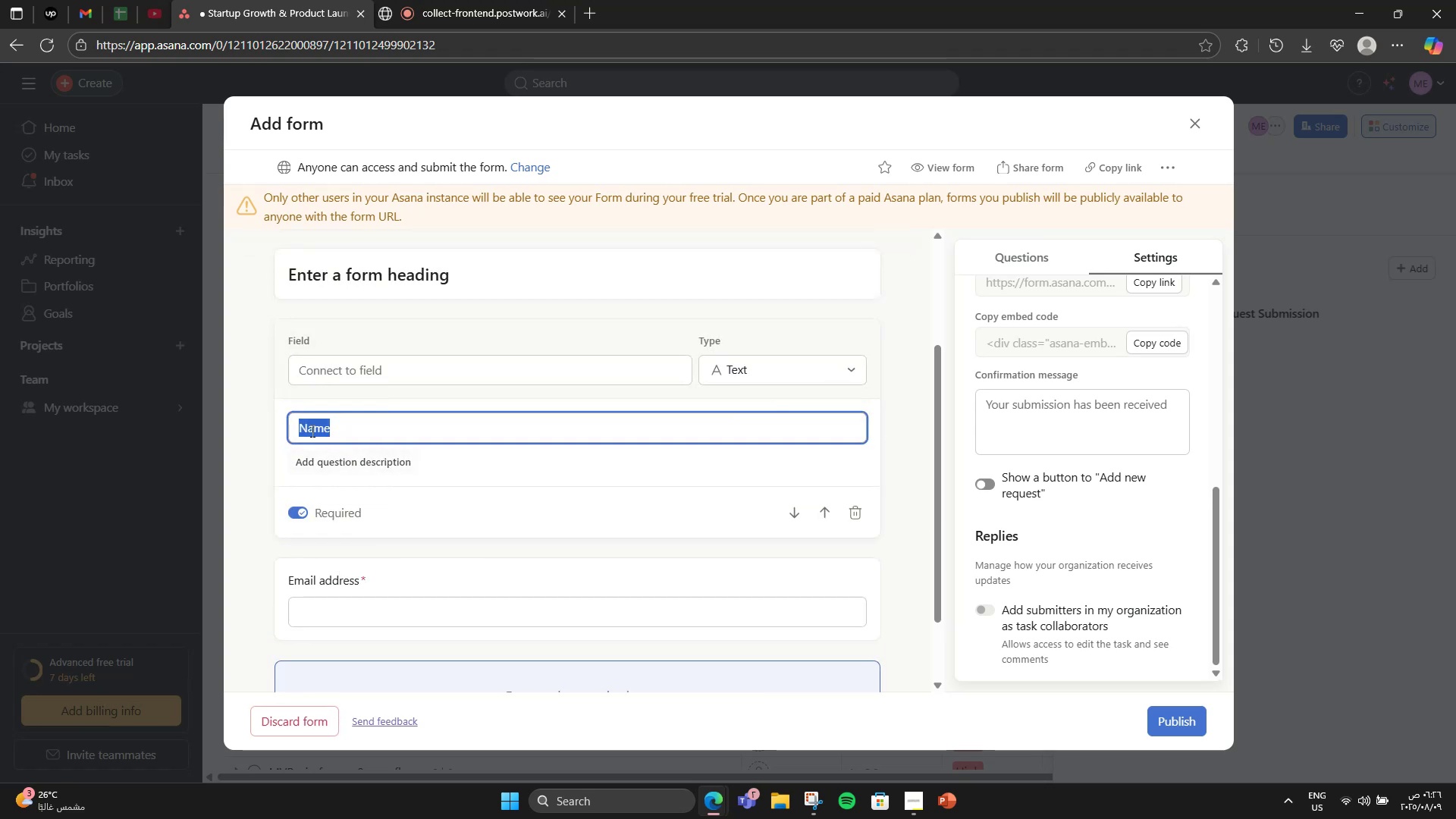 
type(Title)
 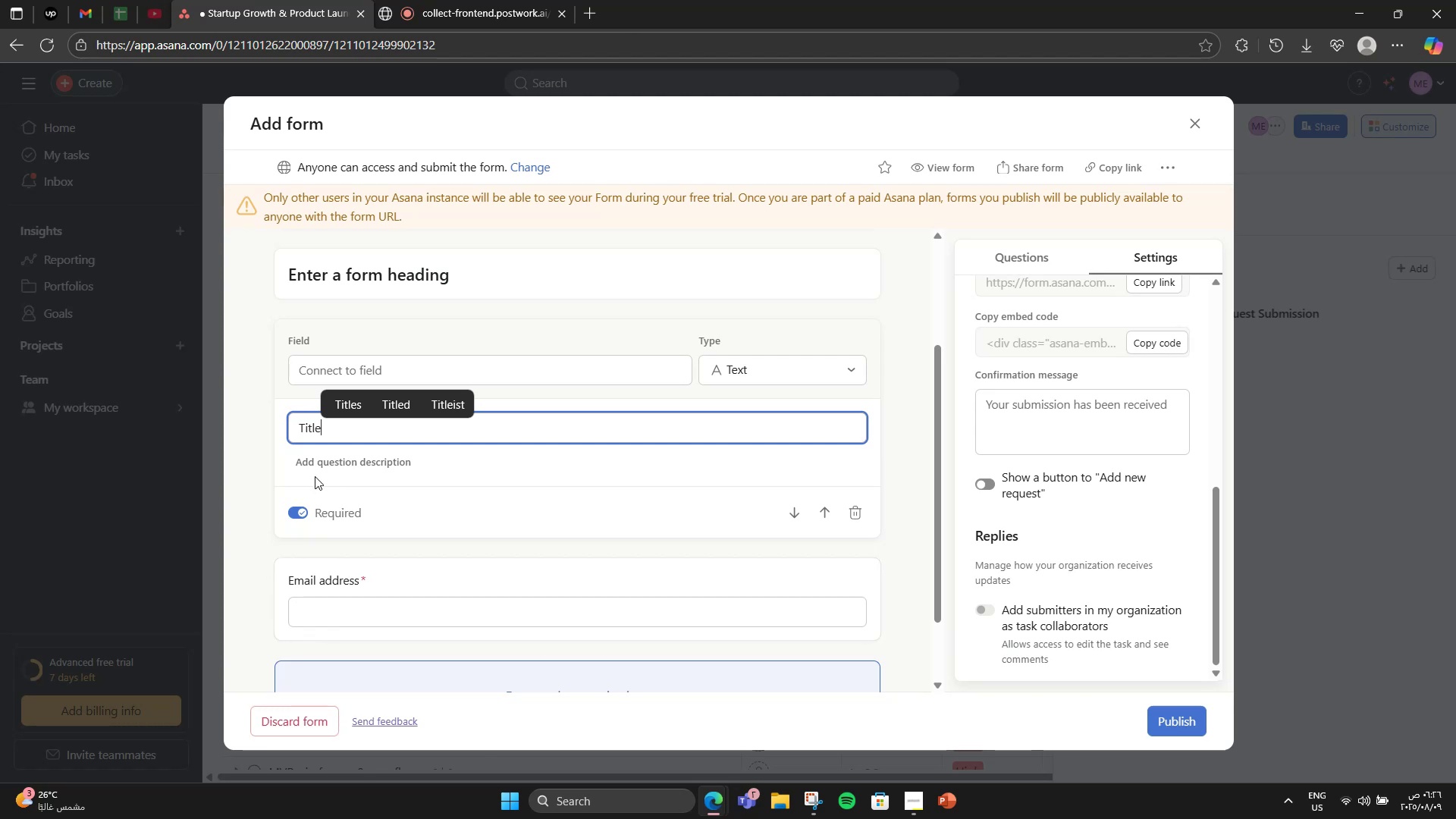 
left_click([319, 466])
 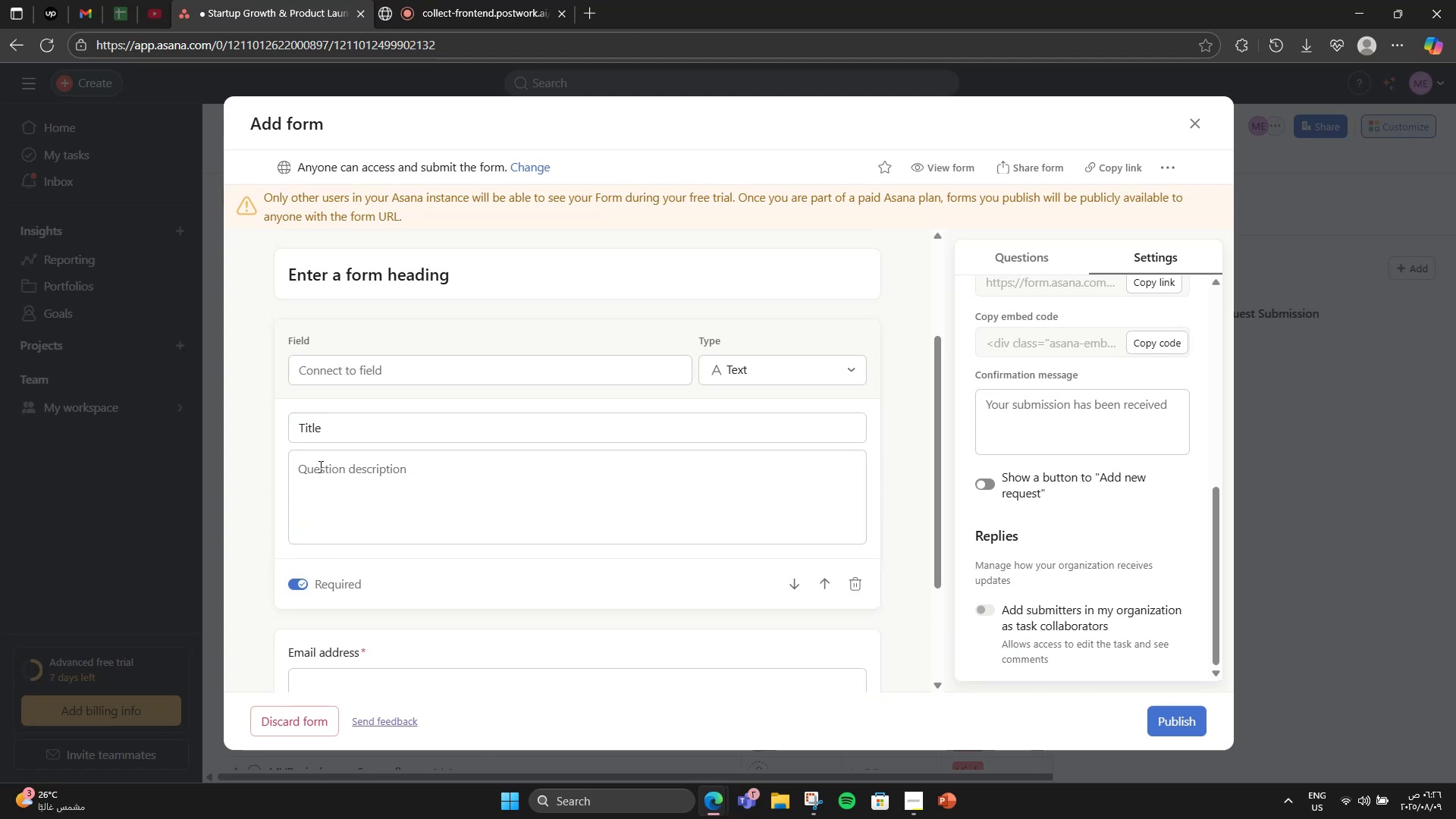 
left_click([319, 466])
 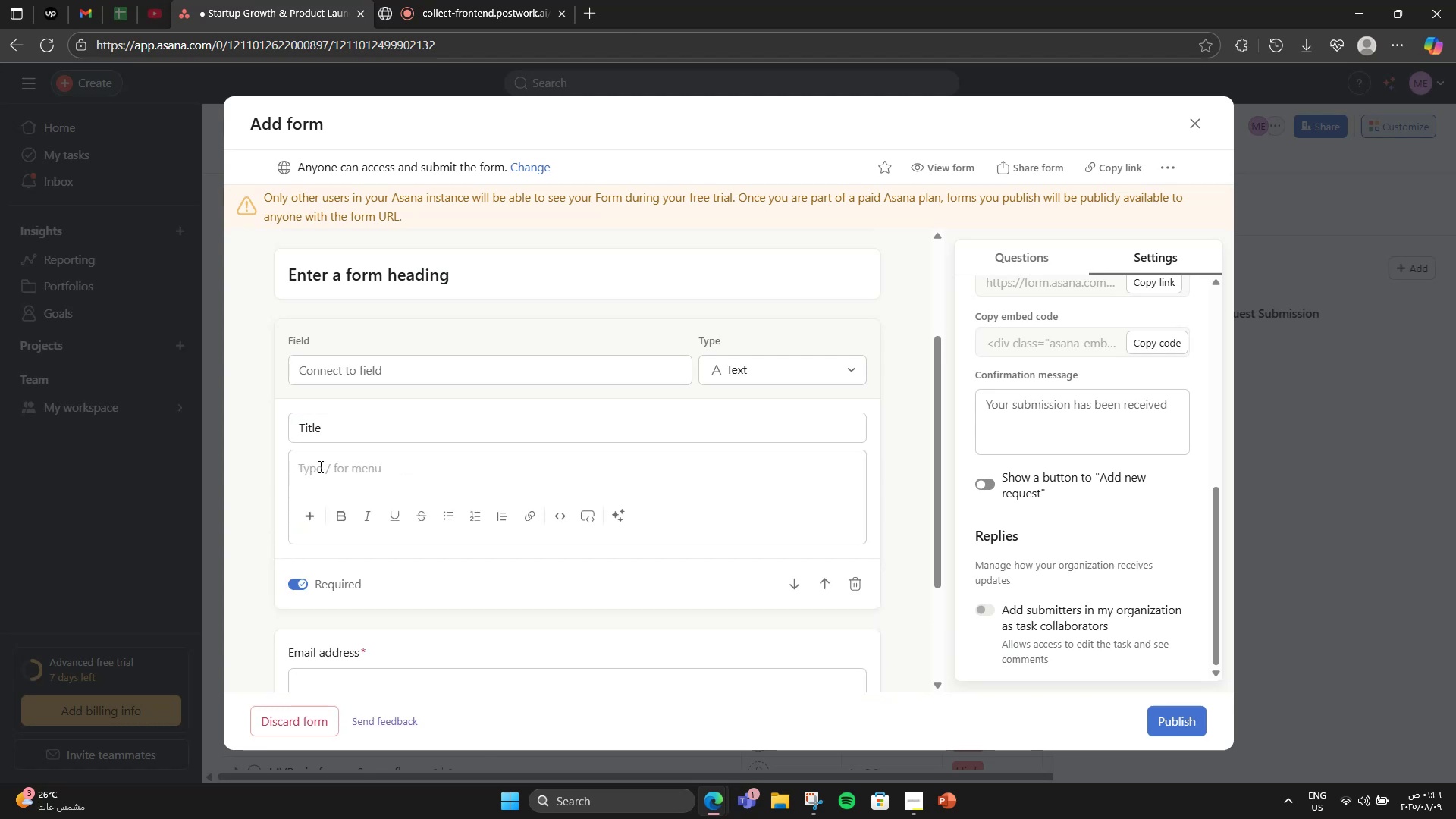 
type(Short summary of the request)
 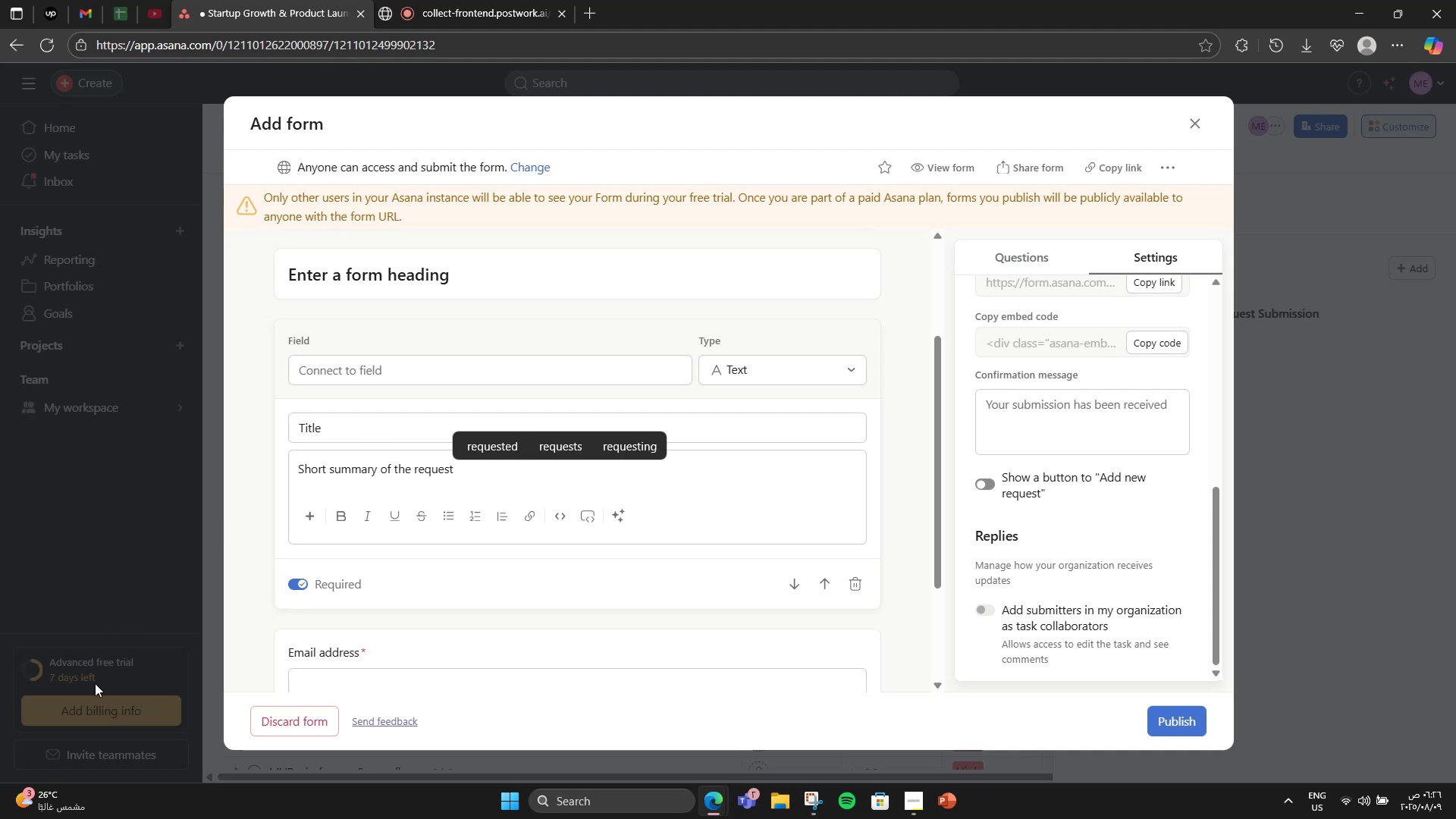 
left_click([249, 620])
 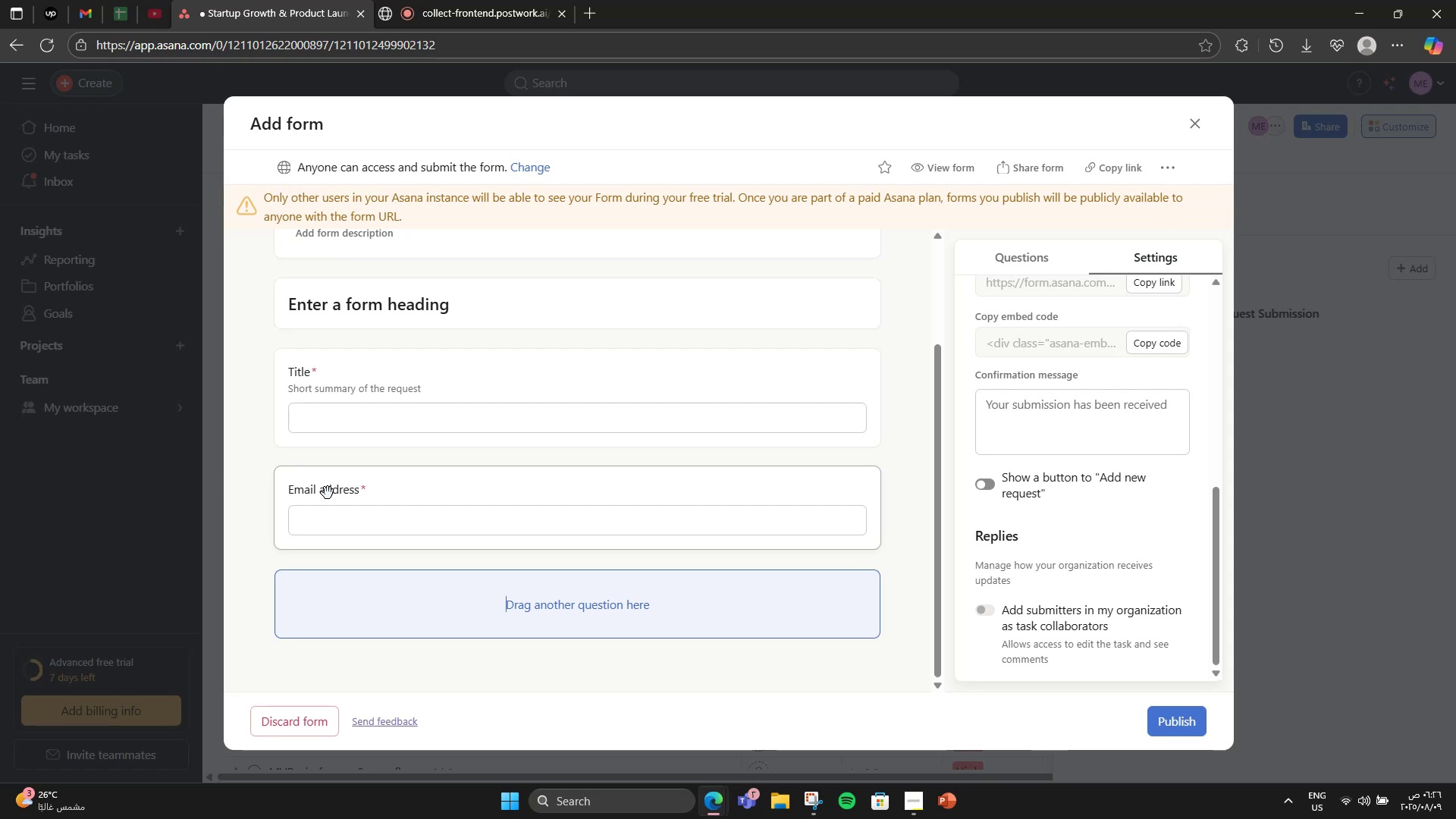 
left_click([328, 493])
 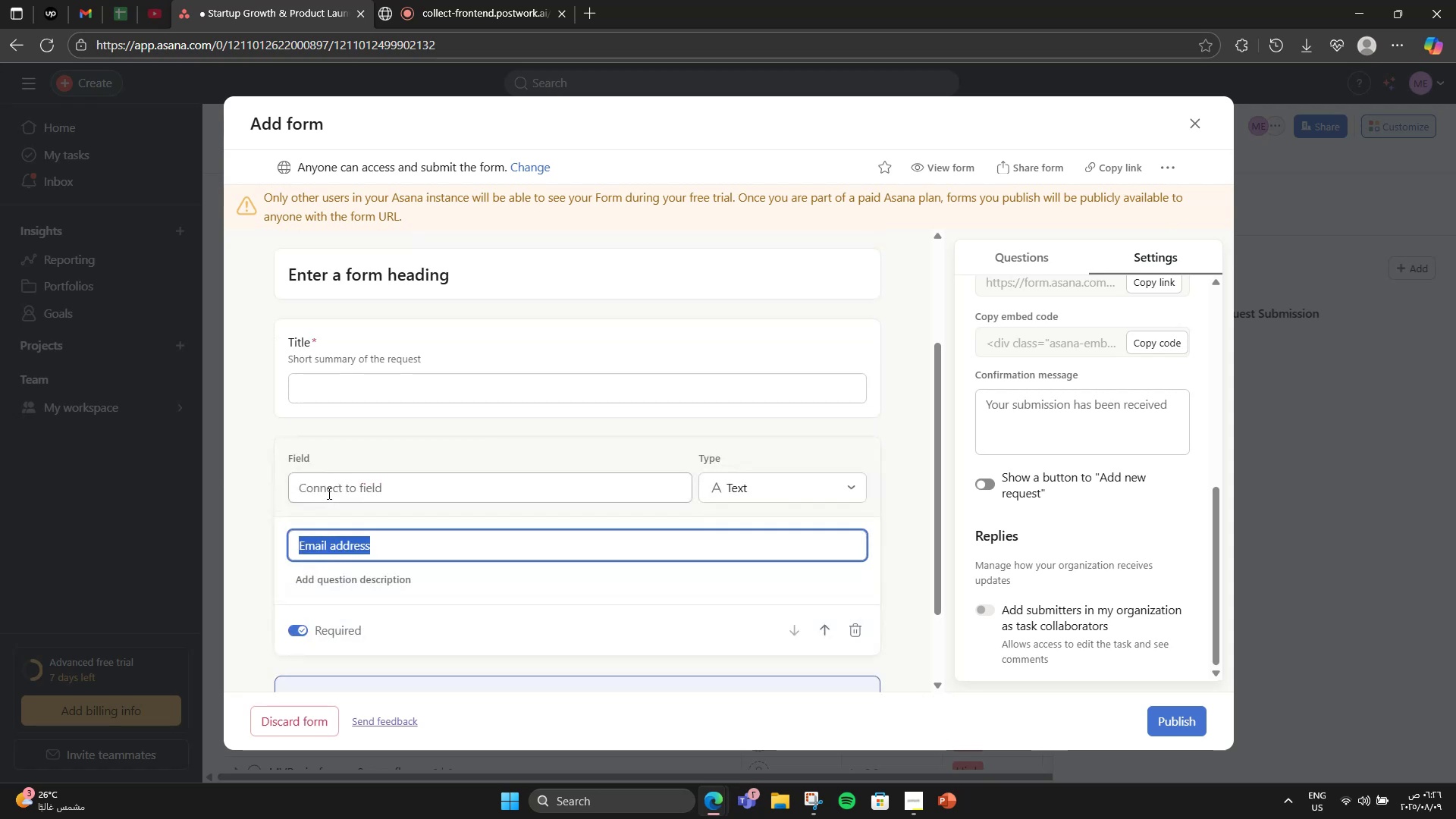 
left_click([331, 485])
 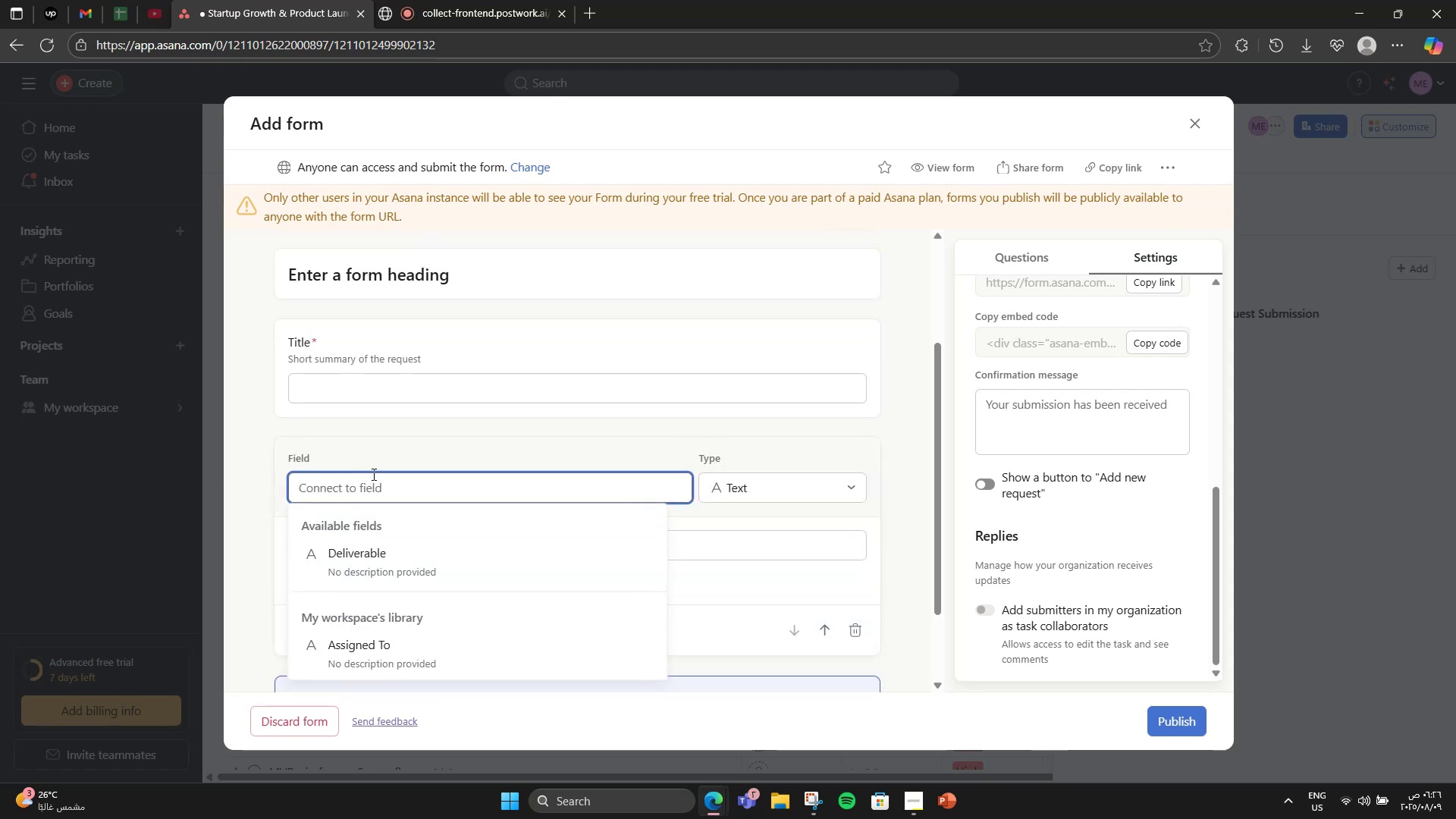 
left_click([422, 448])
 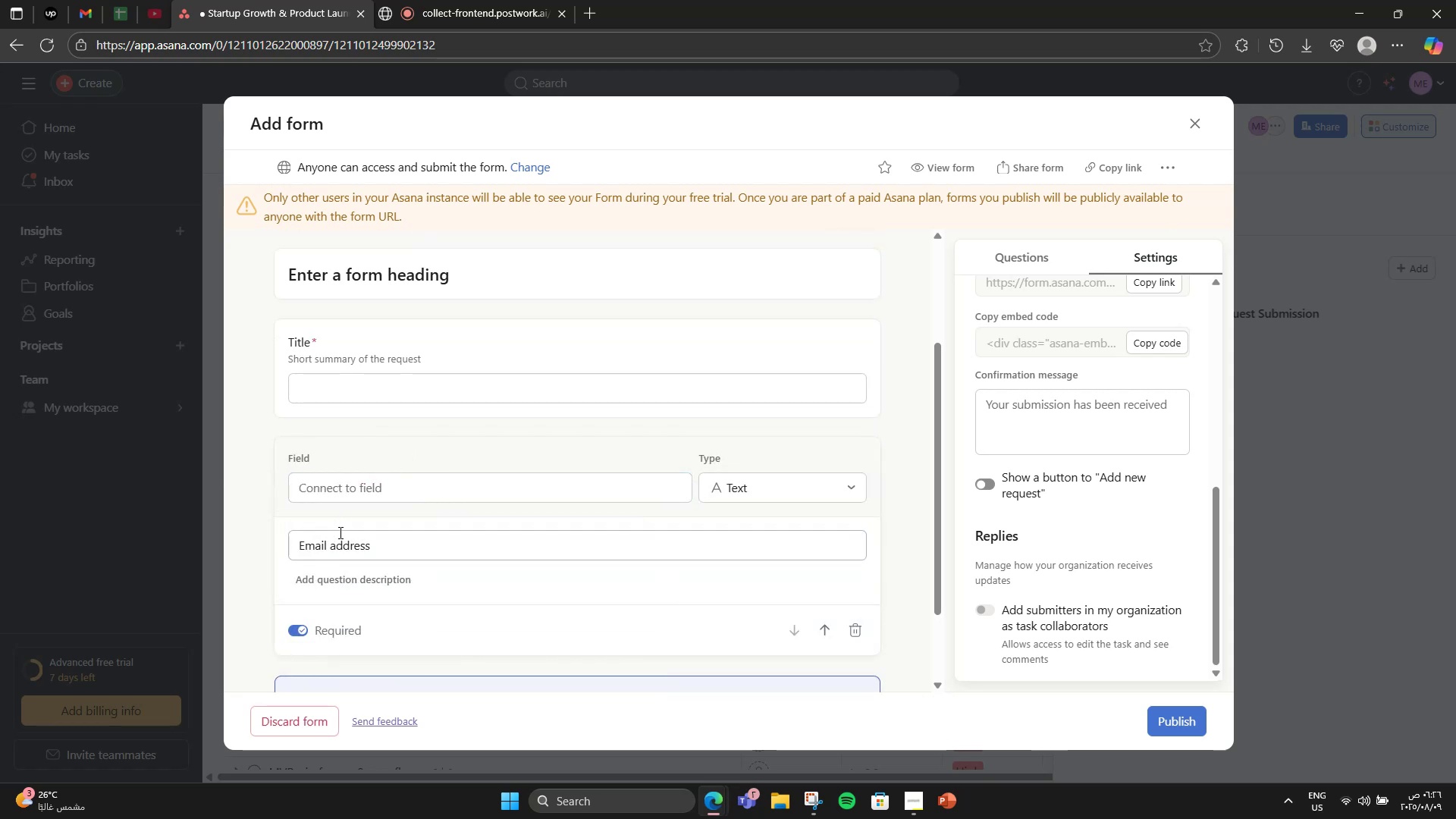 
double_click([339, 532])
 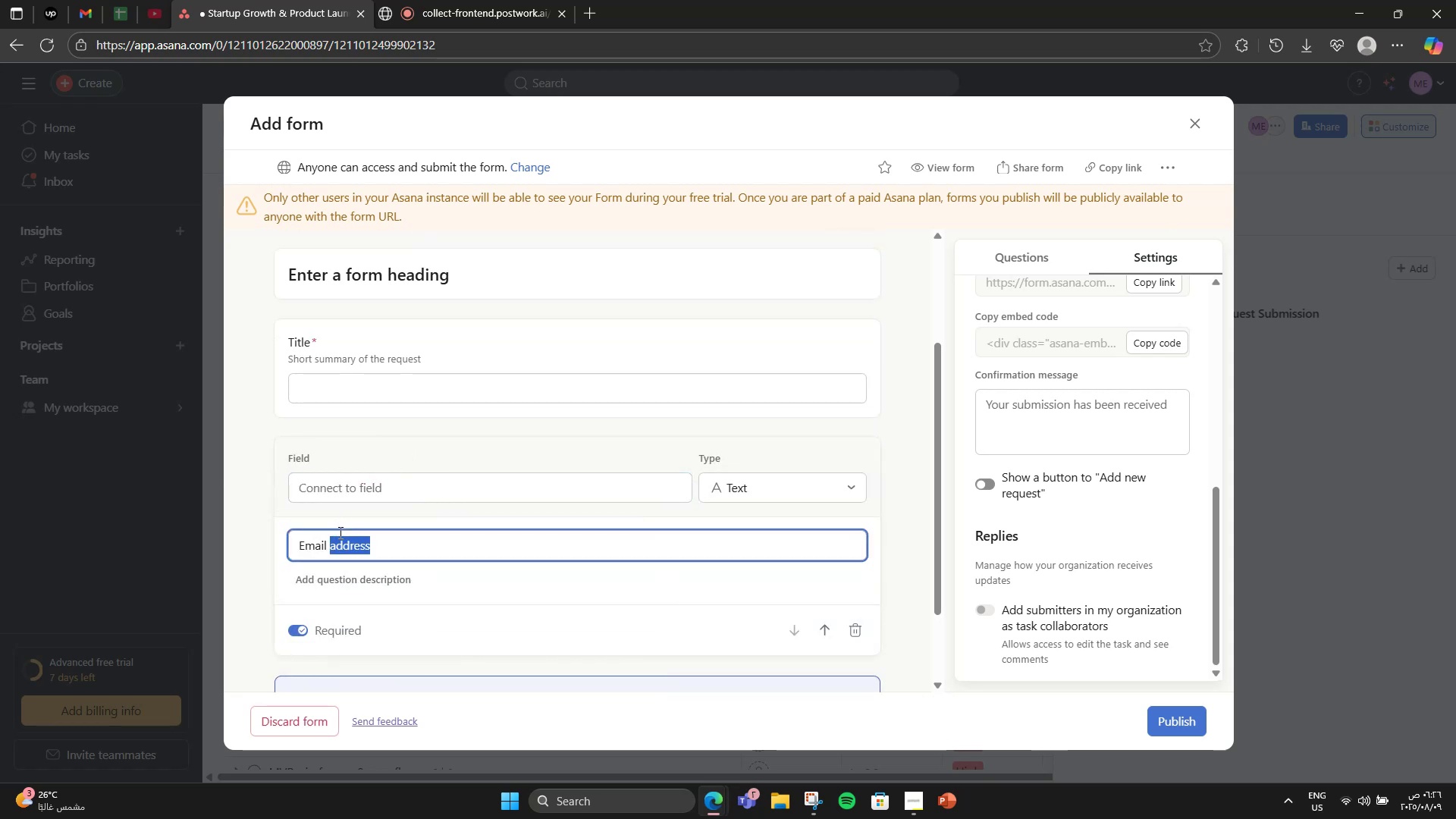 
triple_click([339, 532])
 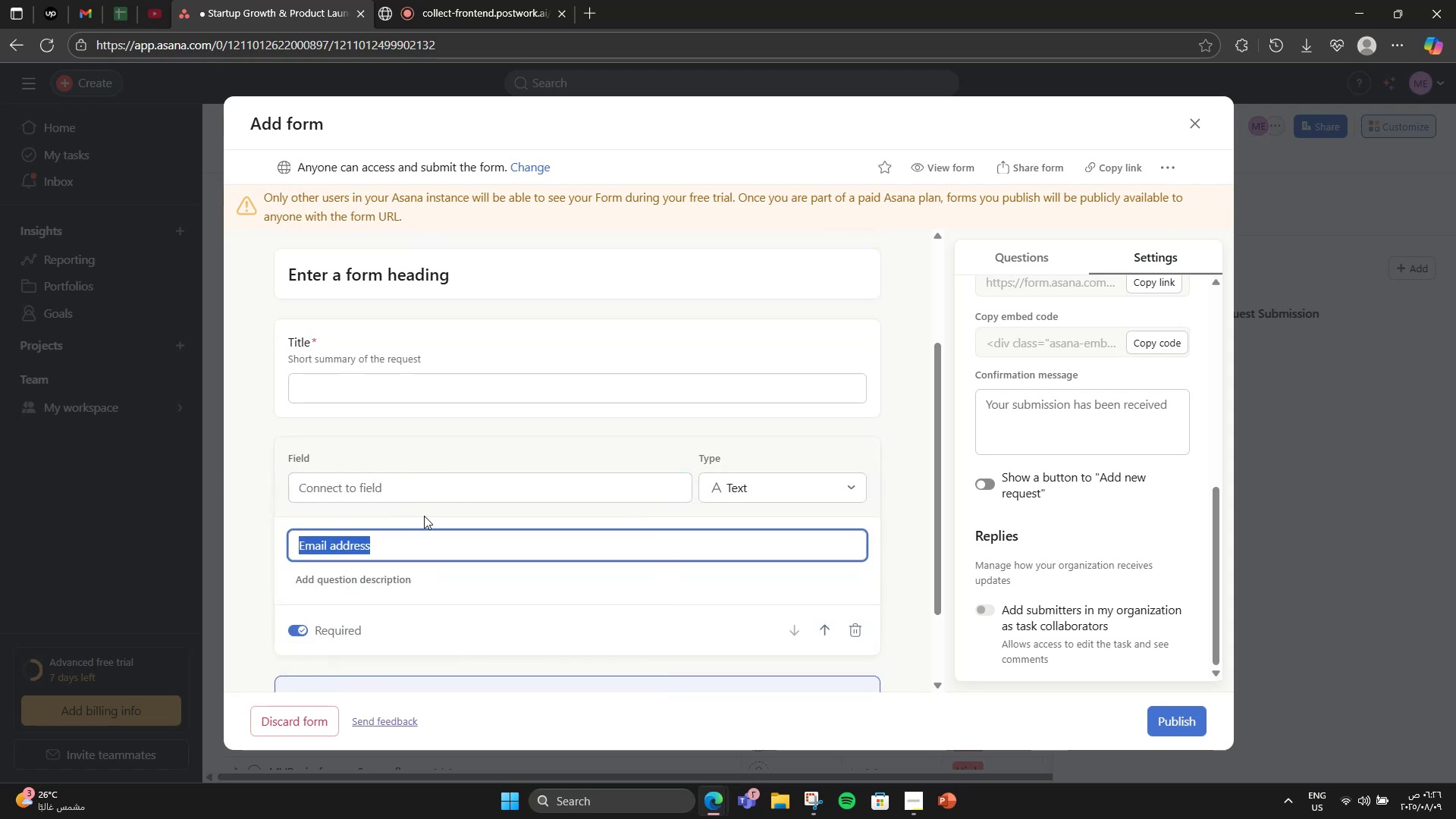 
key(CapsLock)
 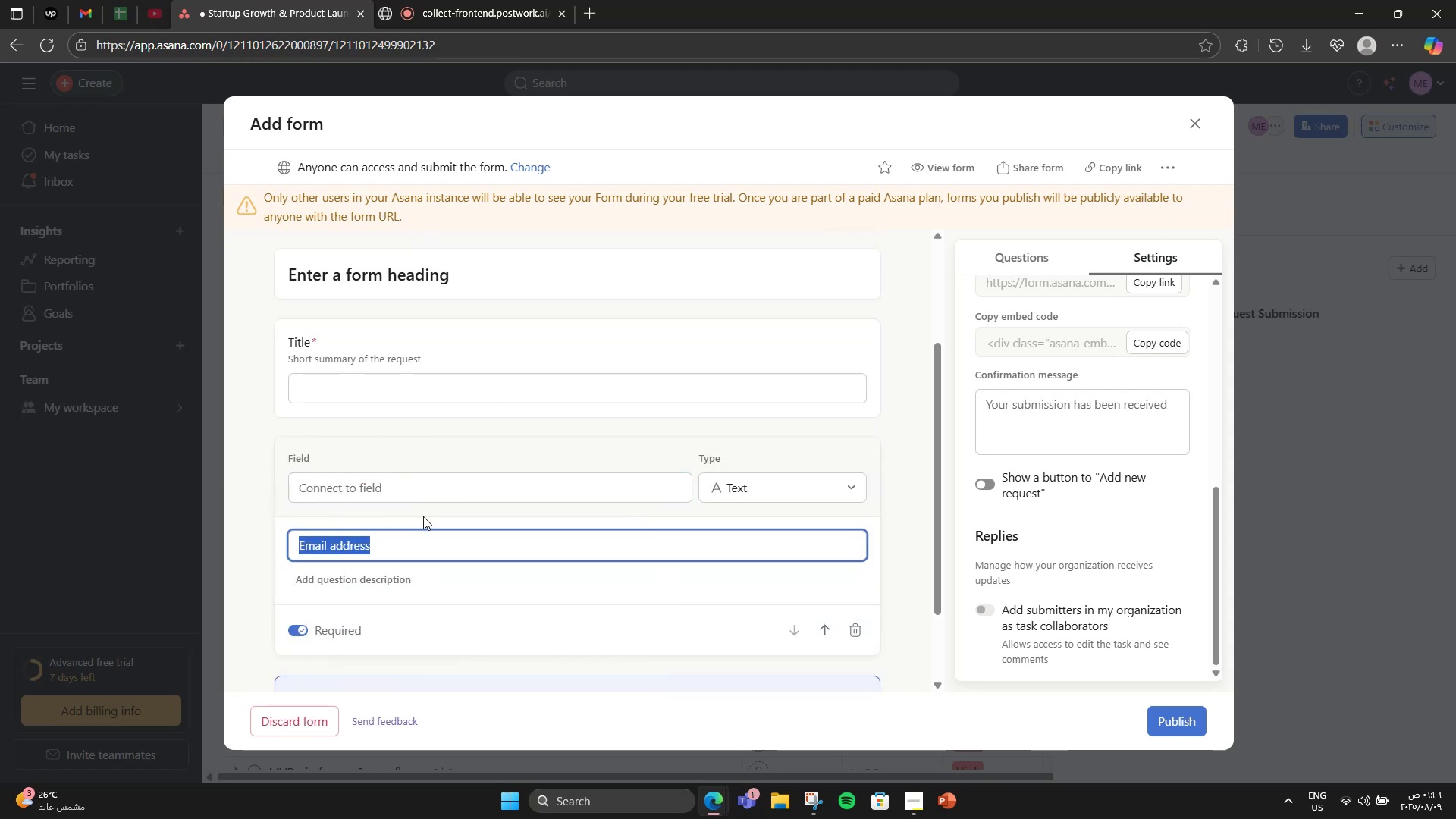 
key(D)
 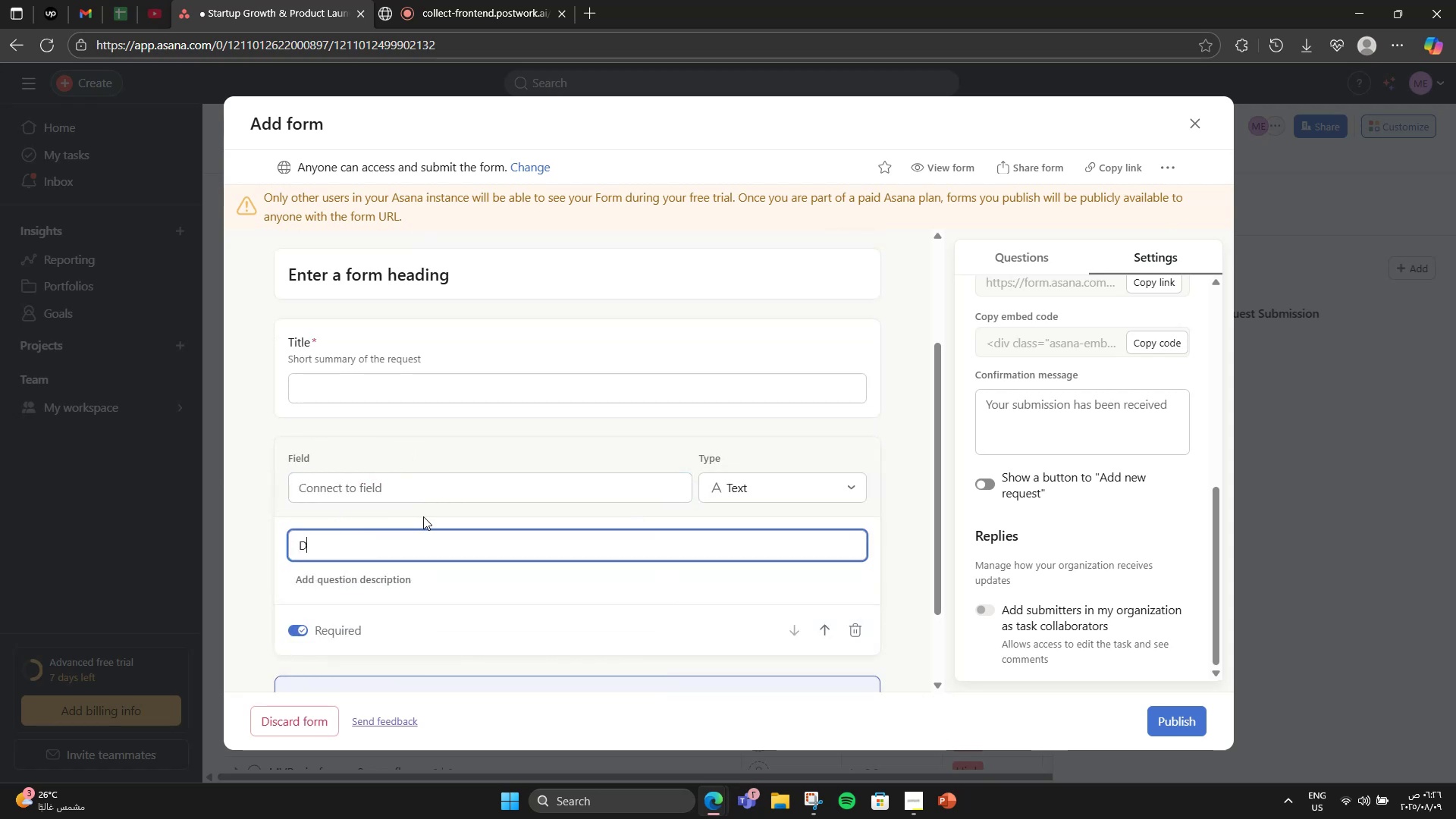 
key(CapsLock)
 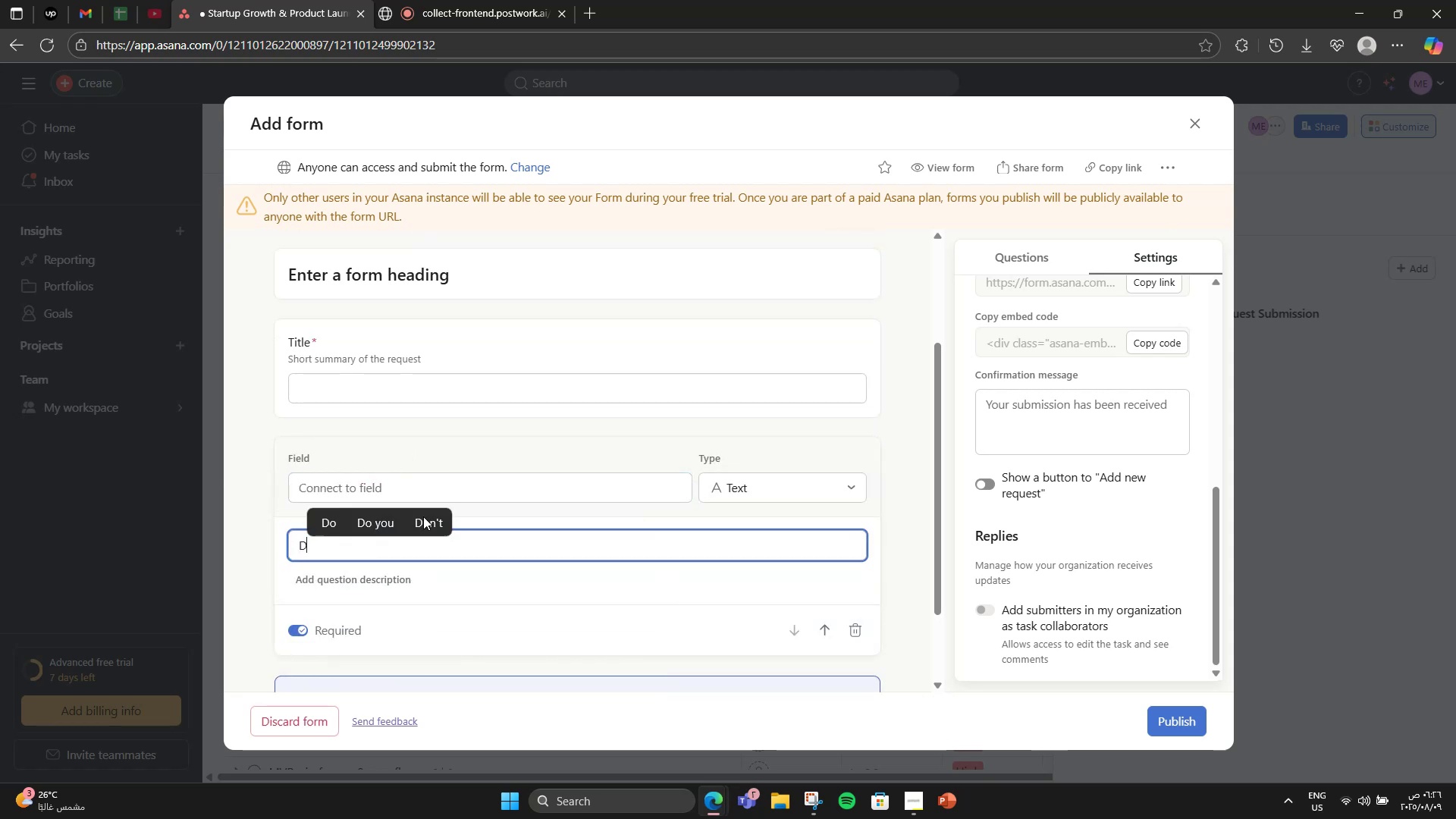 
key(E)
 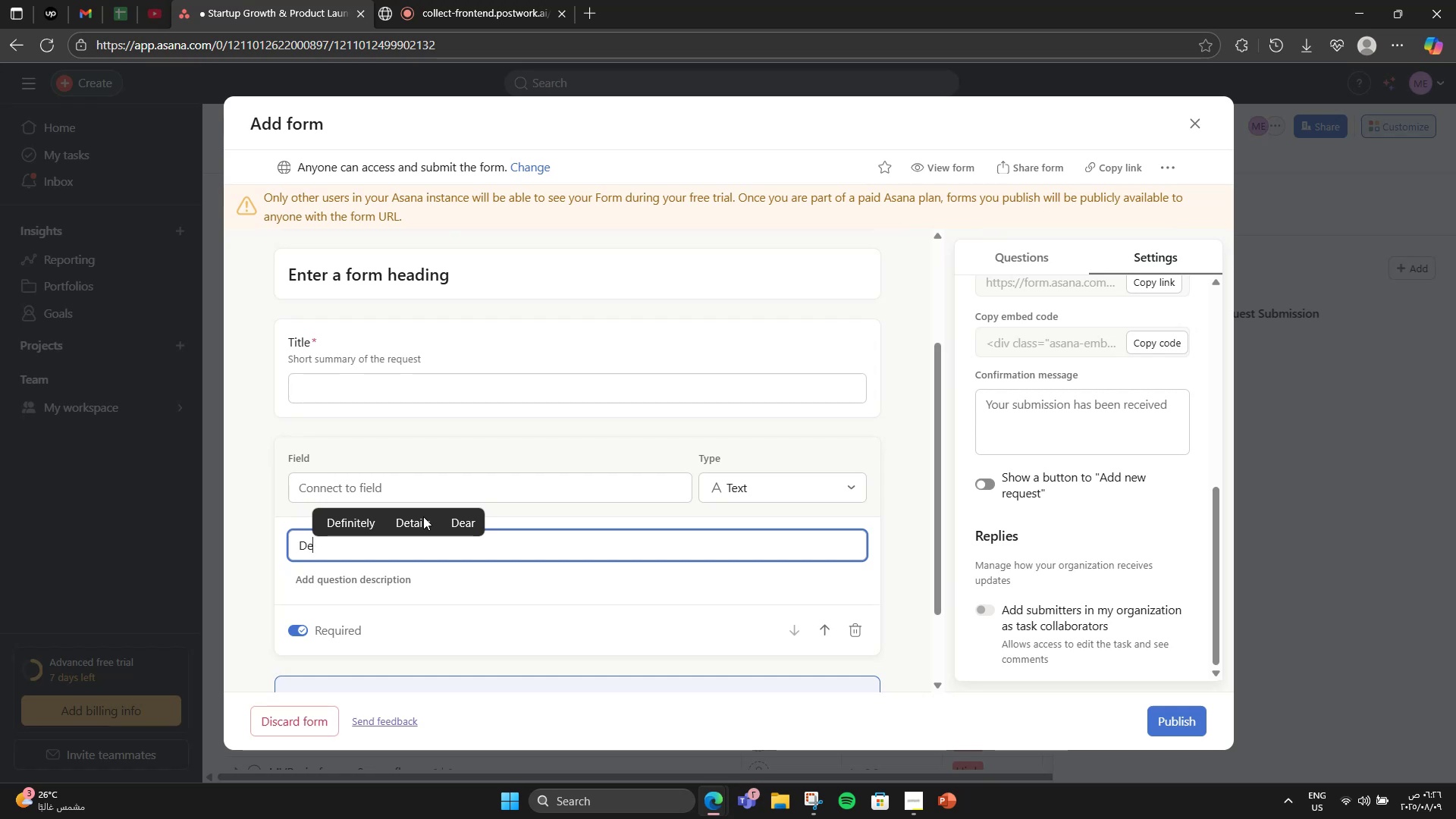 
type(scrip)
 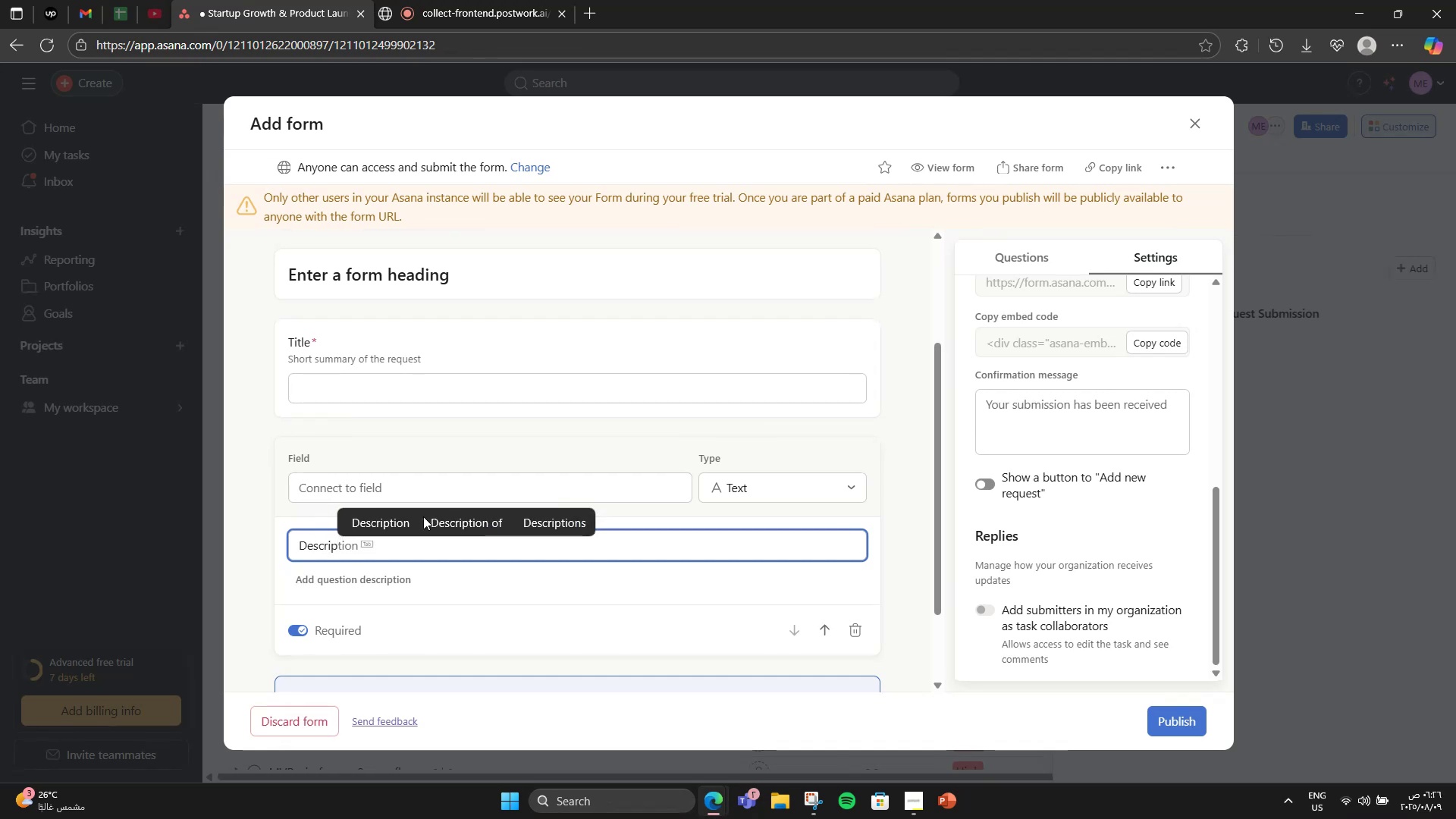 
key(ArrowRight)
 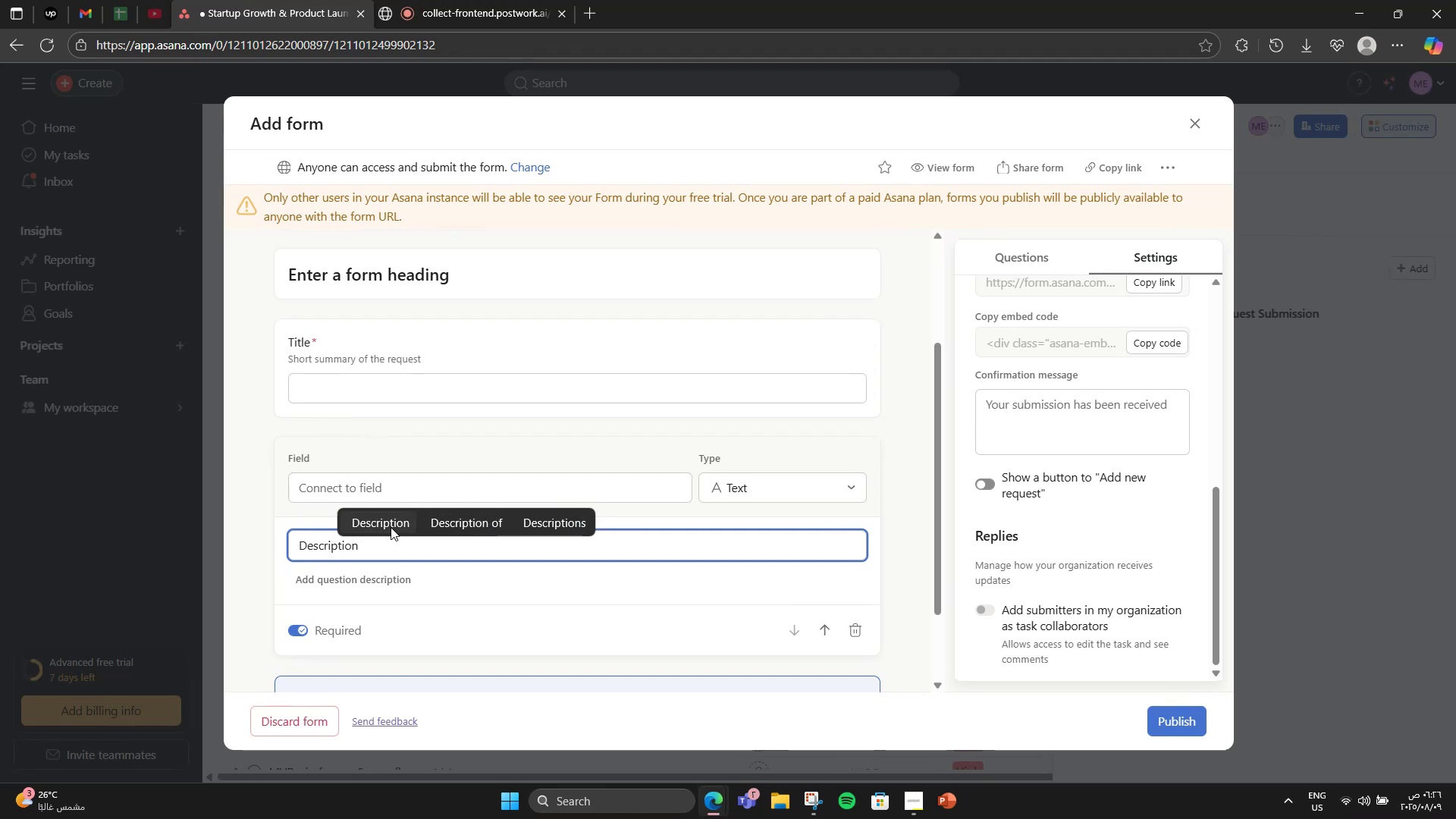 
left_click([296, 582])
 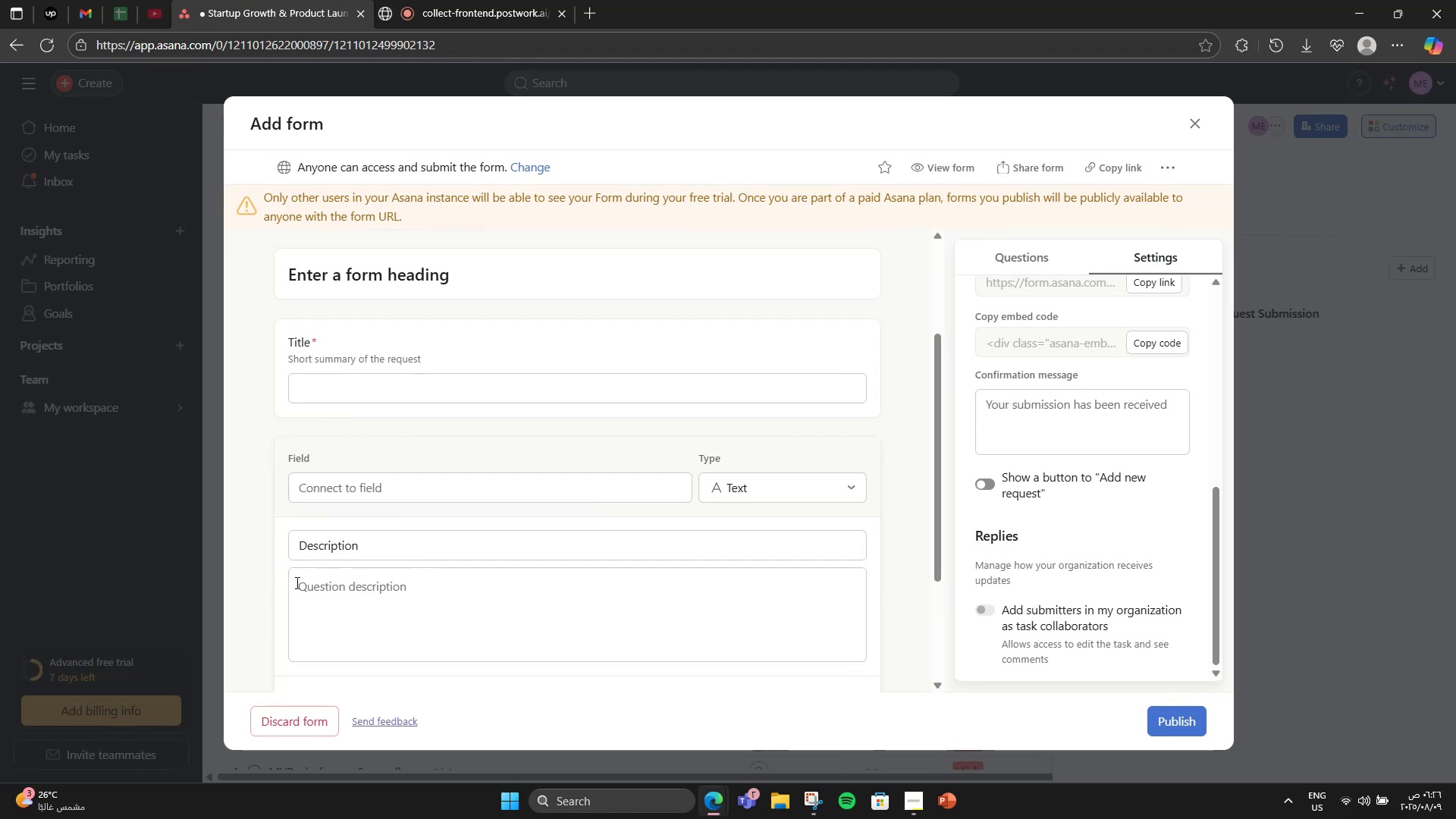 
left_click([296, 582])
 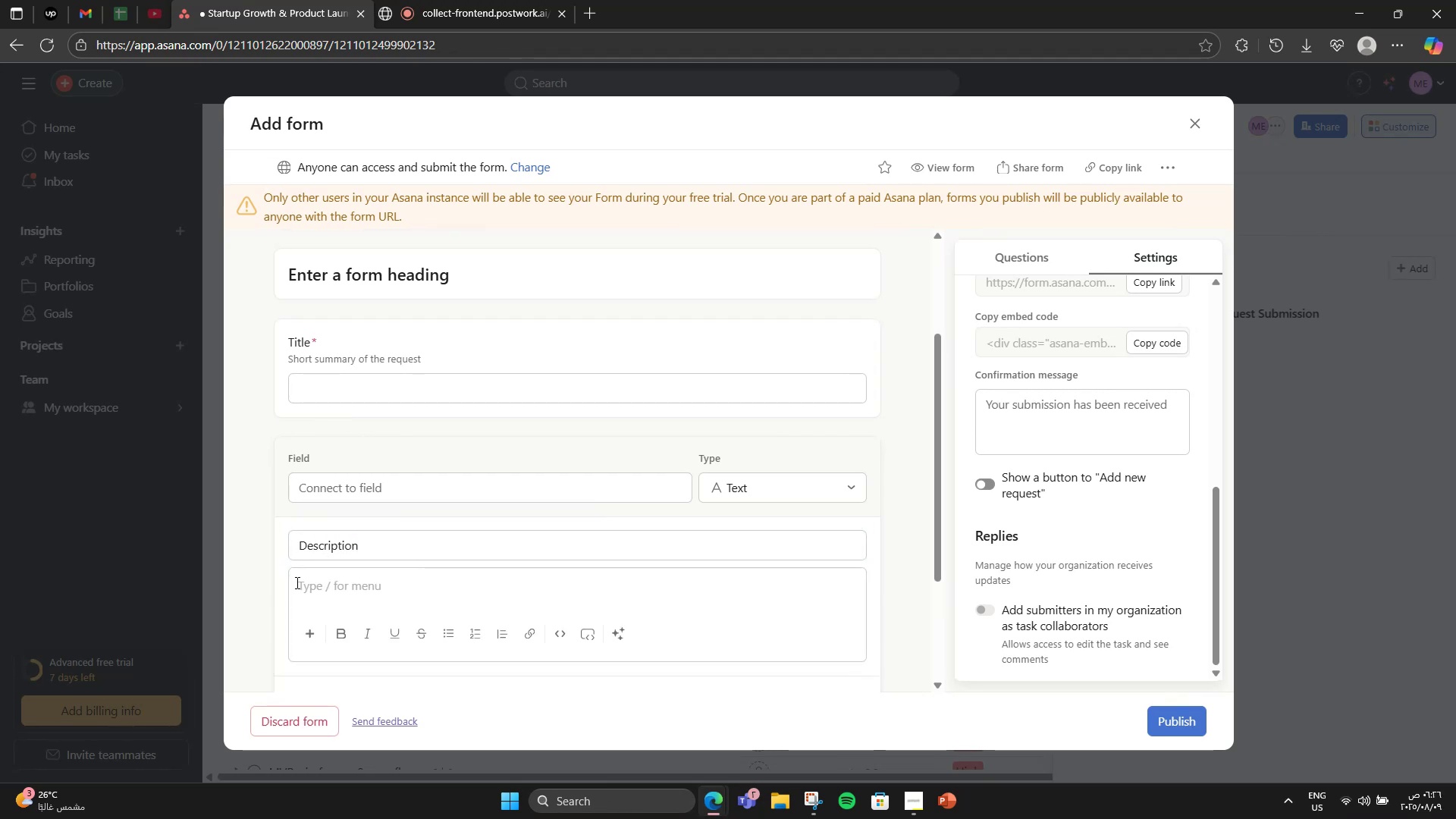 
type(Detaile )
key(Backspace)
type(d explanation, purpose, and impact)
 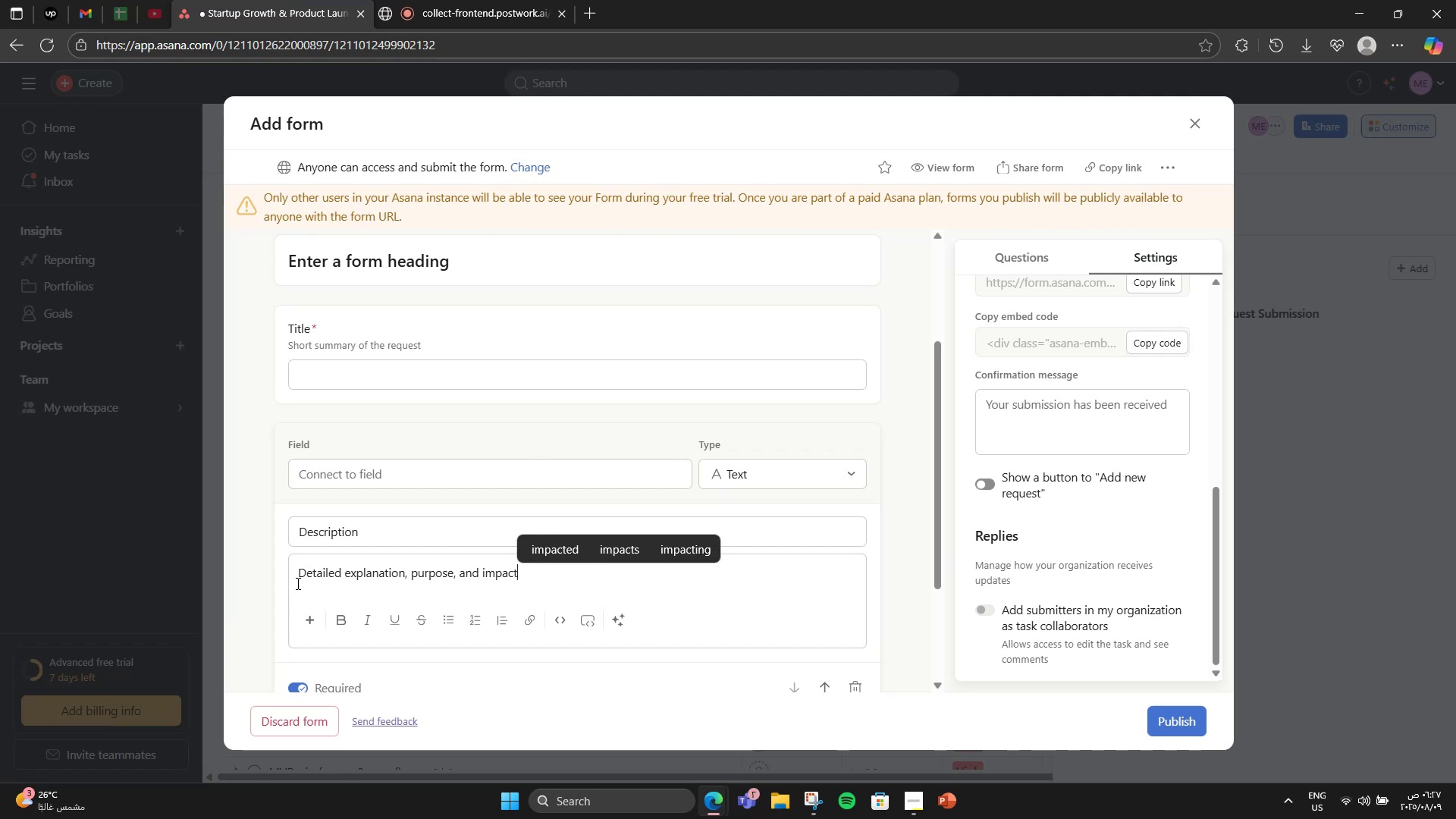 
scroll: coordinate [297, 583], scroll_direction: down, amount: 1.0
 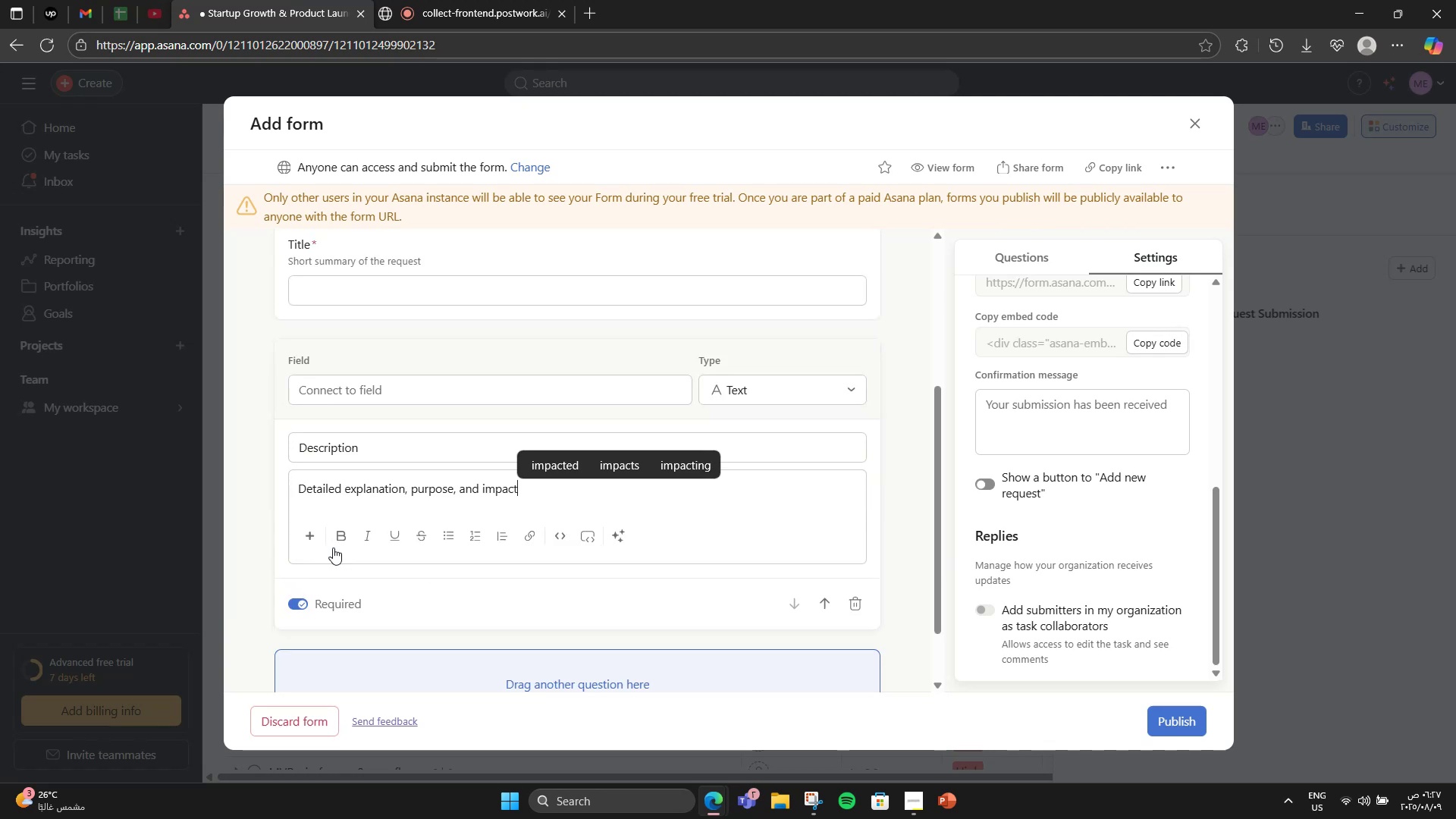 
left_click([250, 541])
 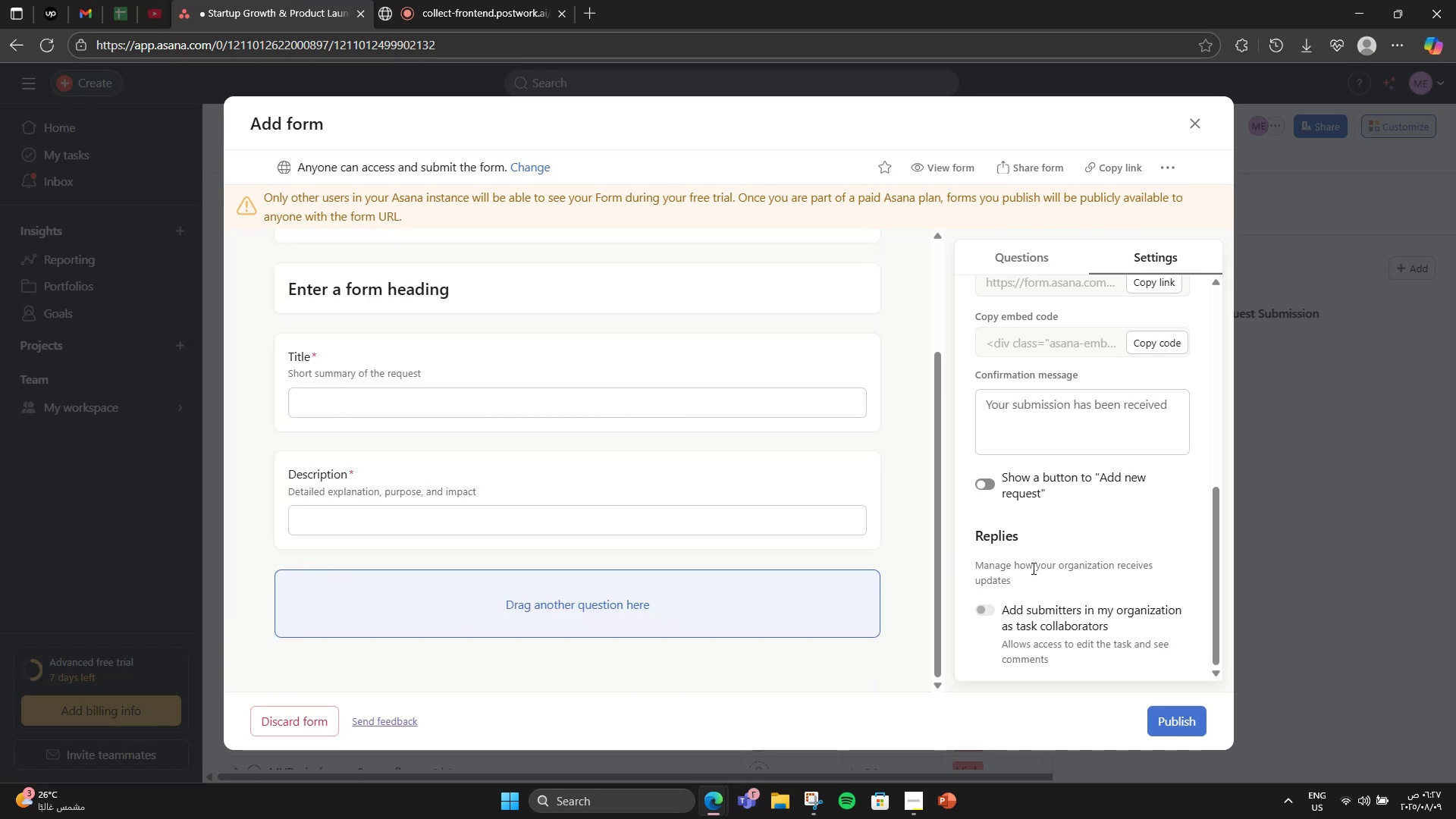 
left_click([1030, 258])
 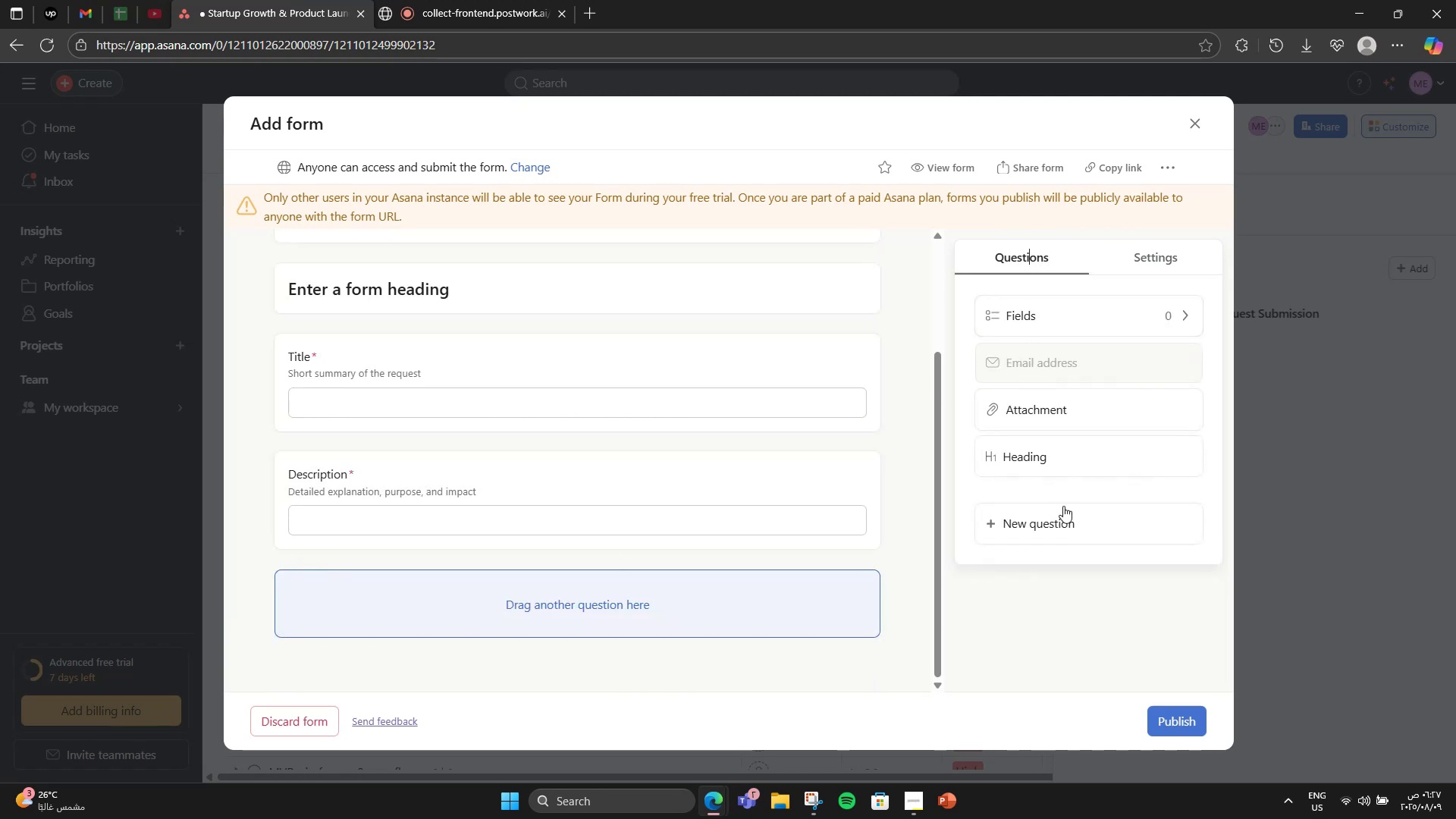 
left_click_drag(start_coordinate=[1065, 516], to_coordinate=[623, 615])
 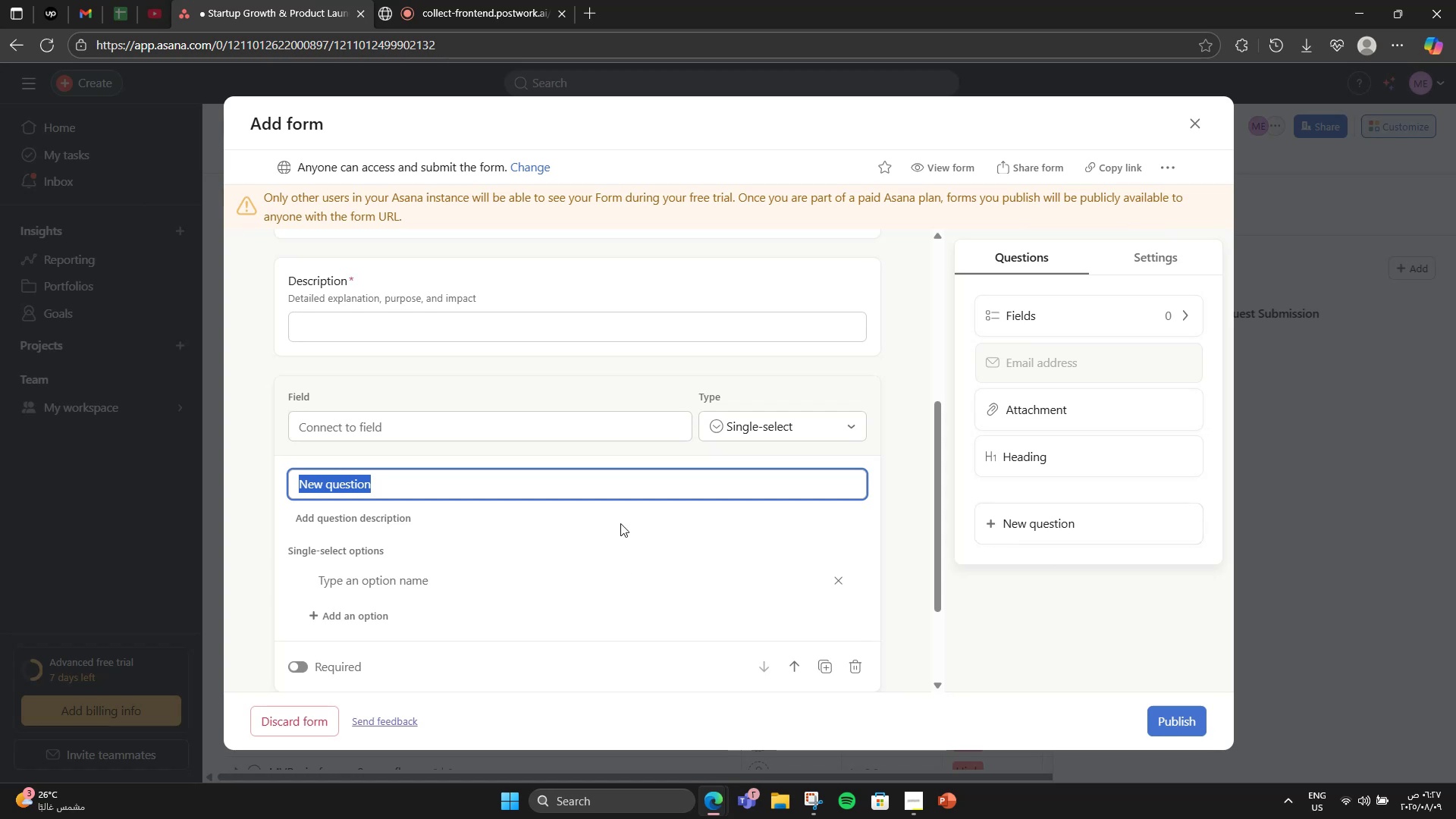 
scroll: coordinate [620, 523], scroll_direction: down, amount: 2.0
 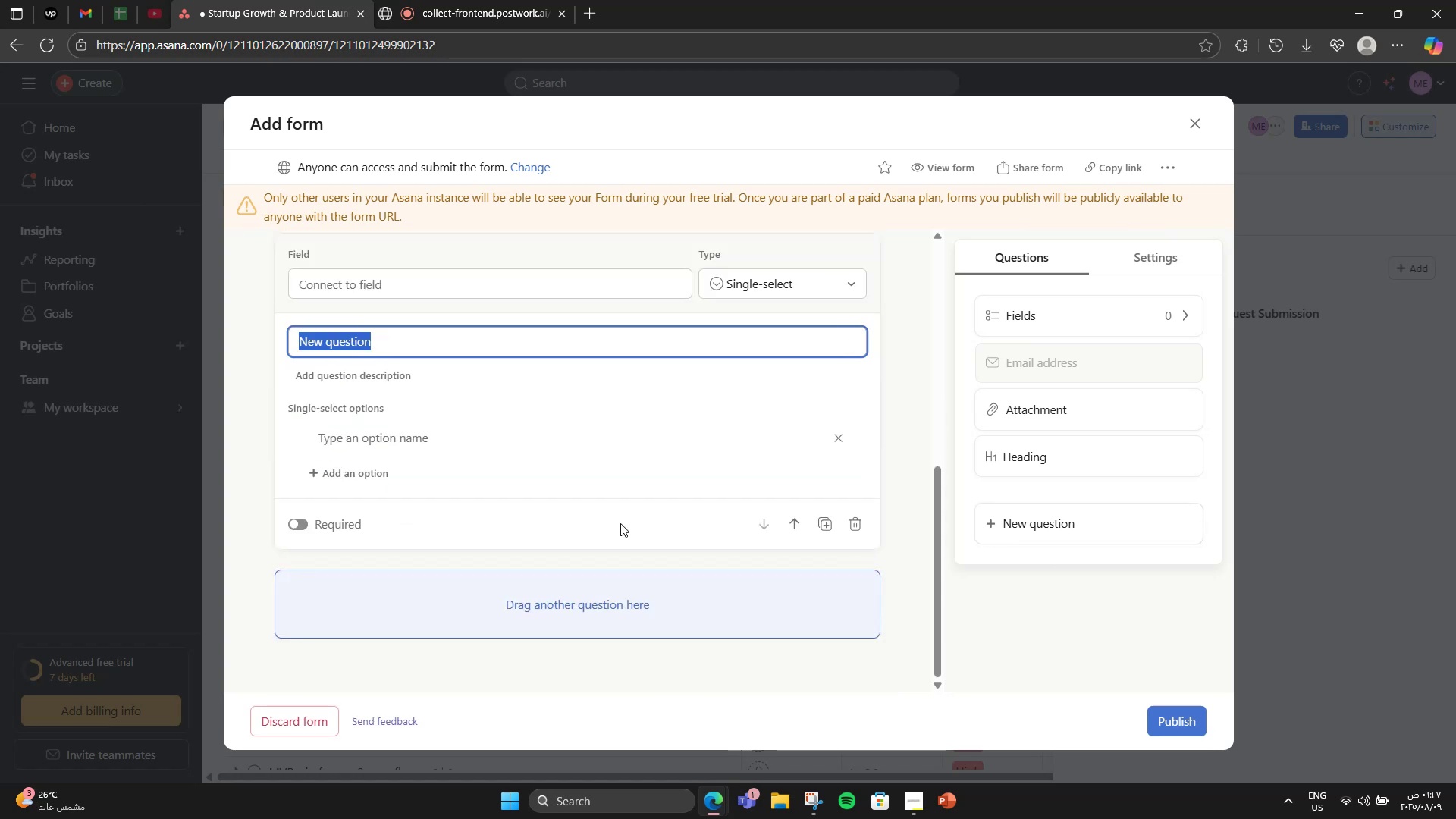 
type(Priority)
 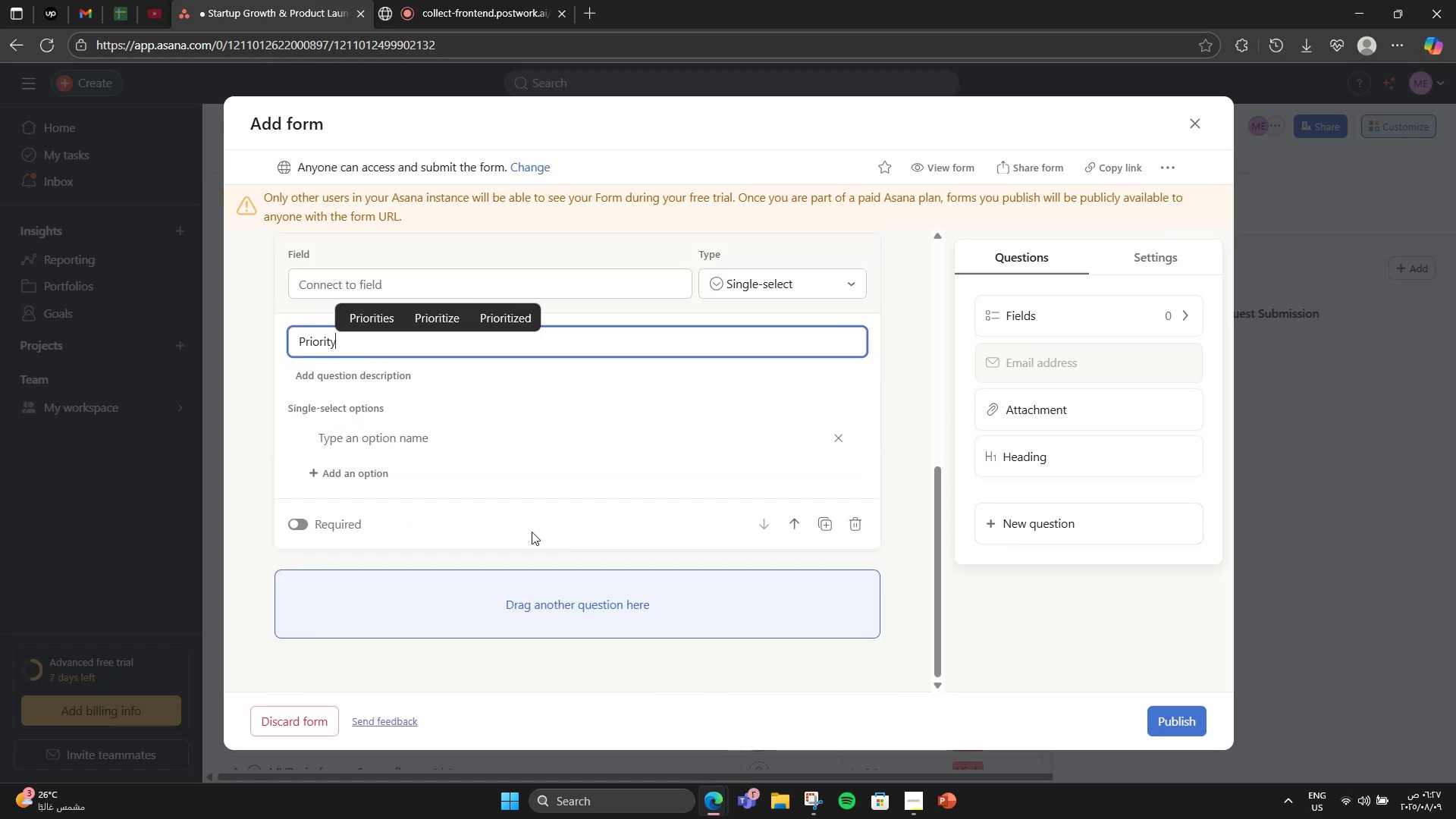 
left_click([403, 429])
 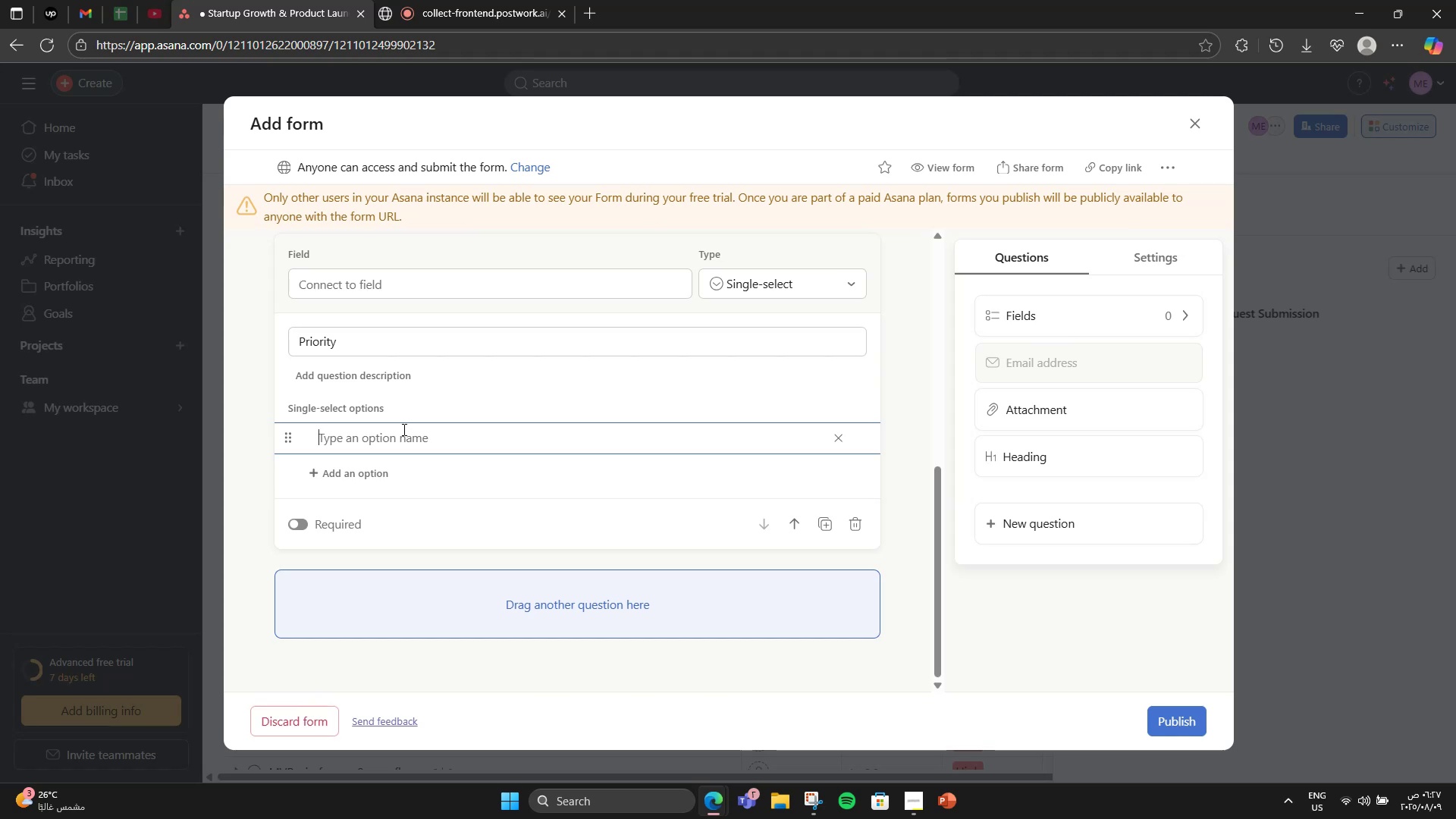 
type(Low)
 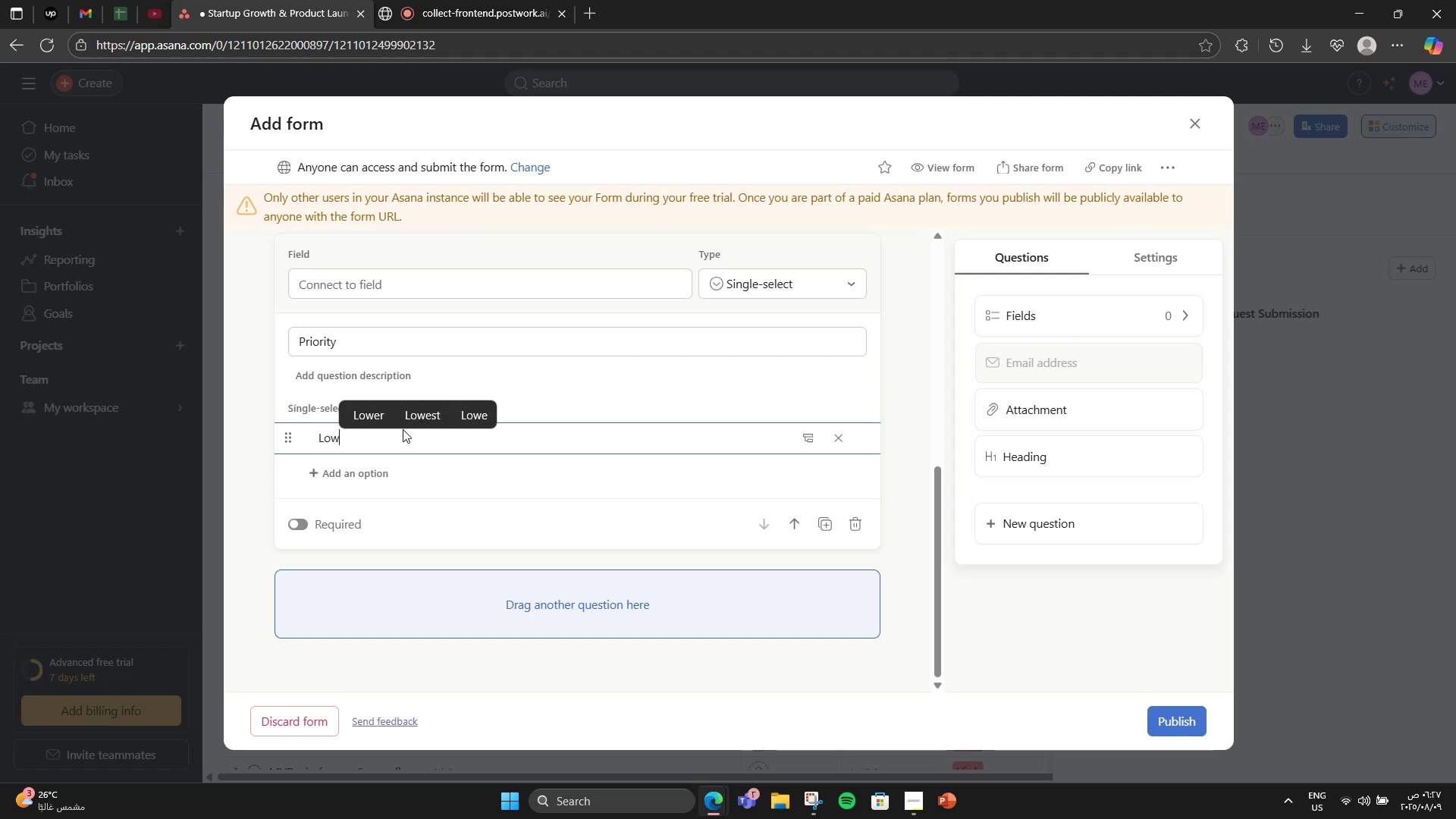 
key(Enter)
 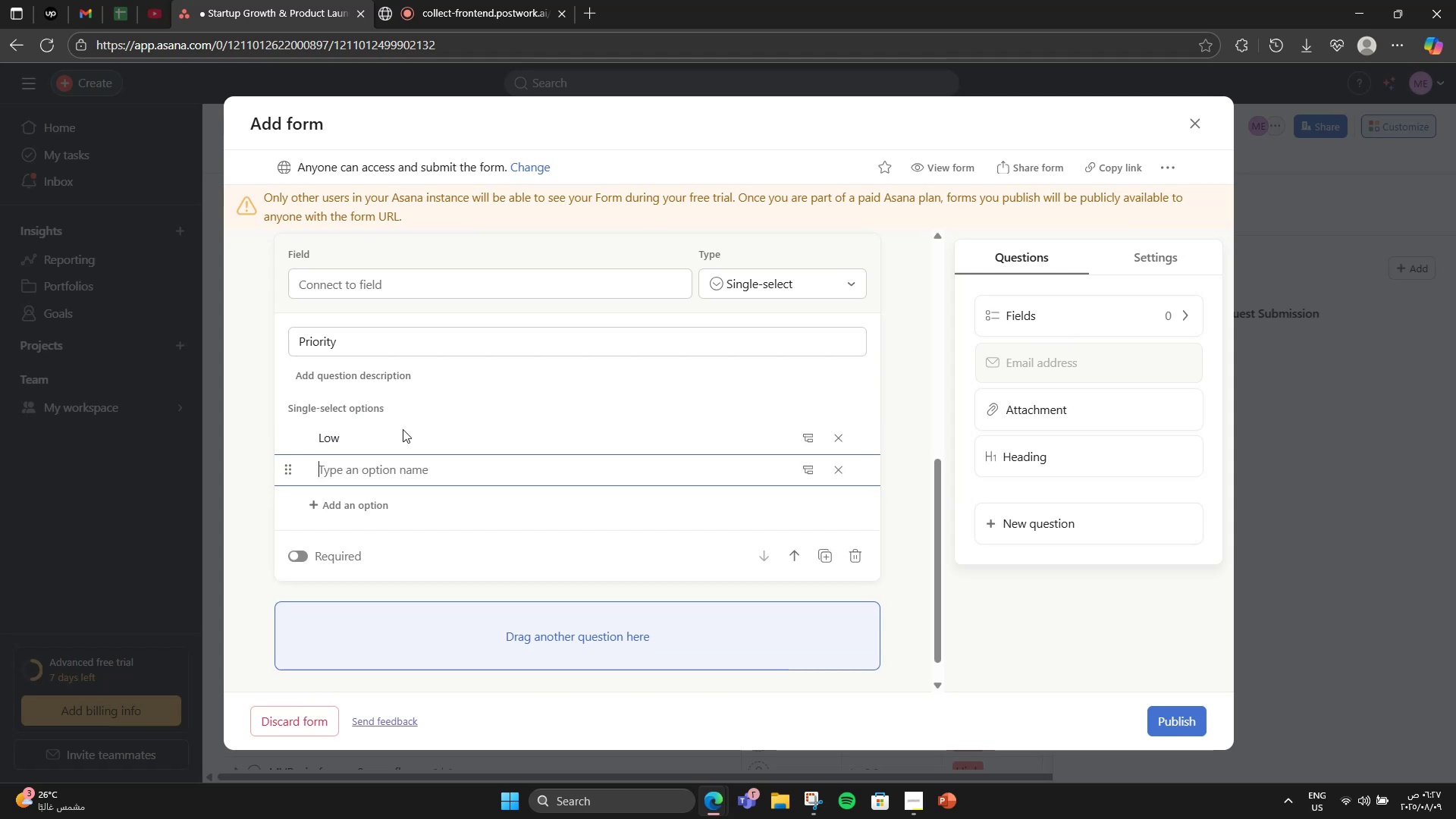 
type(Medium)
 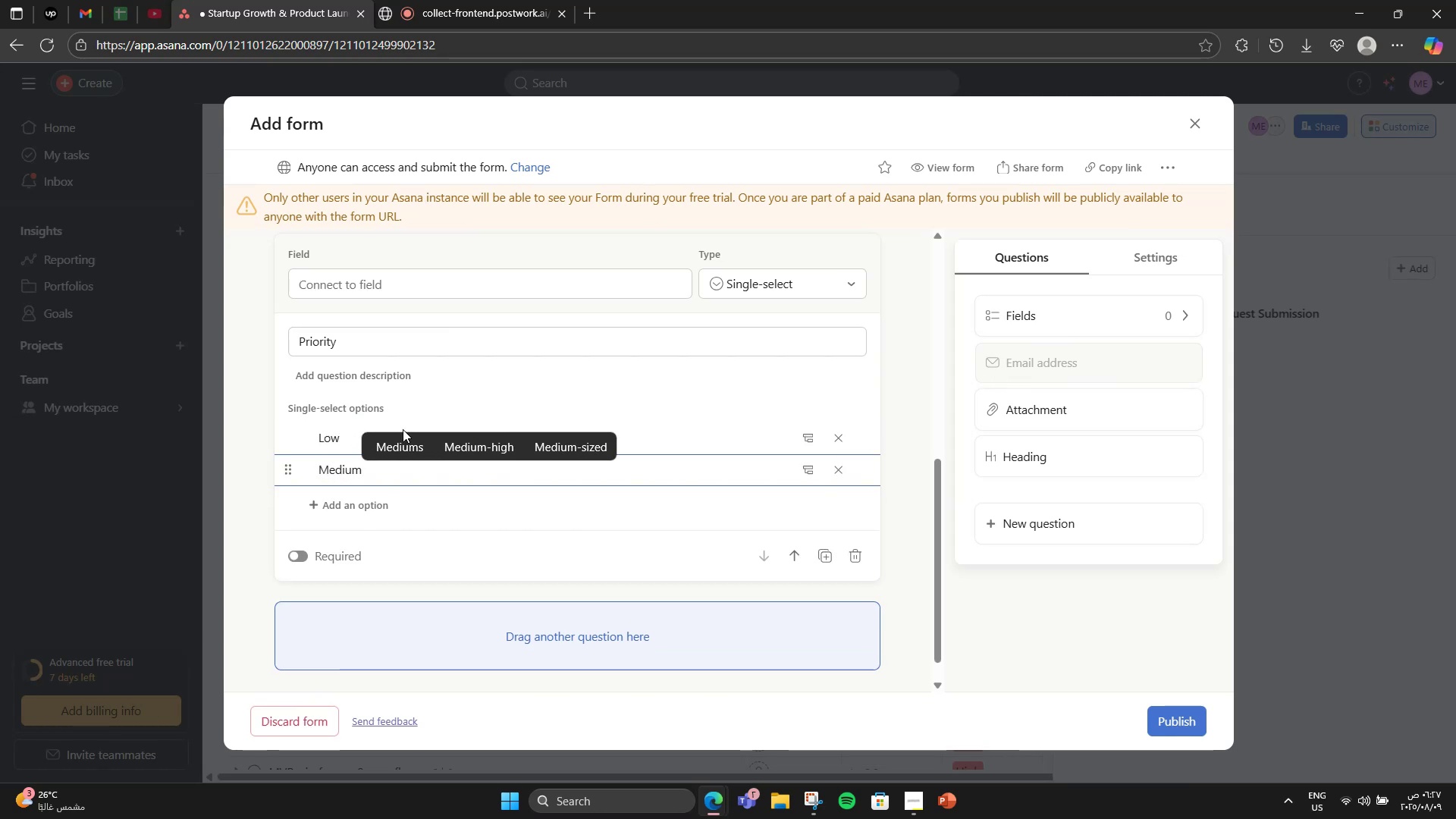 
key(Enter)
 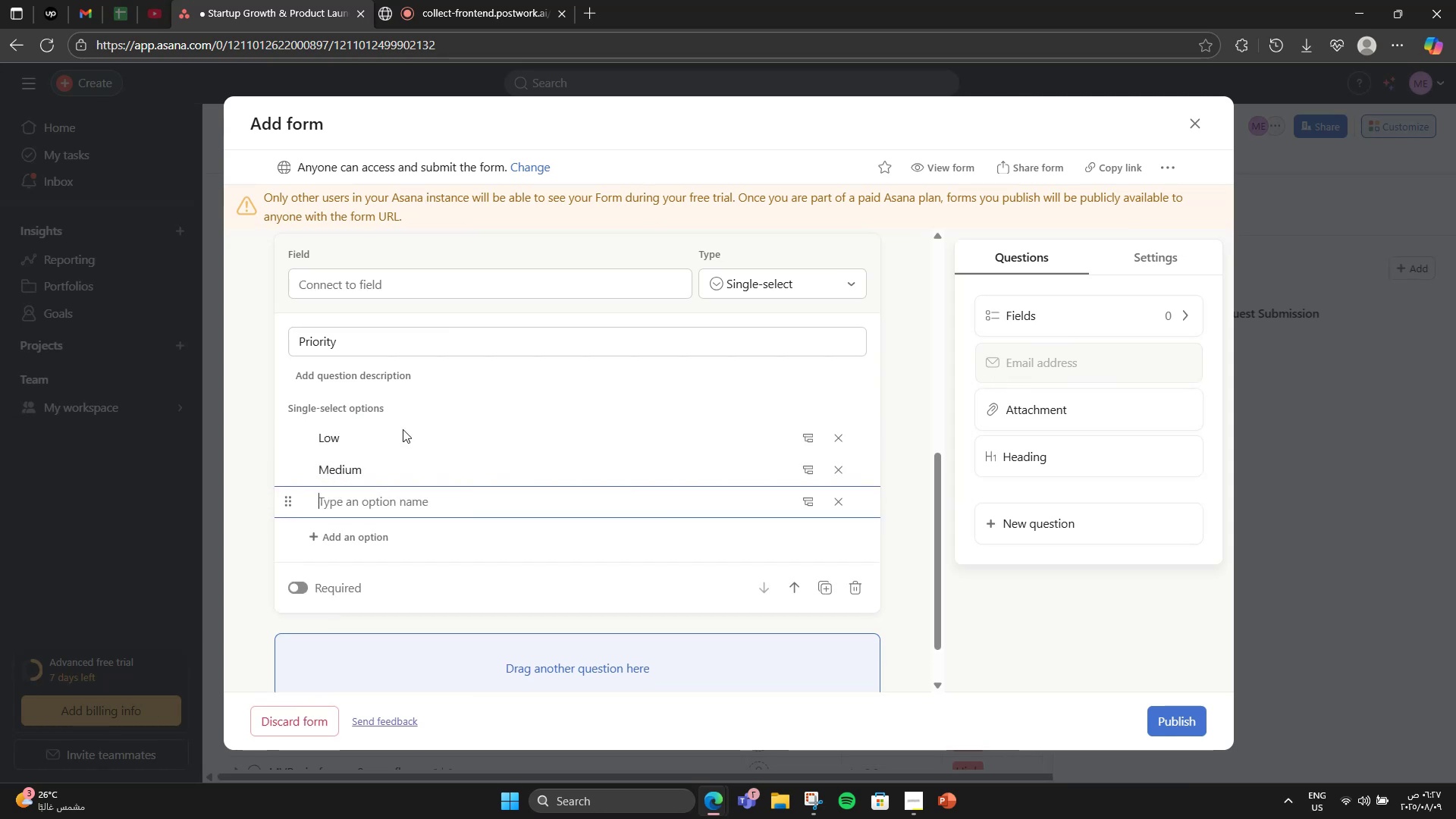 
type(High)
 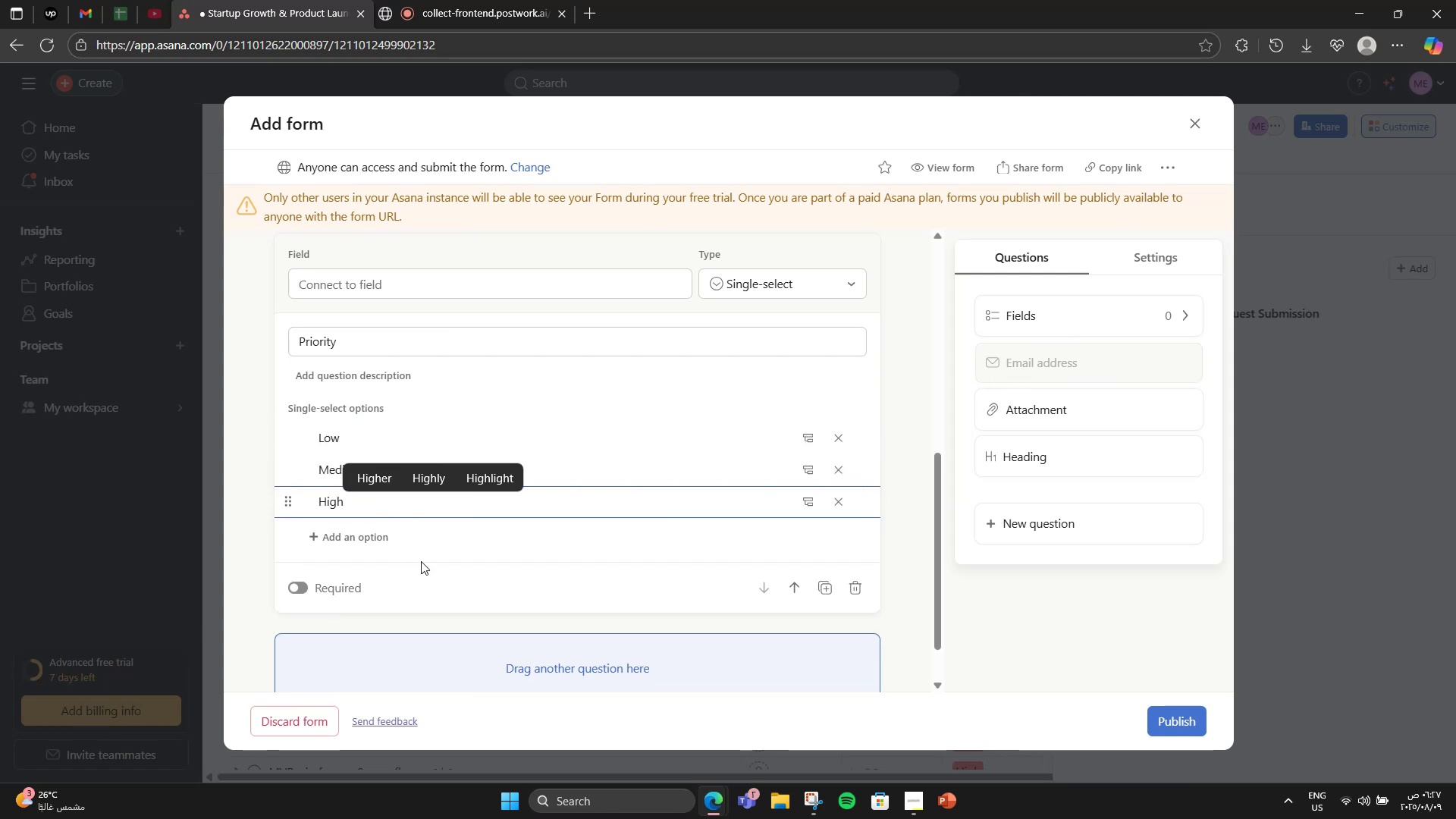 
left_click([264, 620])
 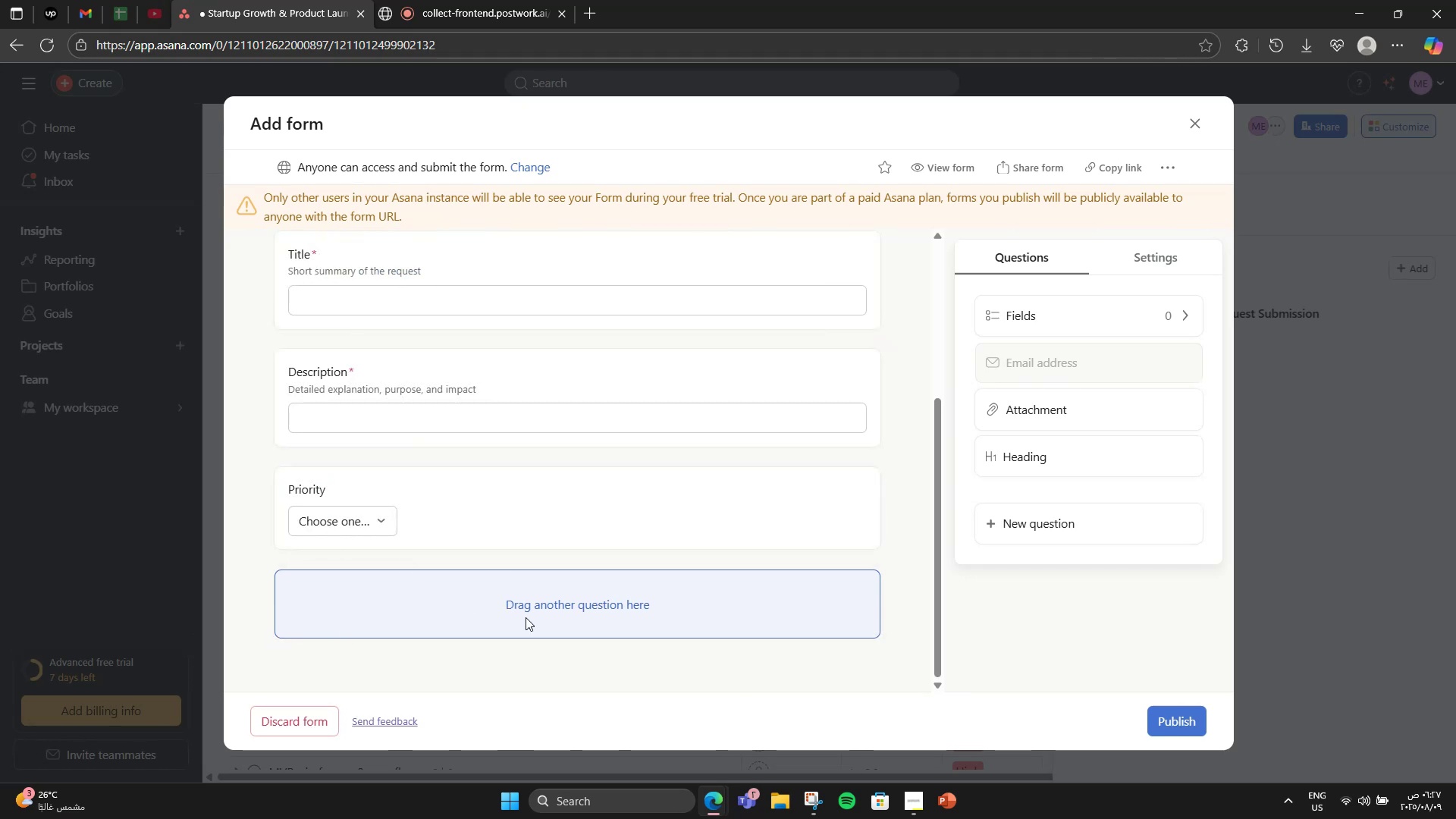 
left_click_drag(start_coordinate=[1112, 521], to_coordinate=[645, 654])
 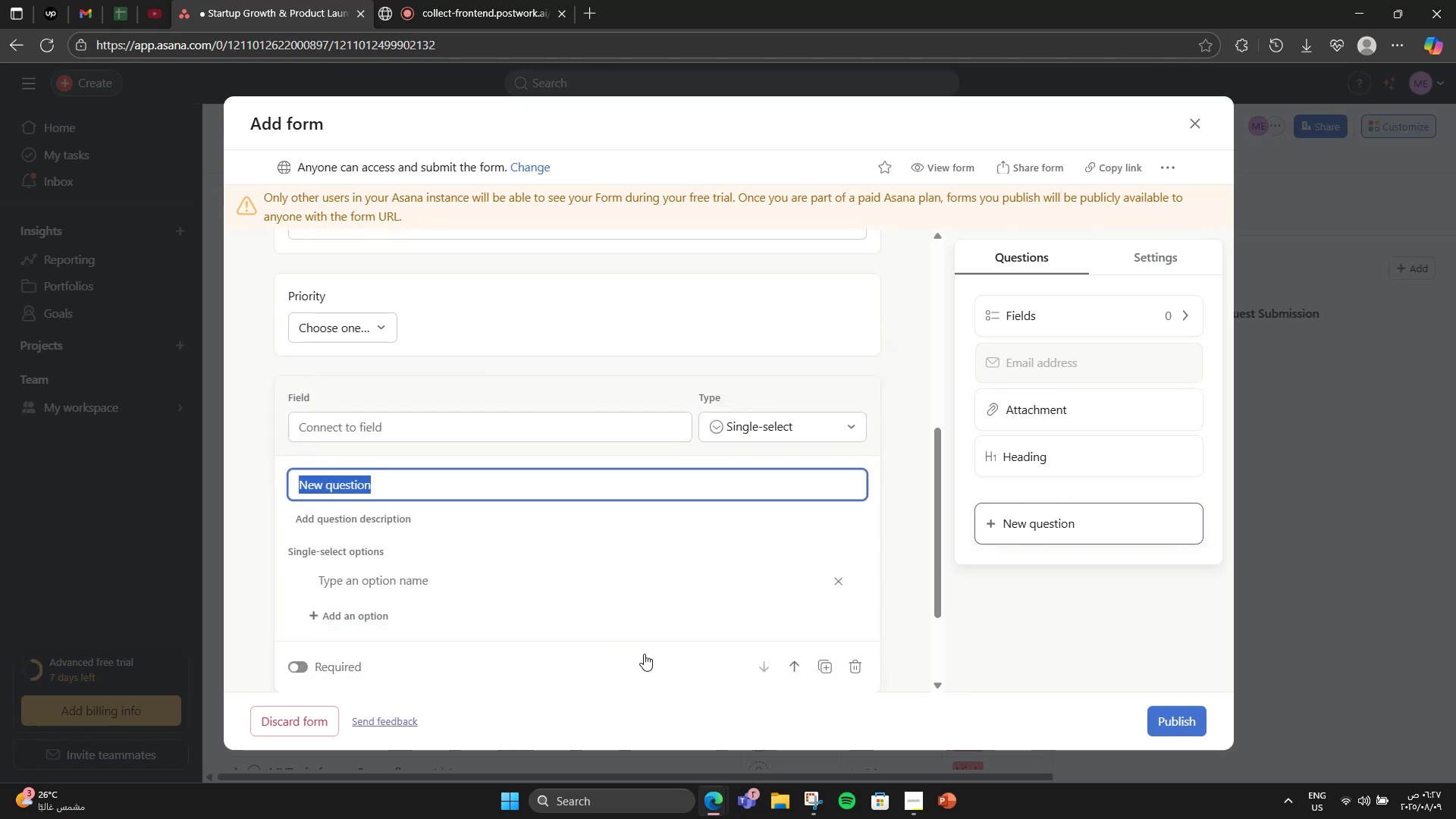 
type(Categi)
key(Backspace)
type(ort)
key(Backspace)
type(y)
 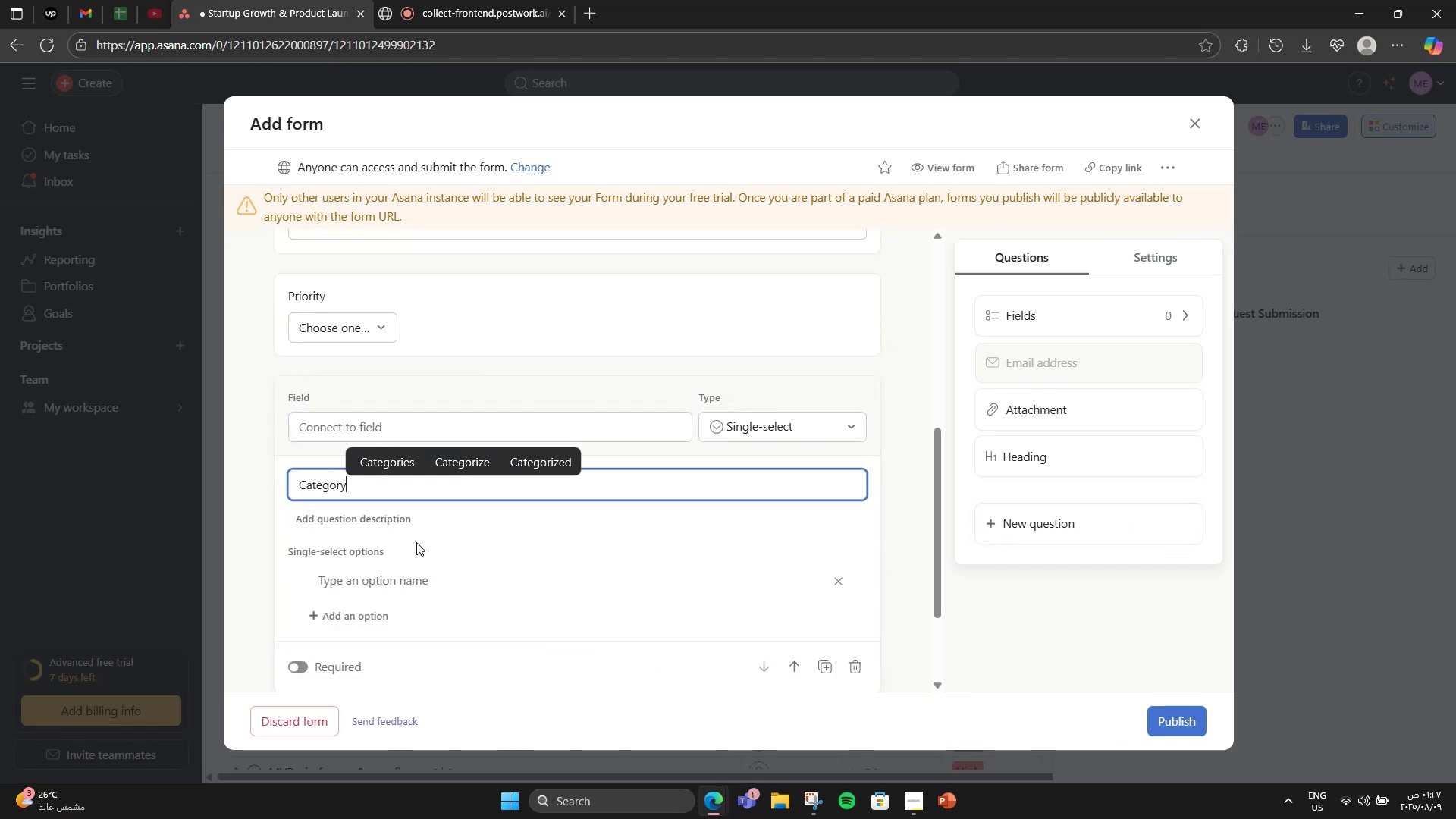 
left_click([351, 573])
 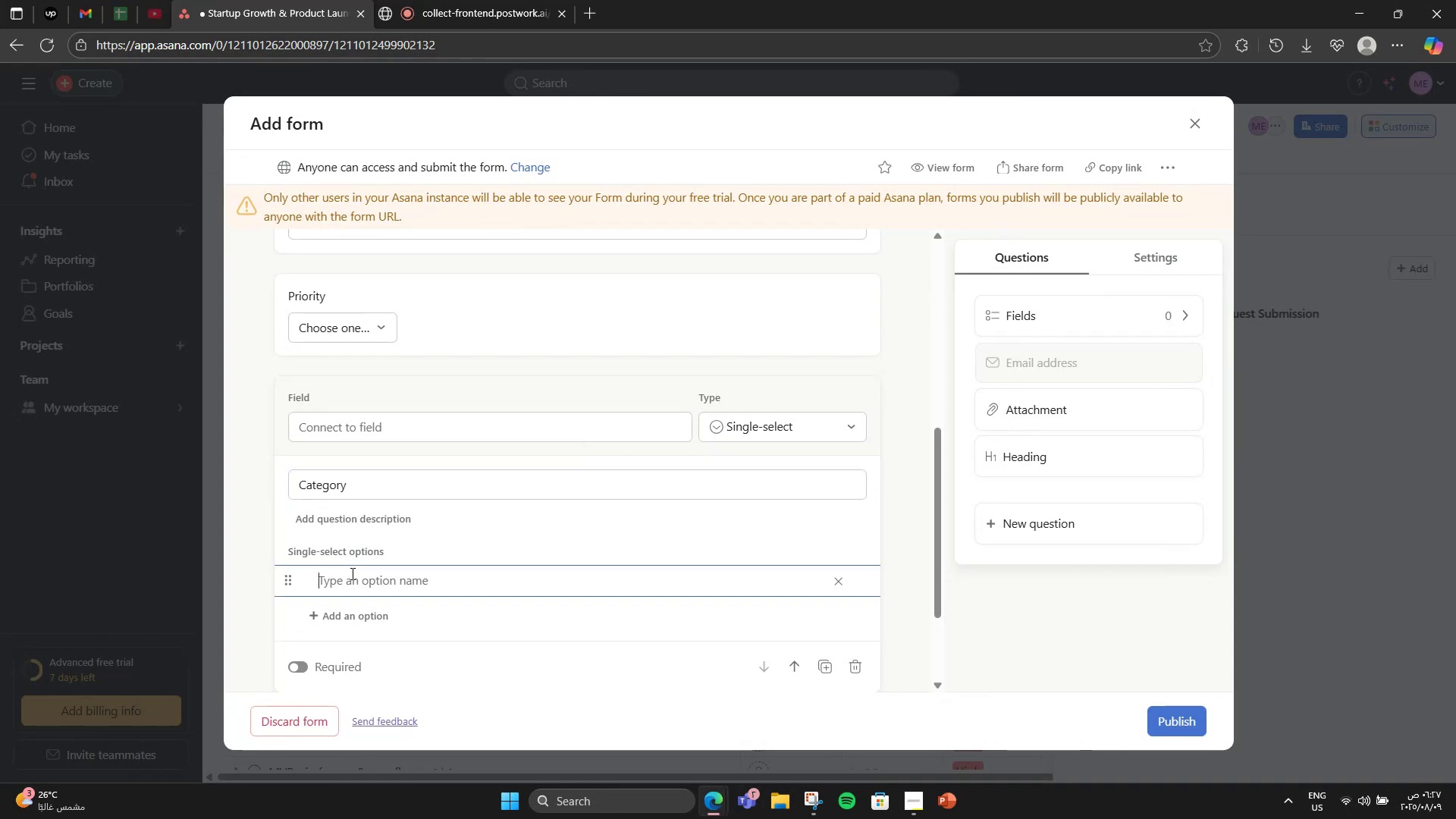 
type(Planning)
 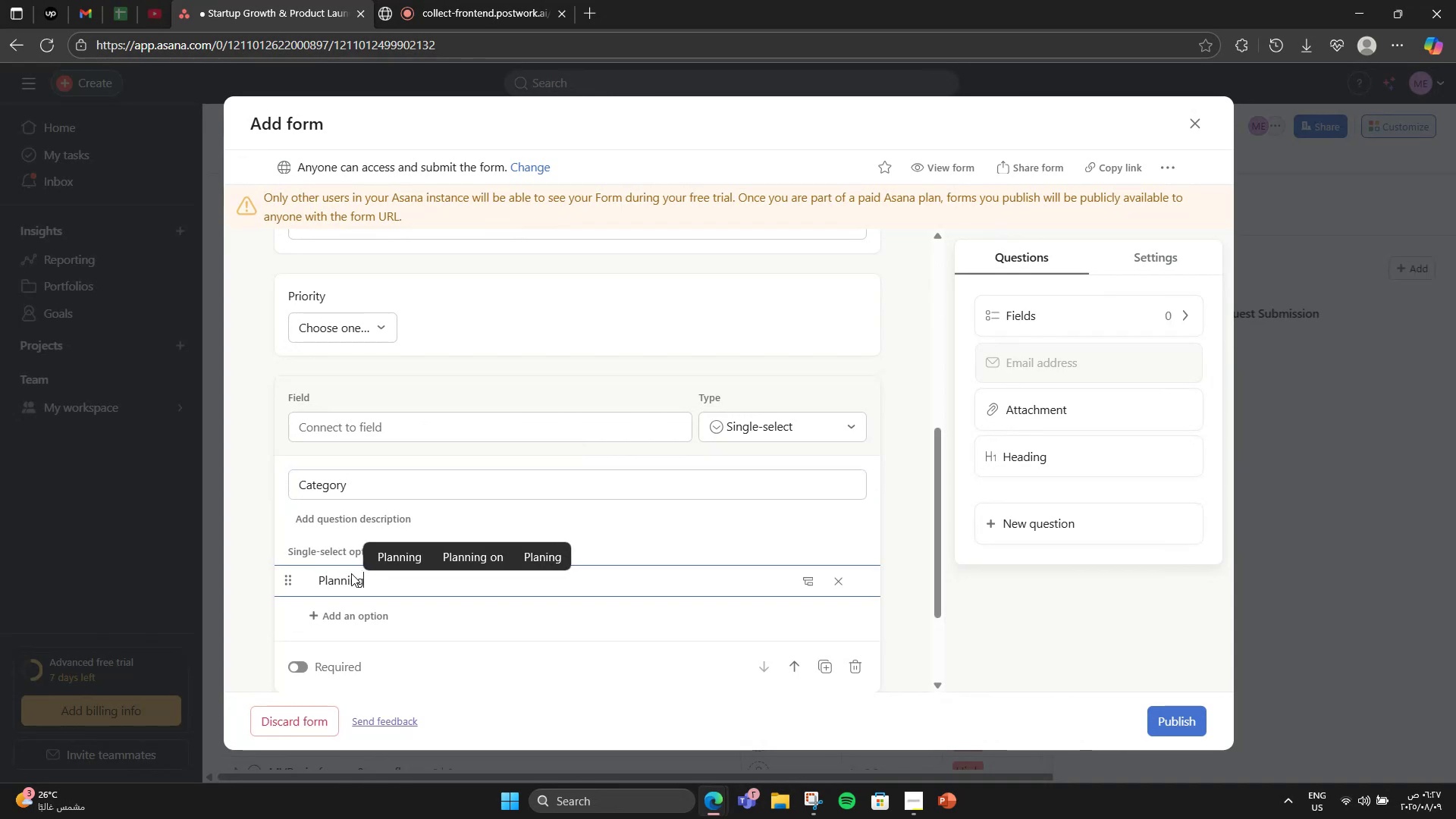 
key(Enter)
 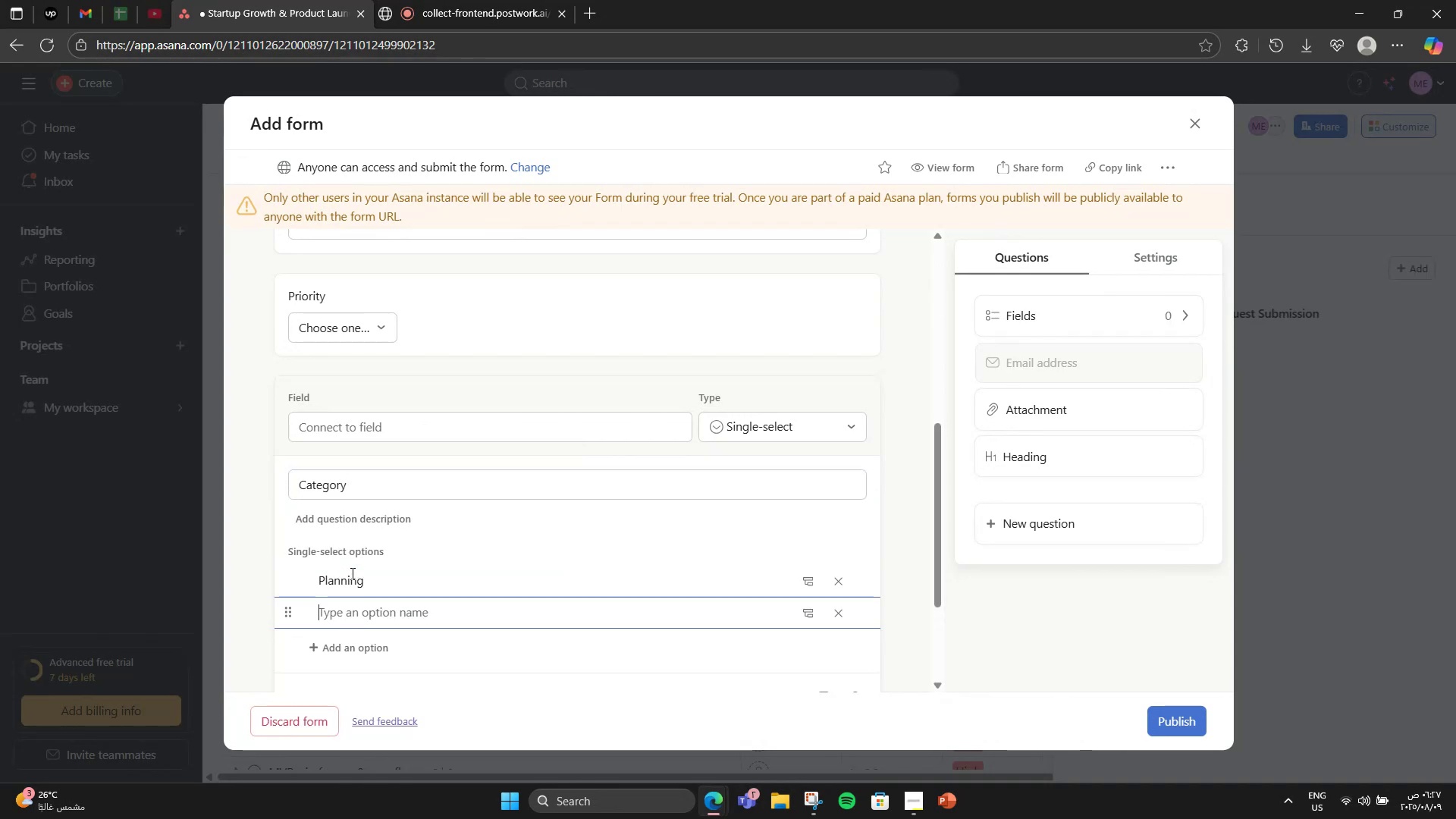 
type(DE)
key(Backspace)
type(esign)
 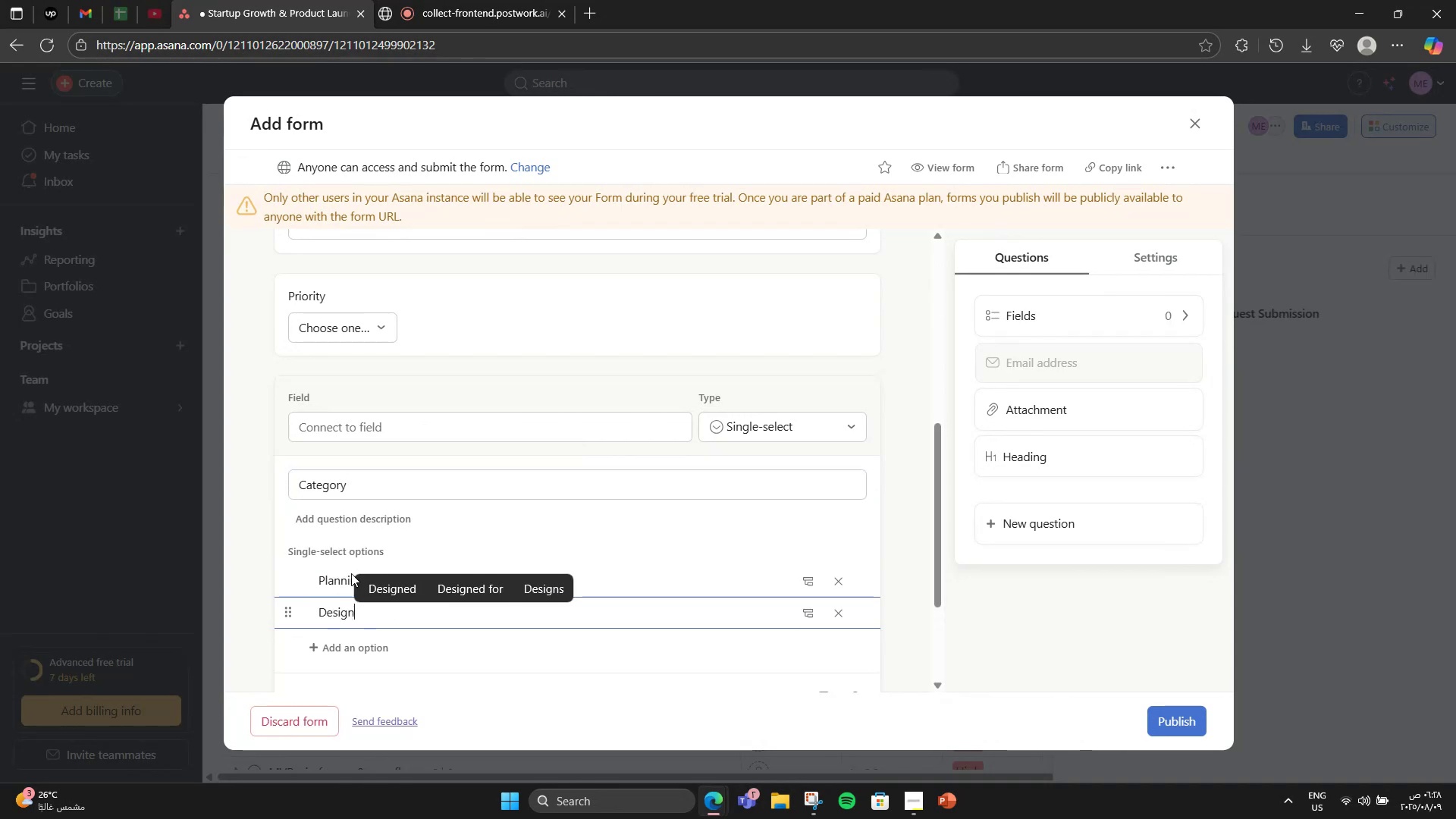 
key(Enter)
 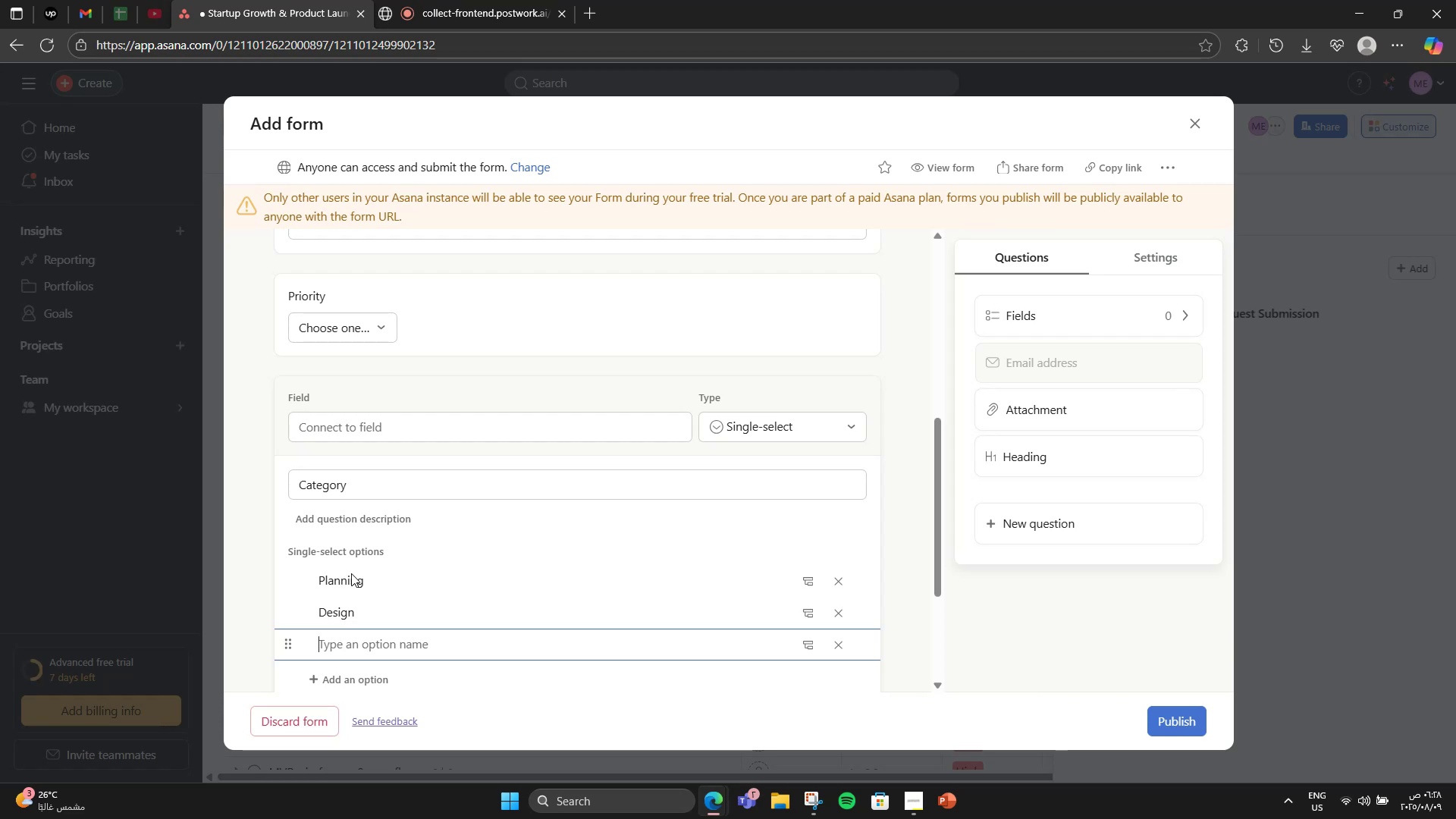 
type(Dvelopment)
 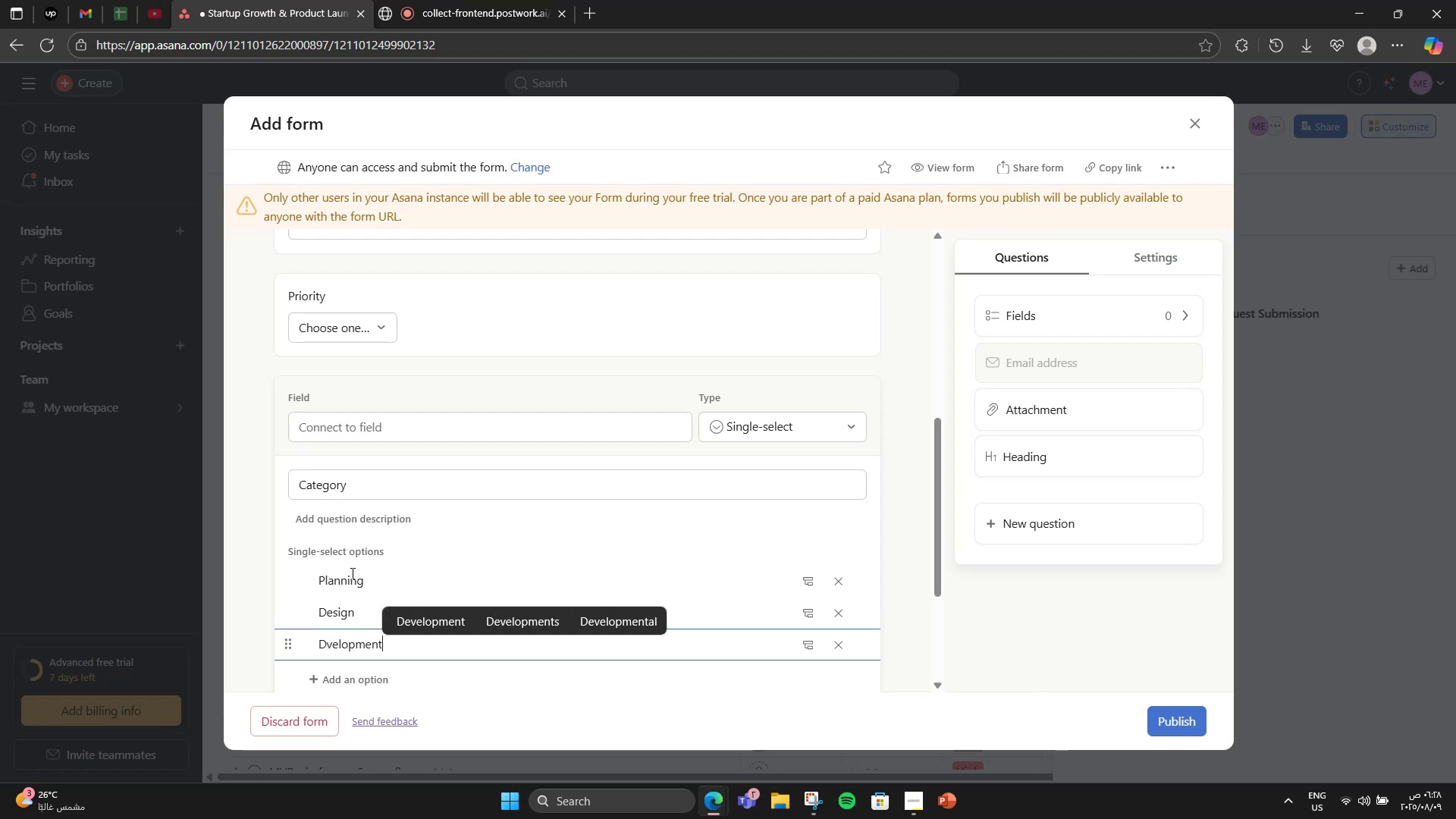 
key(Enter)
 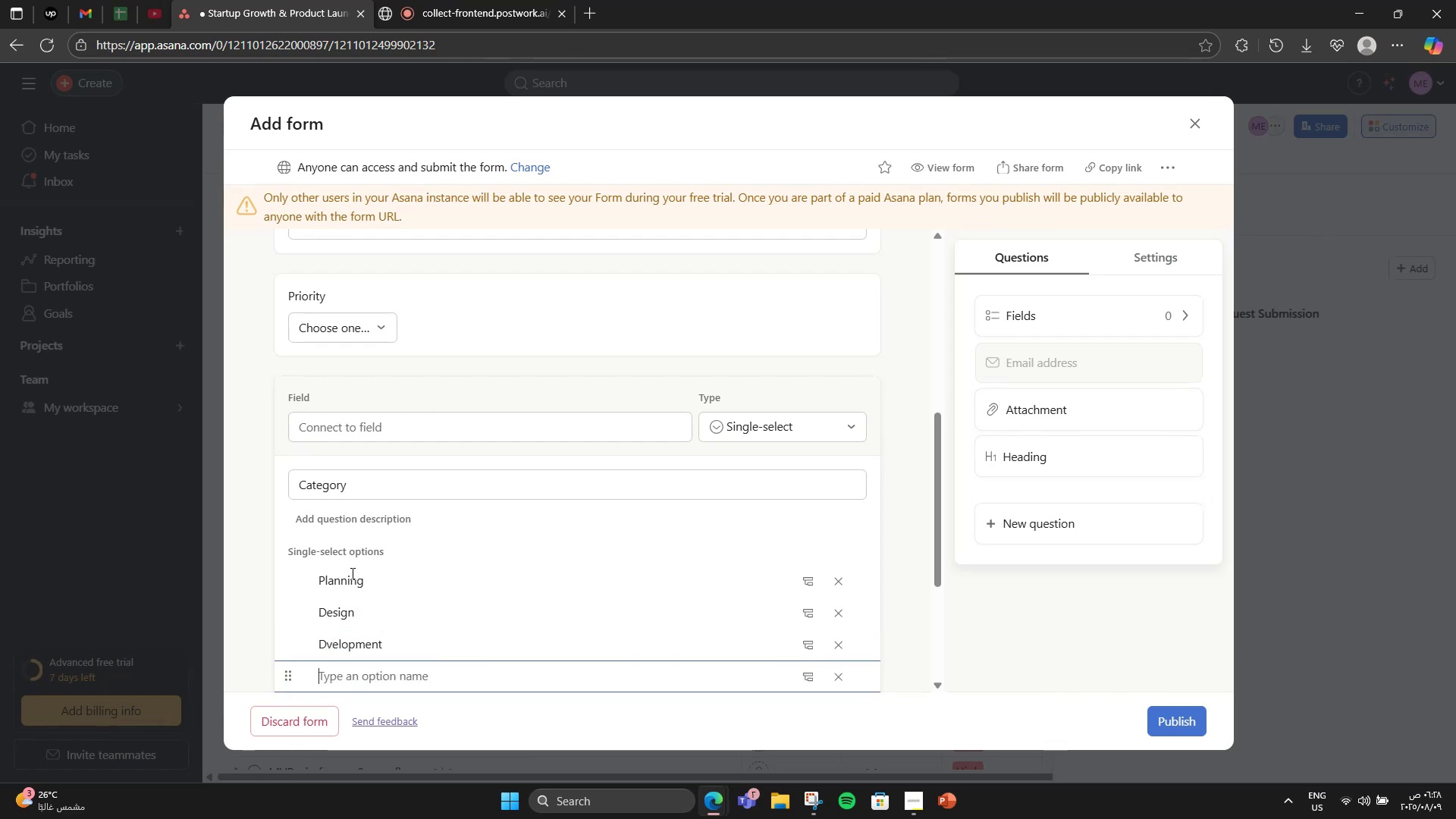 
type(Marketing)
 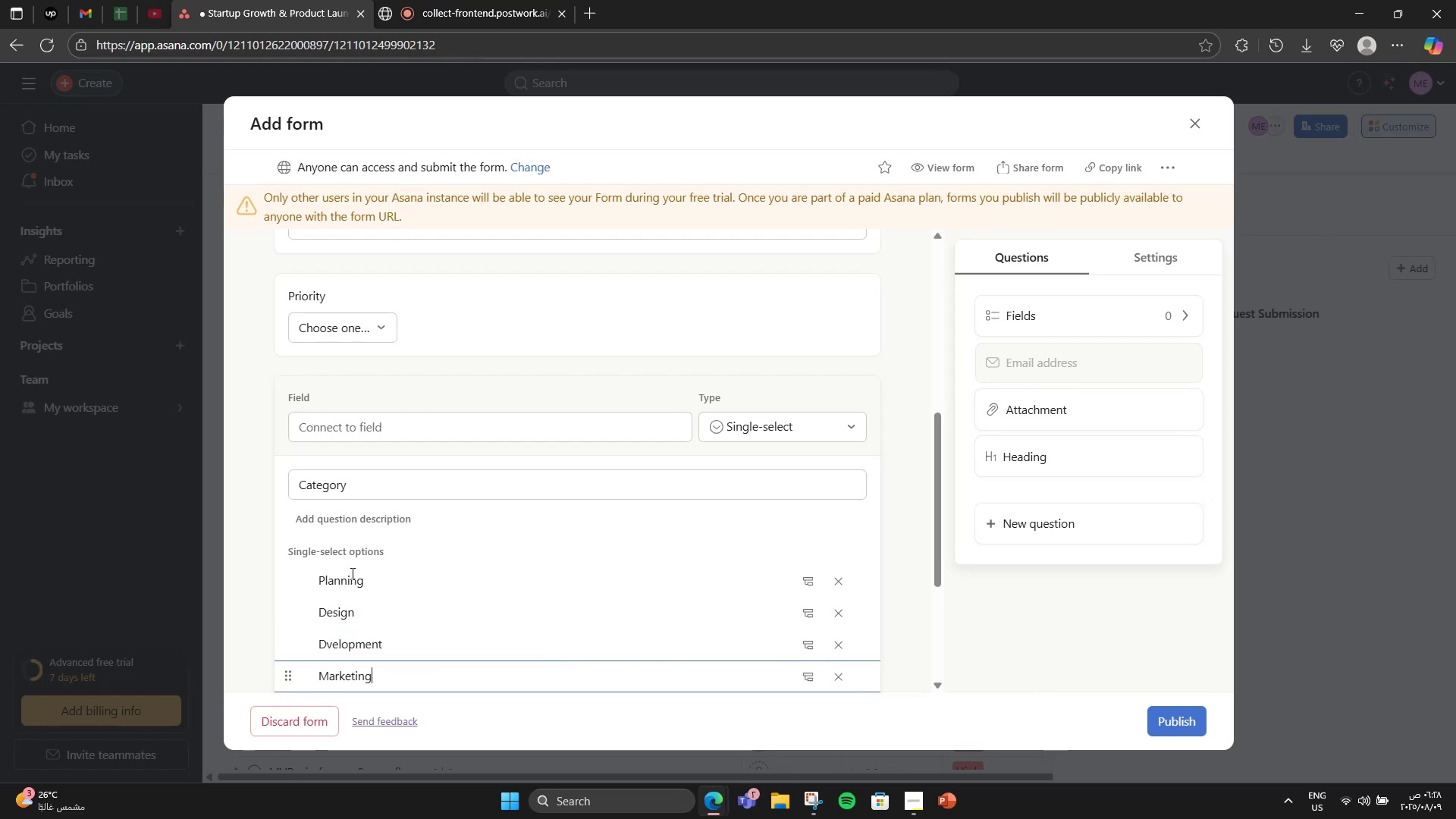 
key(Enter)
 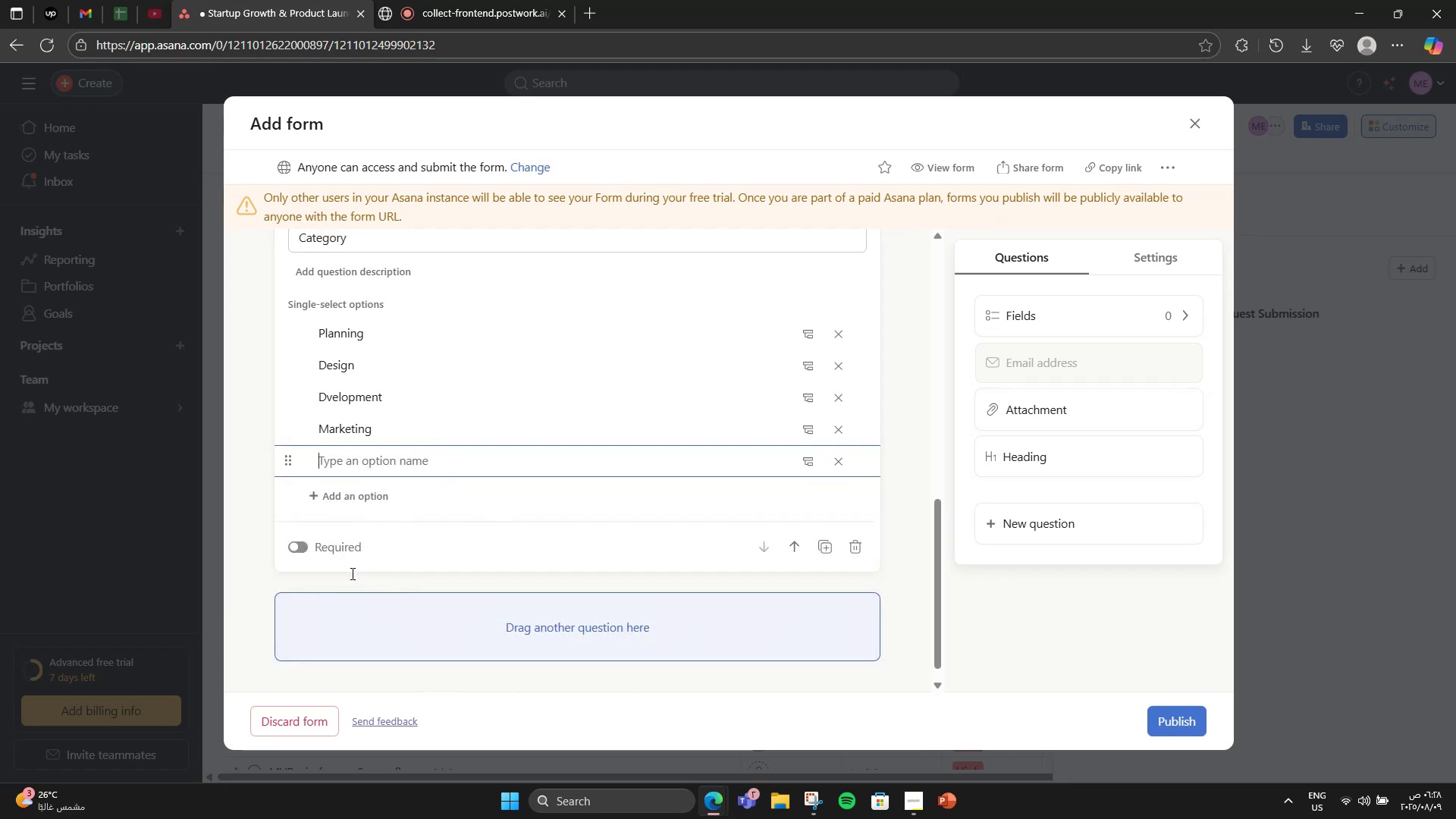 
type(Sales)
 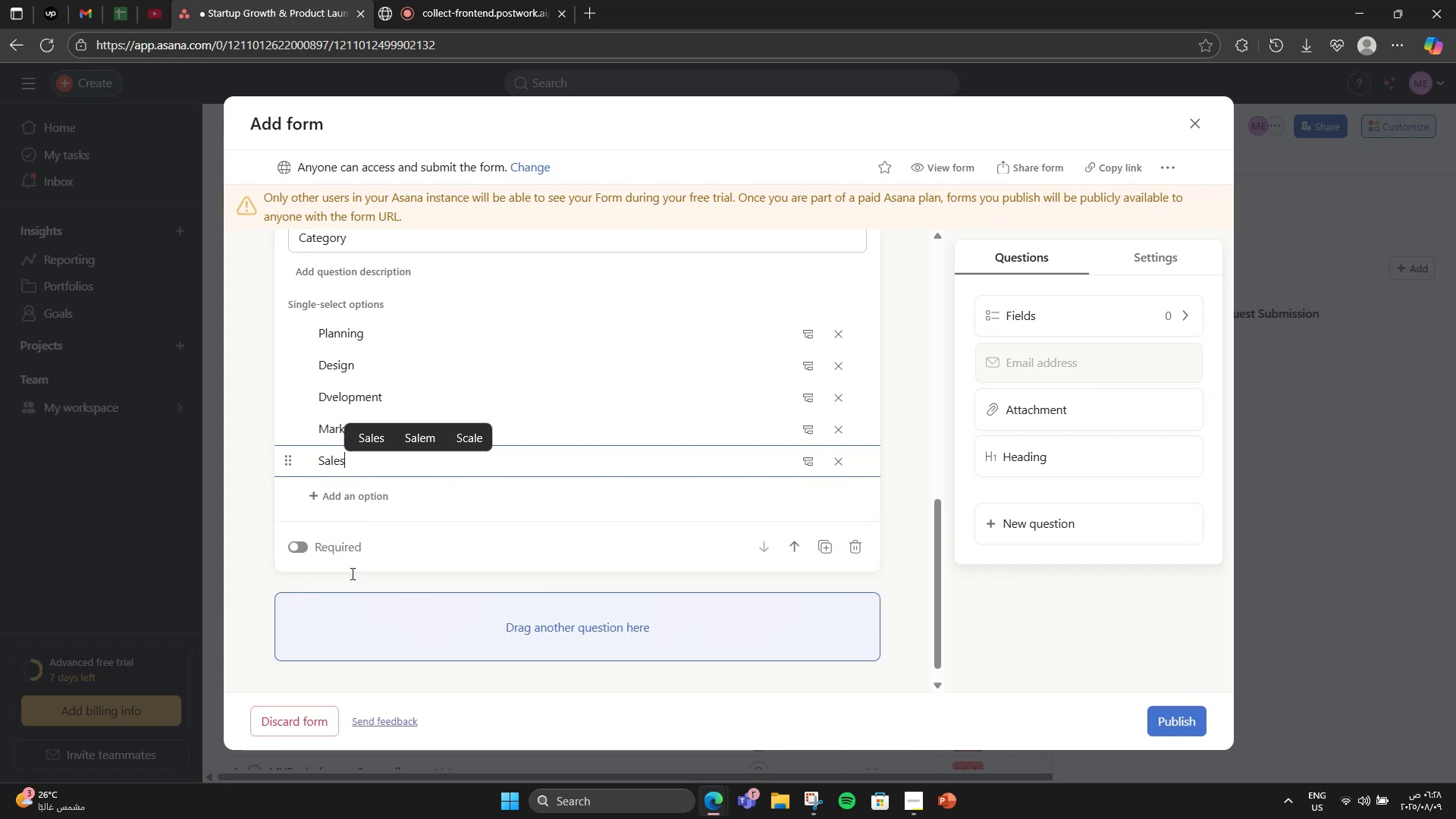 
key(Enter)
 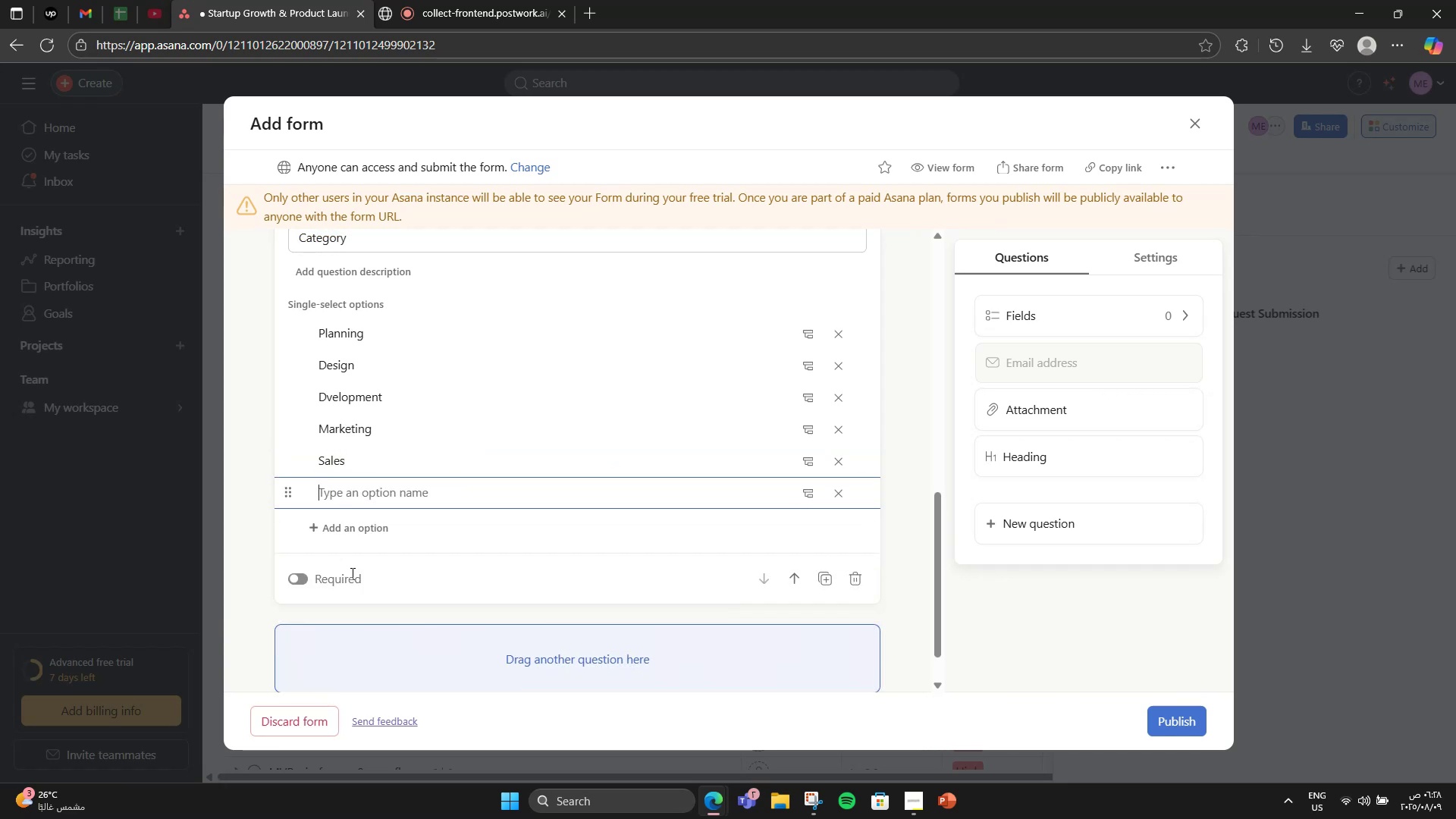 
type(Operatii)
key(Backspace)
type(ons)
 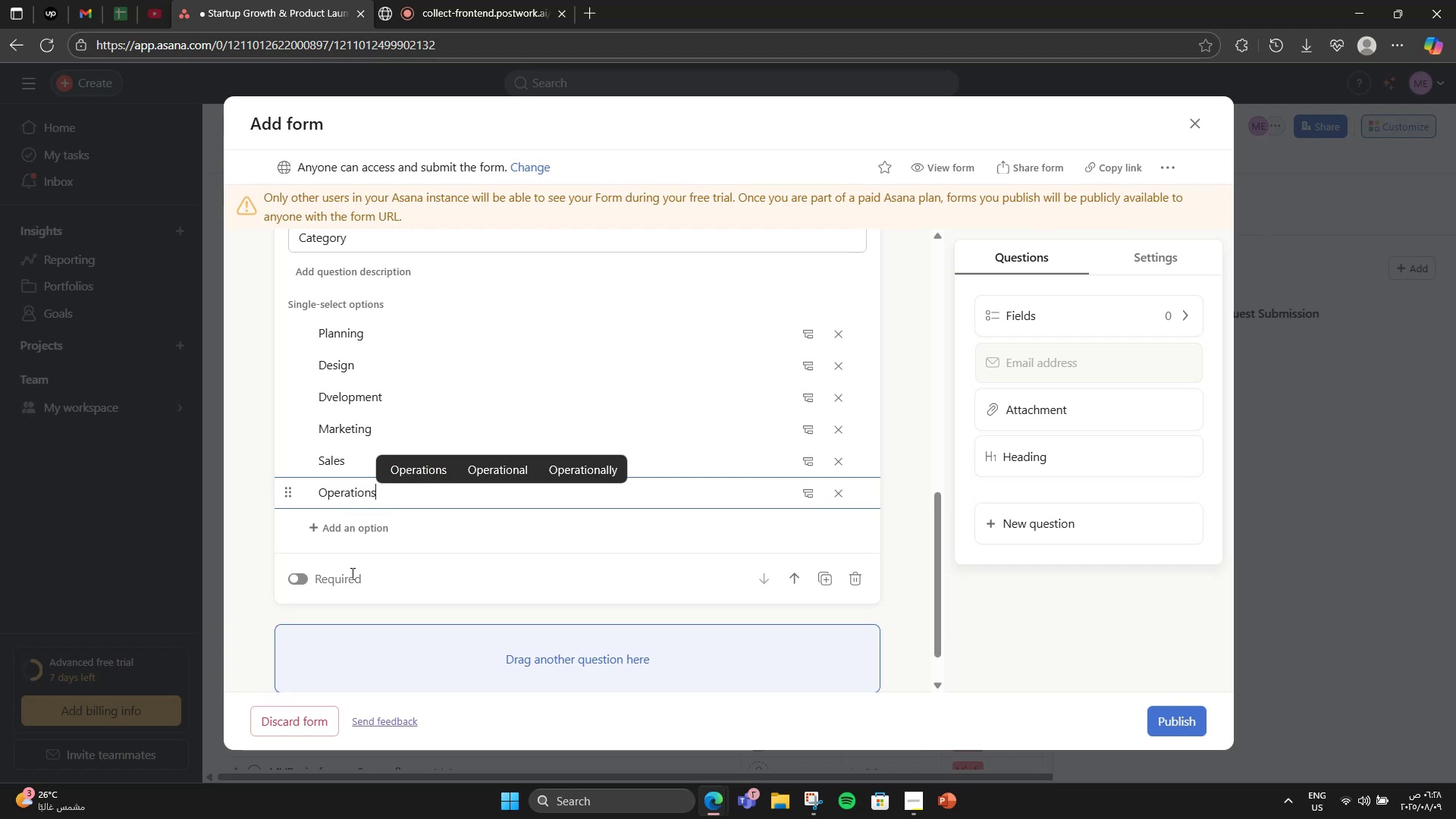 
key(Enter)
 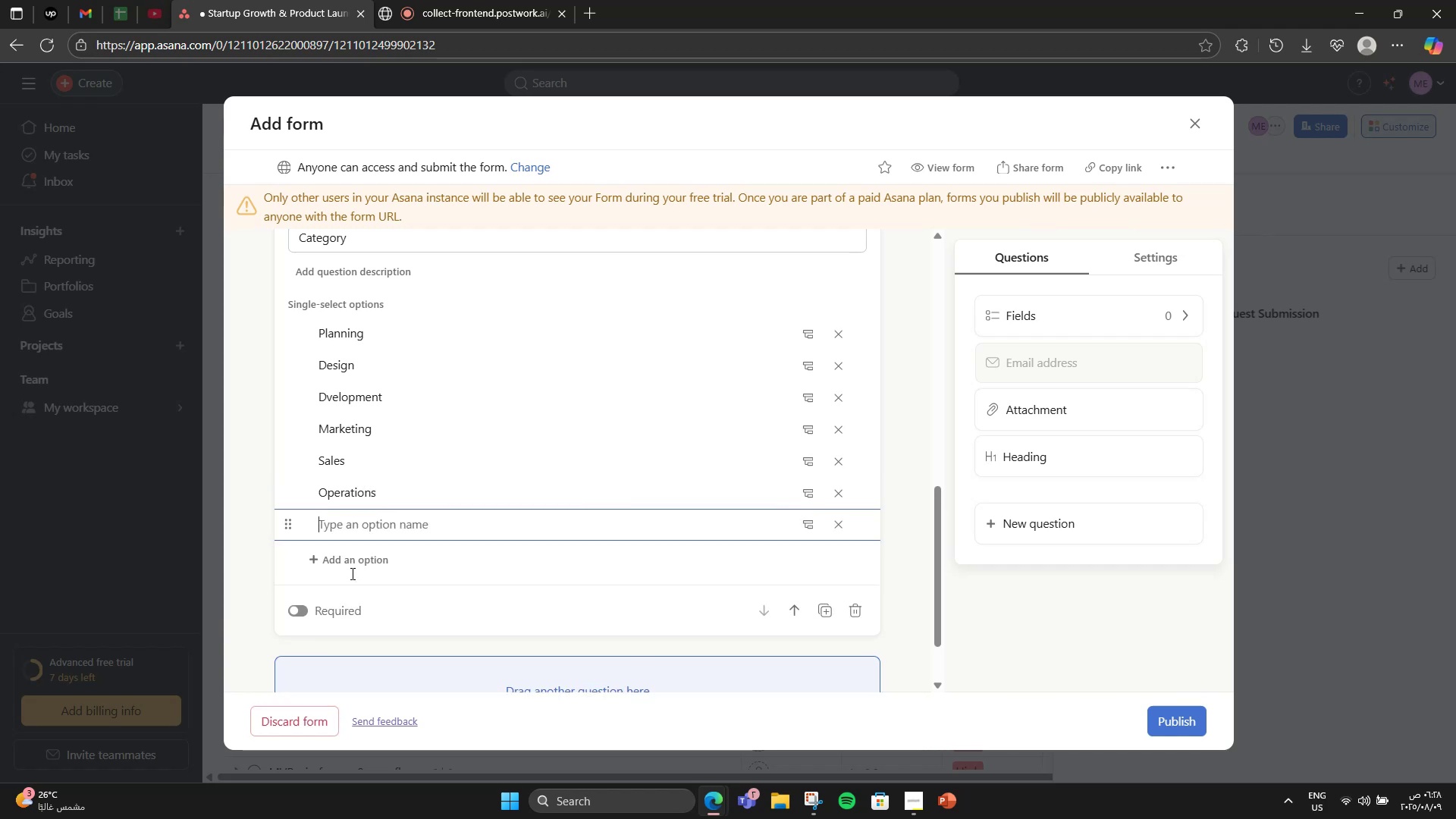 
type(Investor Relations)
 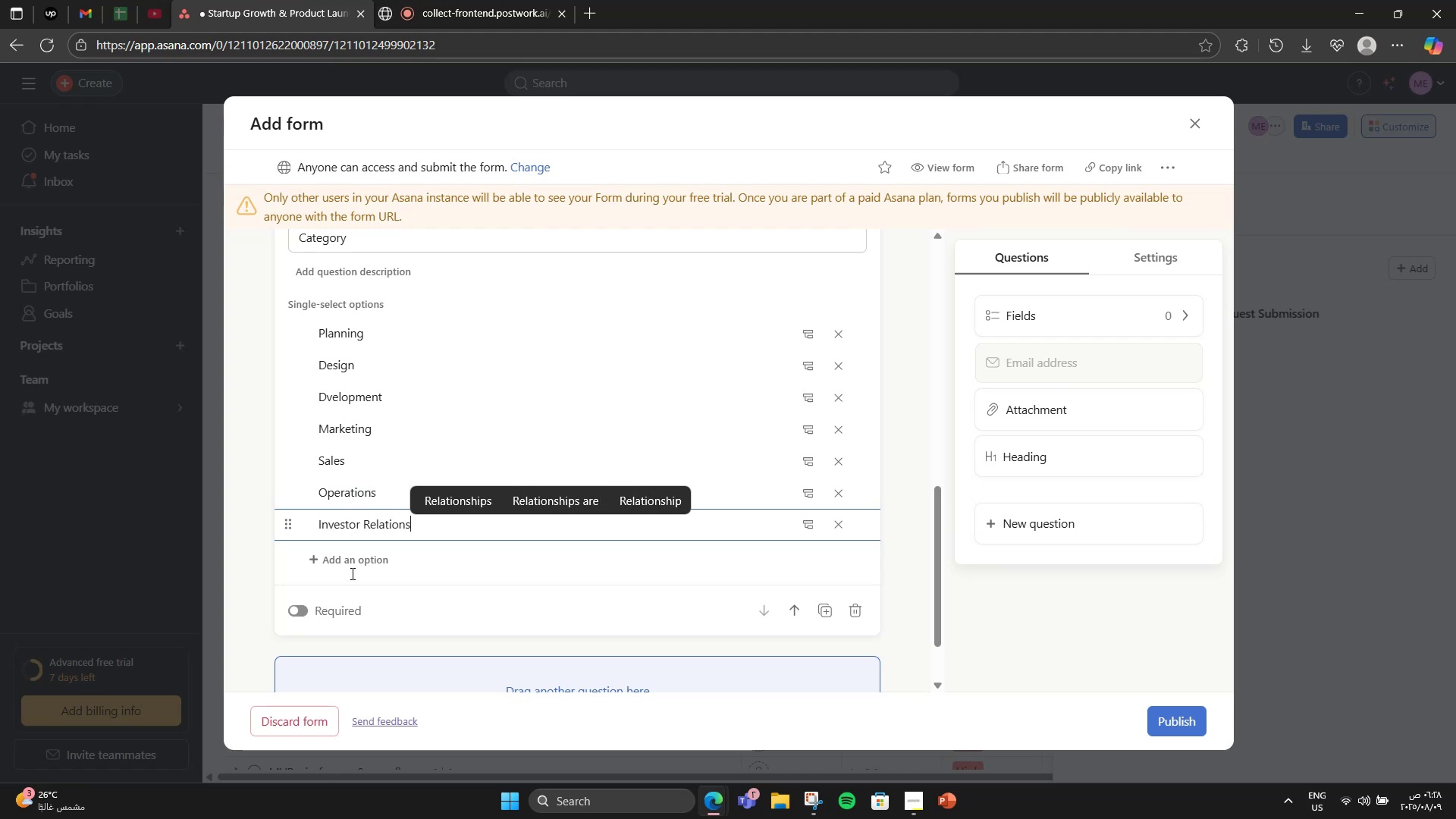 
wait(8.56)
 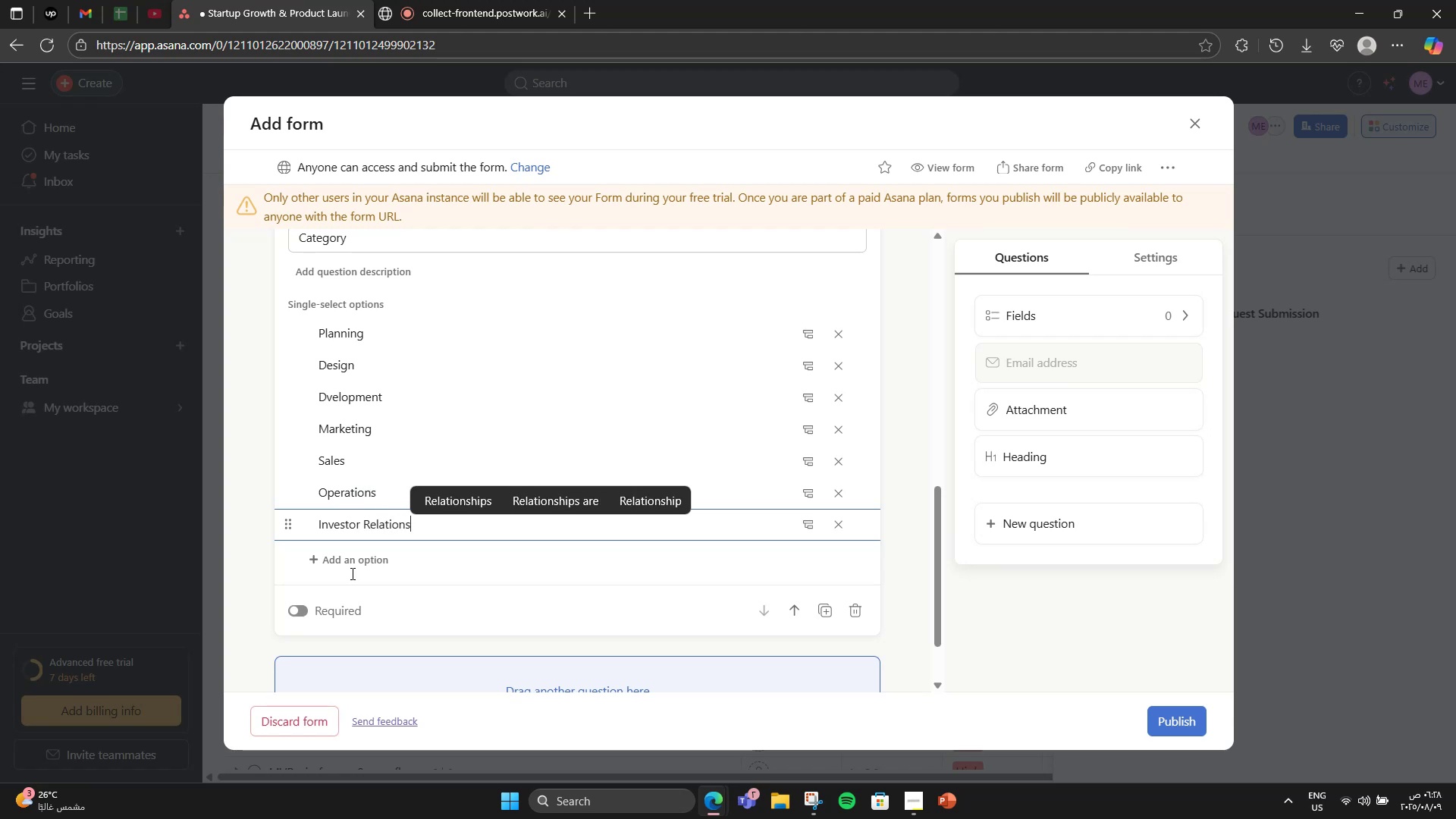 
left_click([905, 382])
 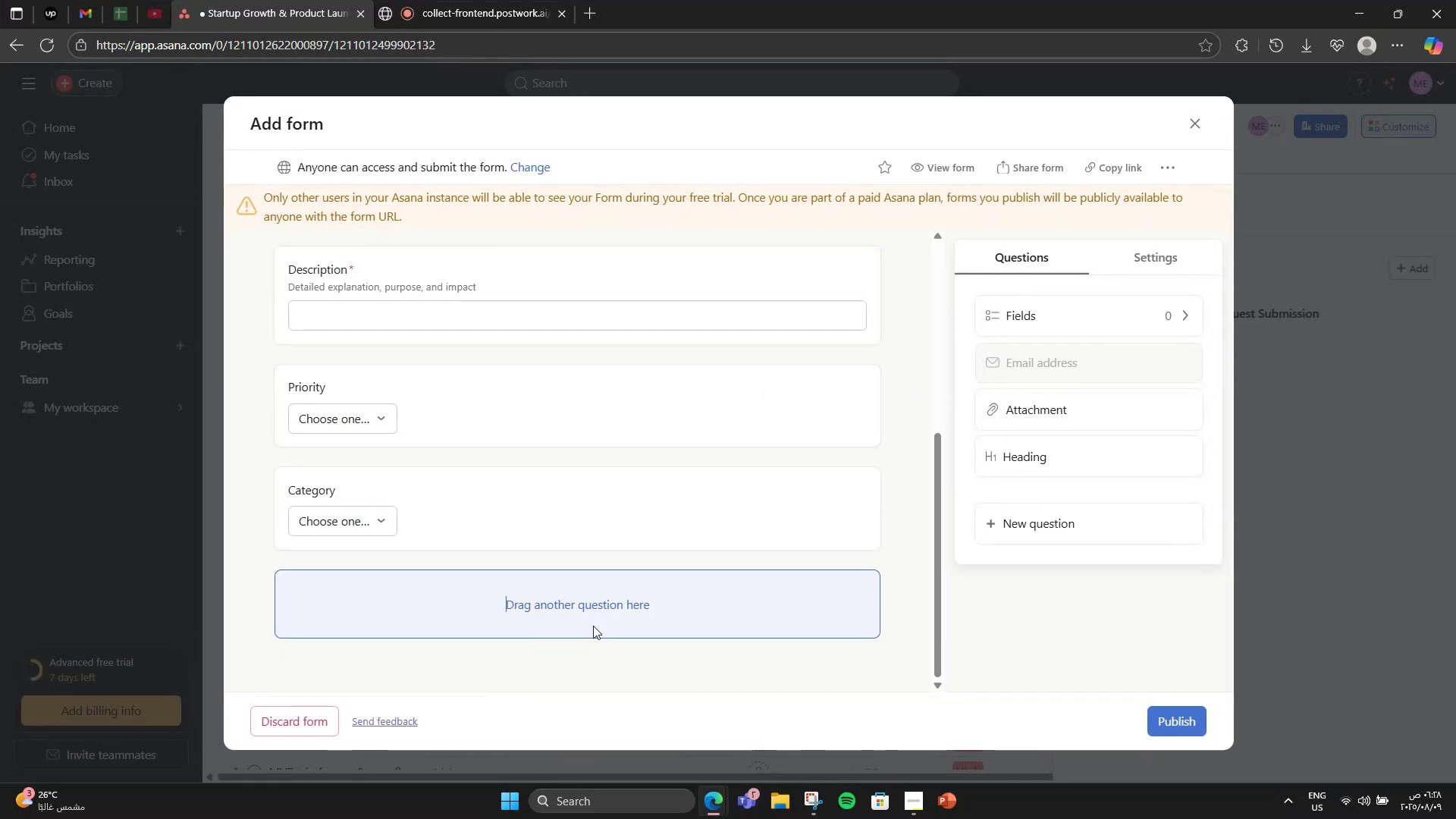 
left_click_drag(start_coordinate=[1014, 519], to_coordinate=[747, 594])
 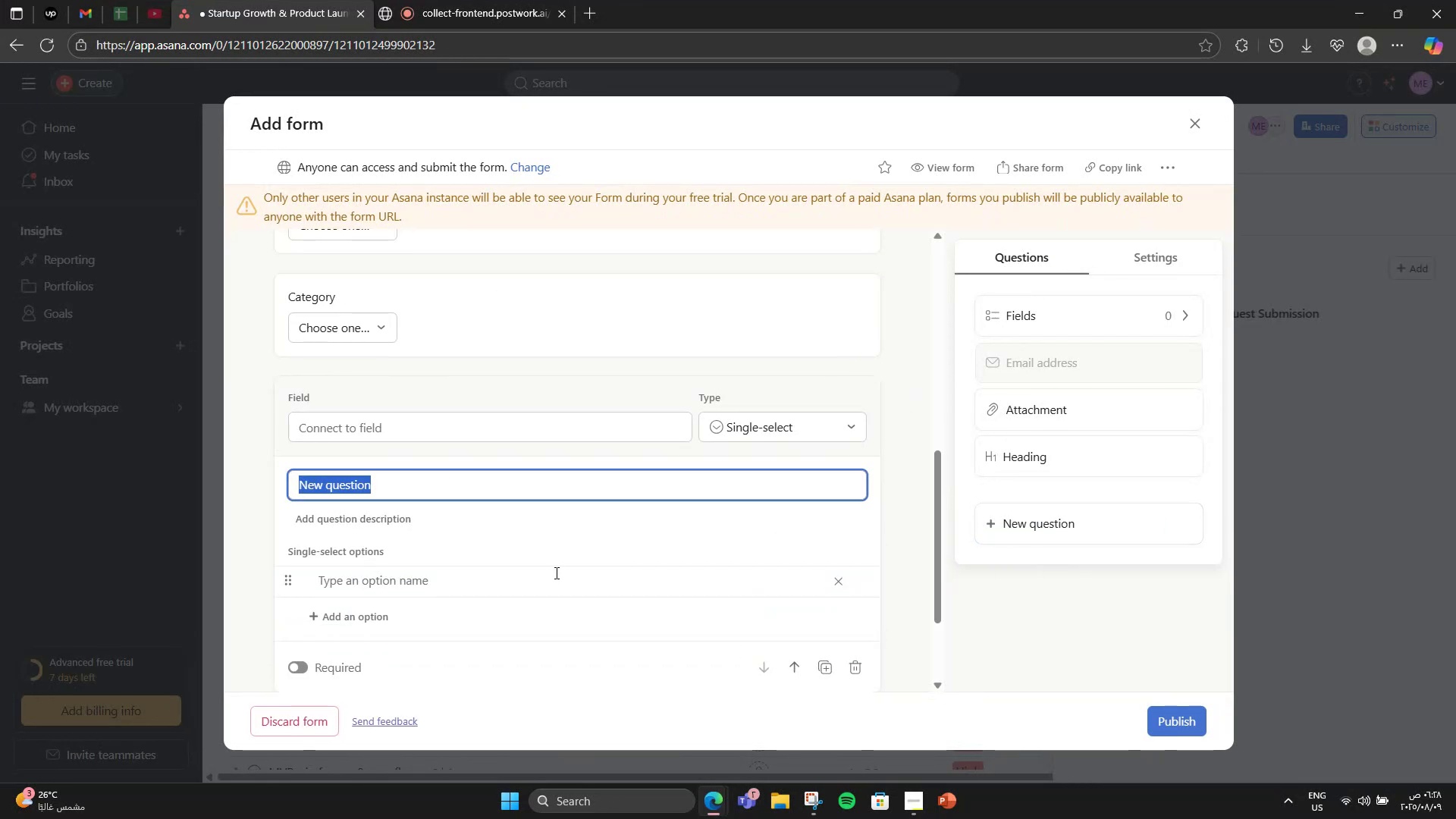 
type(Due Date)
 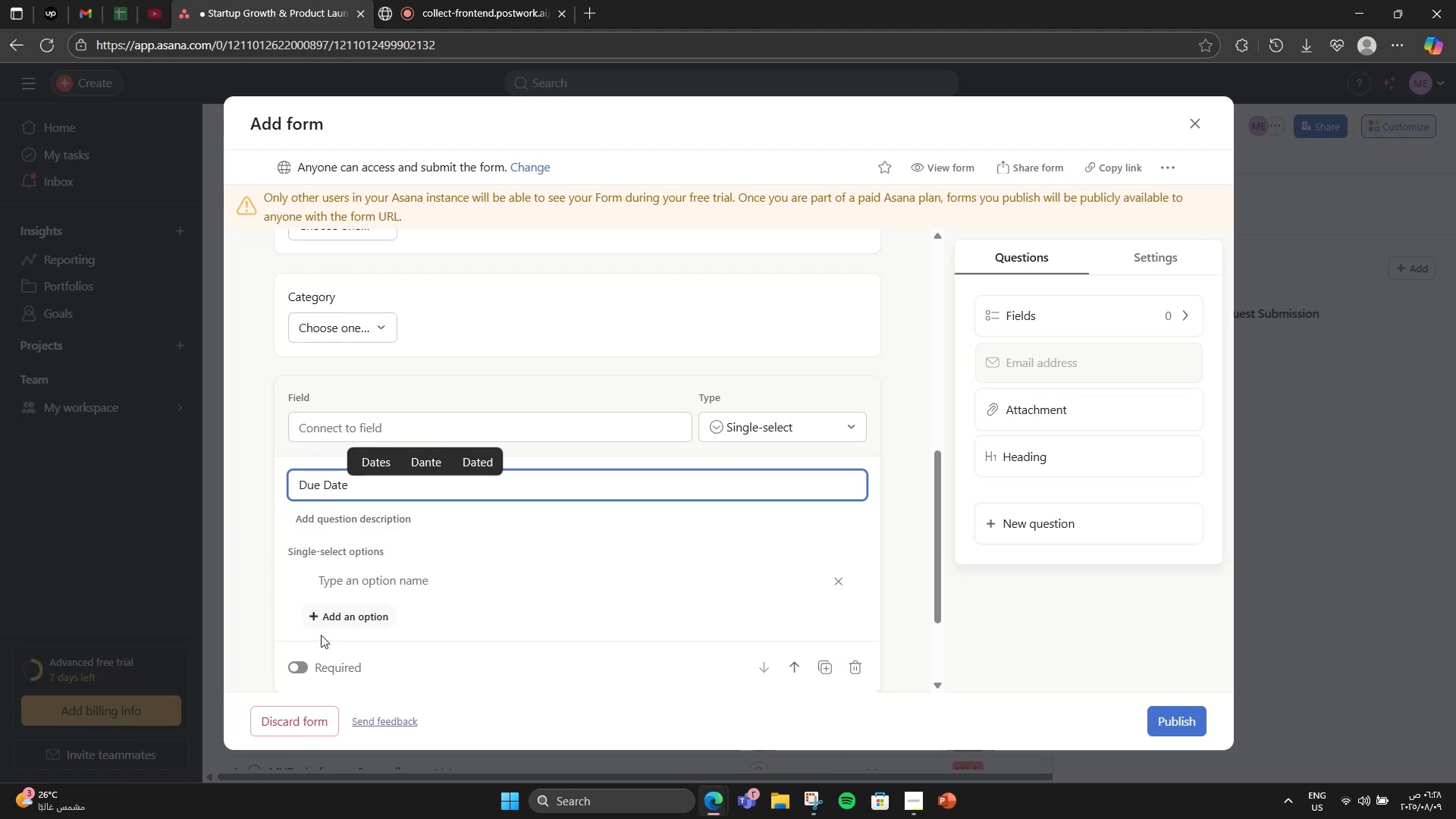 
scroll: coordinate [837, 676], scroll_direction: down, amount: 3.0
 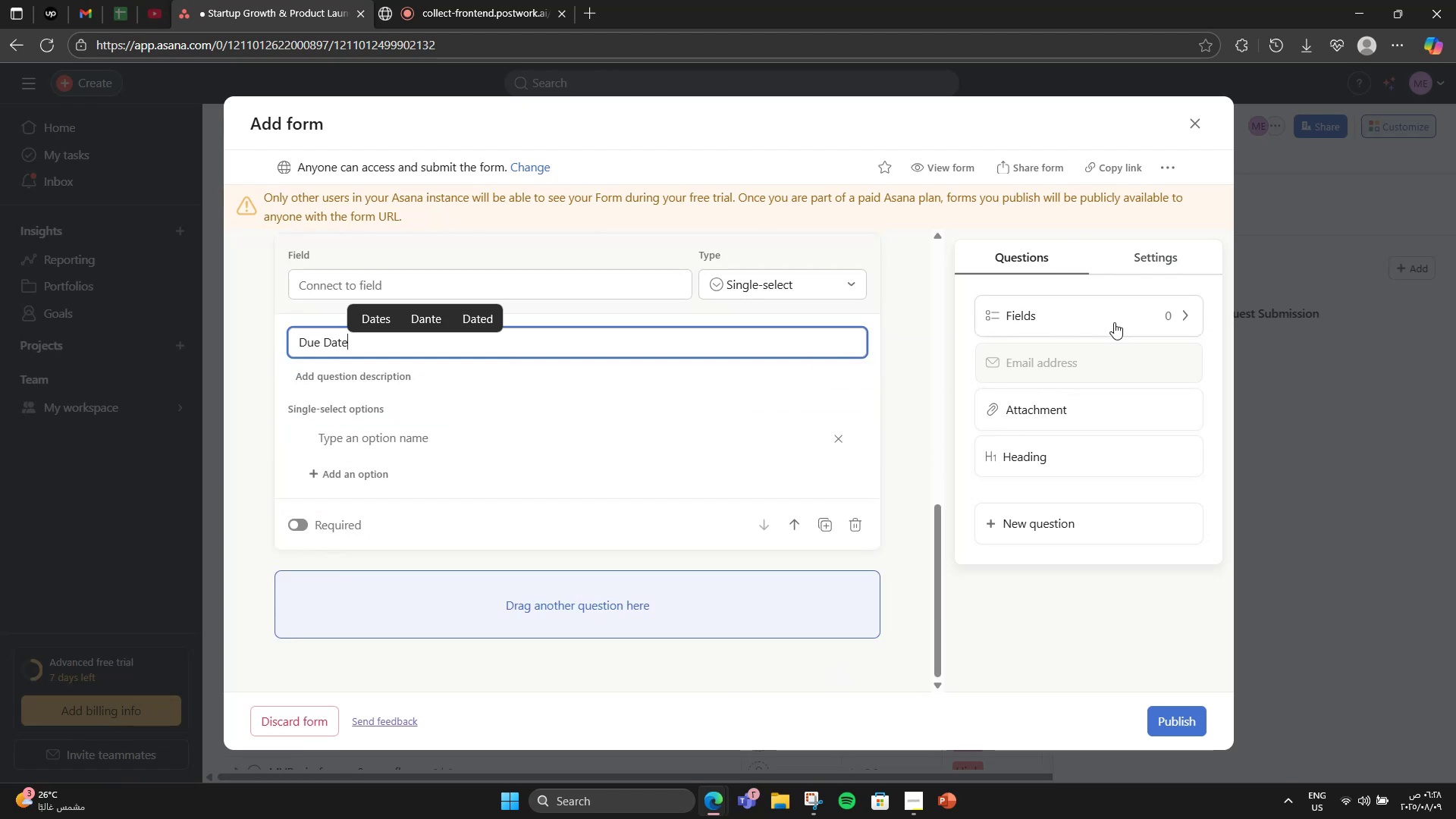 
left_click([1106, 320])
 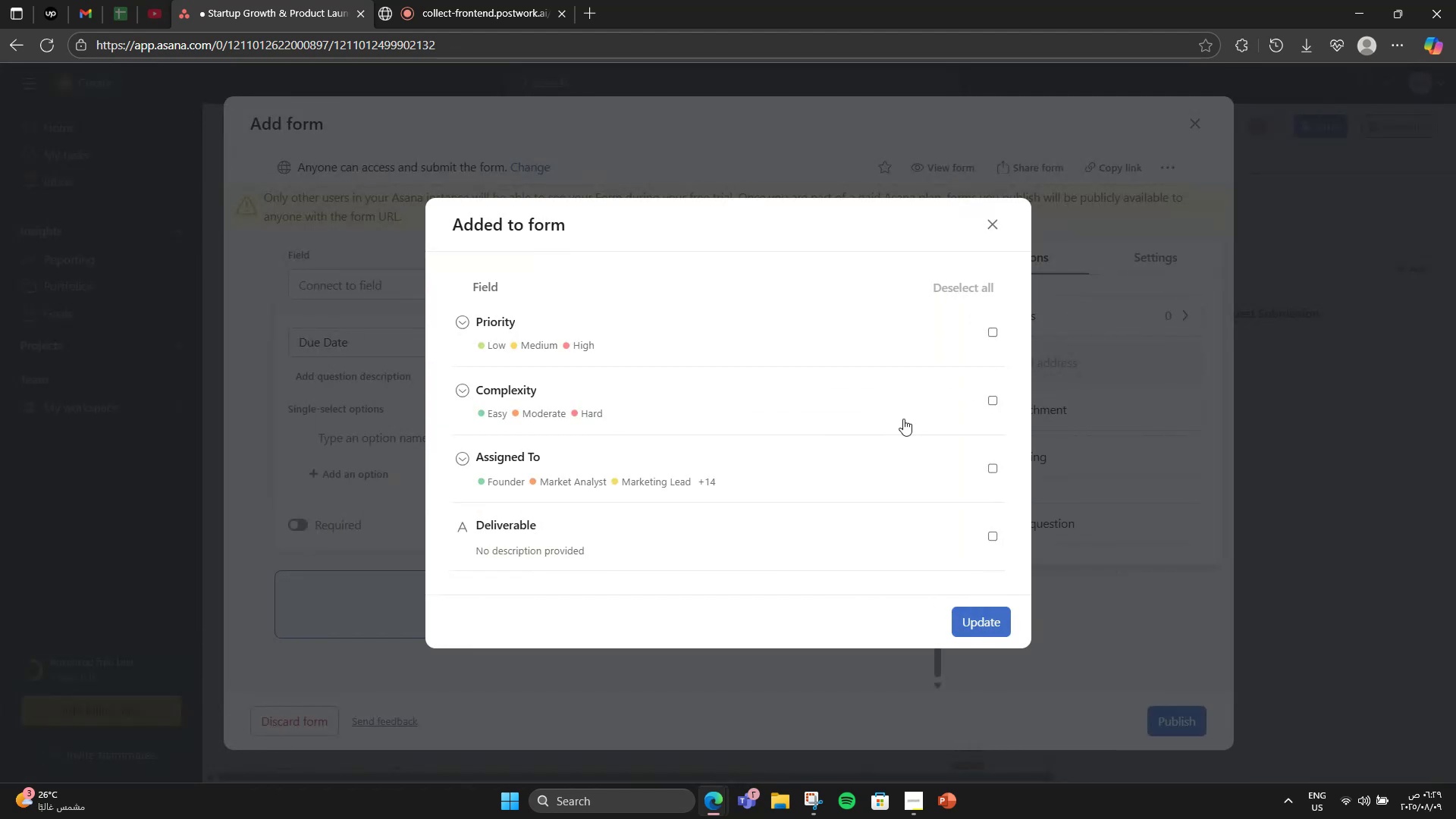 
left_click([1043, 196])
 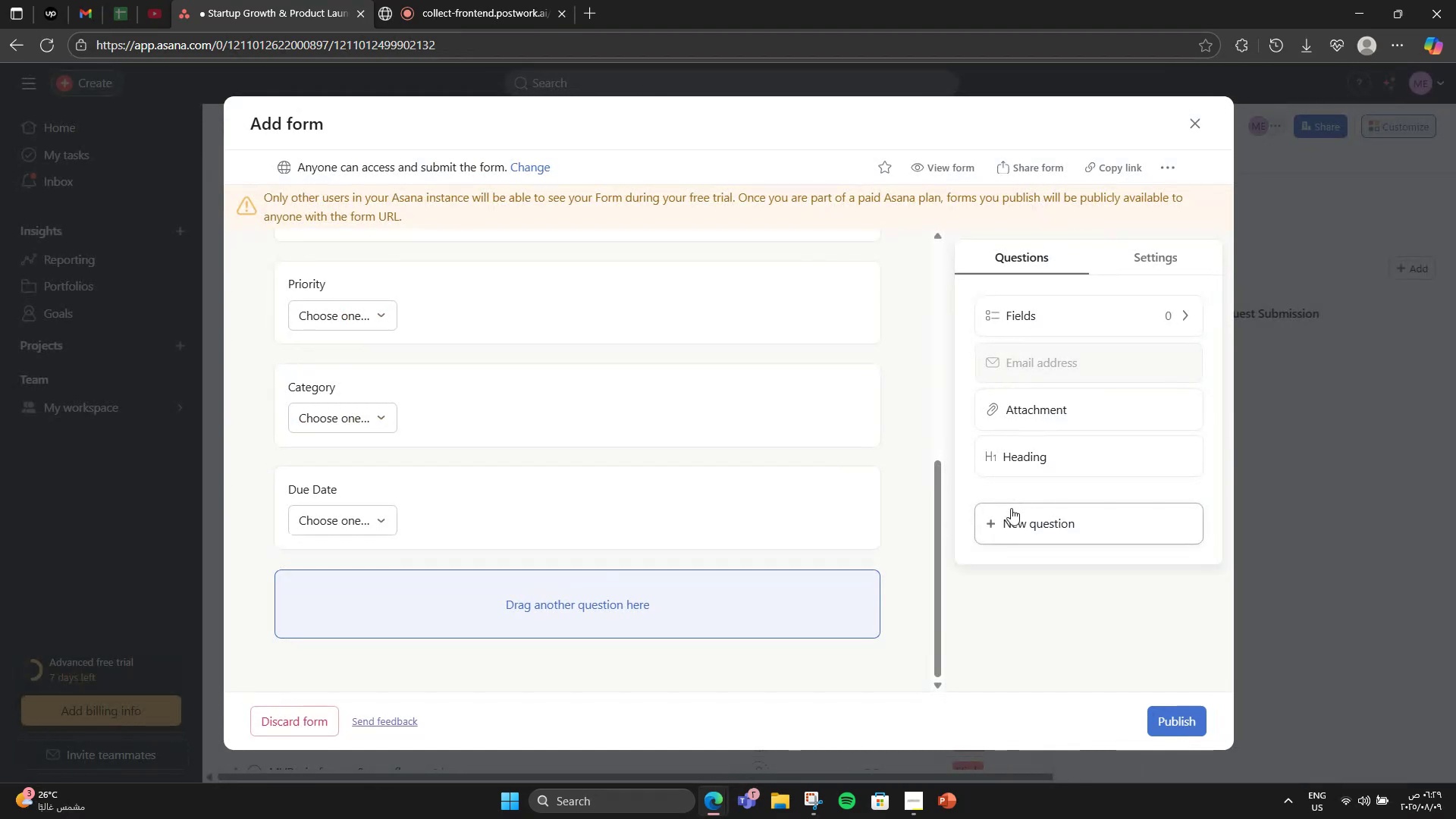 
left_click([344, 526])
 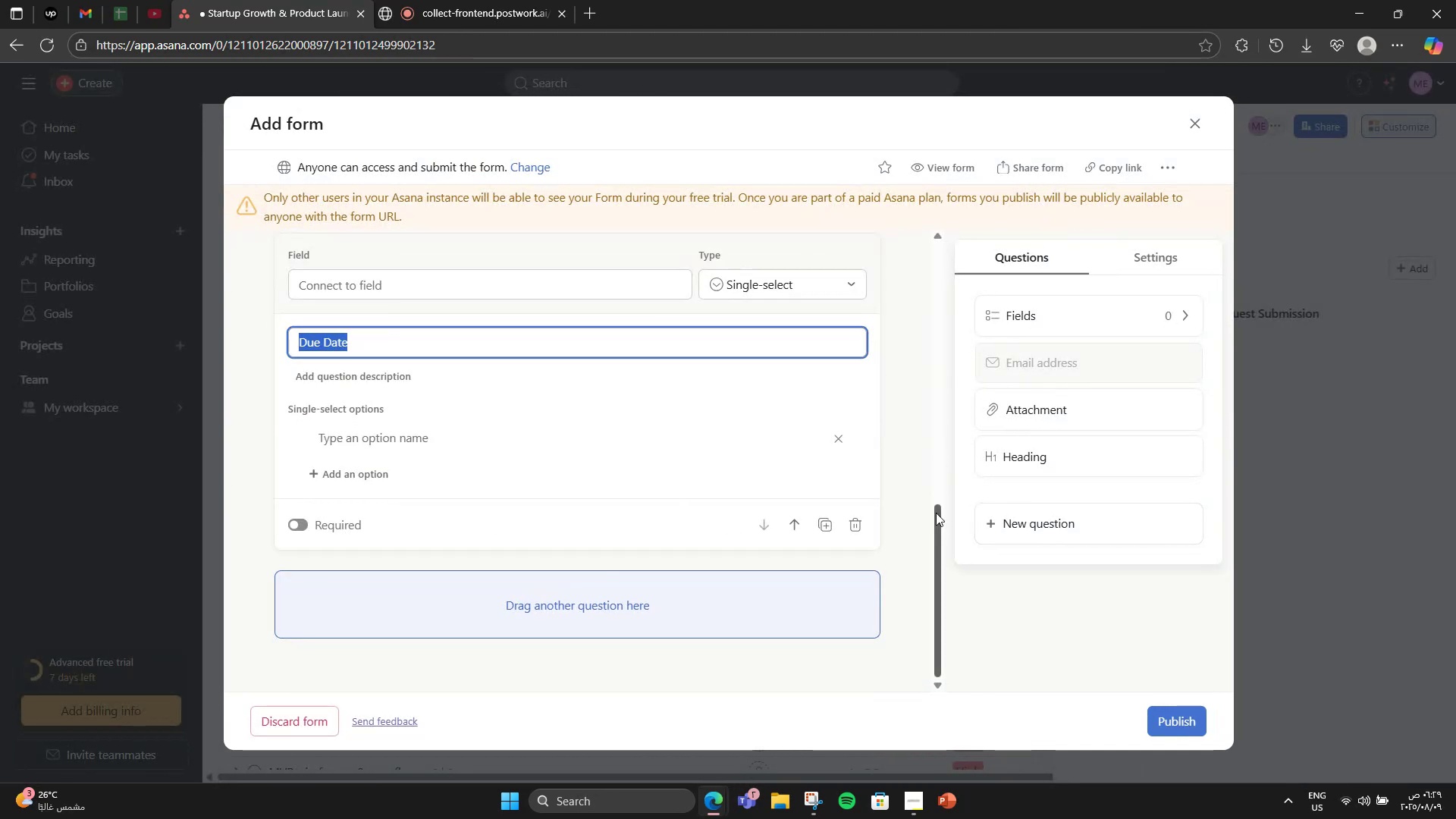 
left_click_drag(start_coordinate=[1046, 531], to_coordinate=[641, 613])
 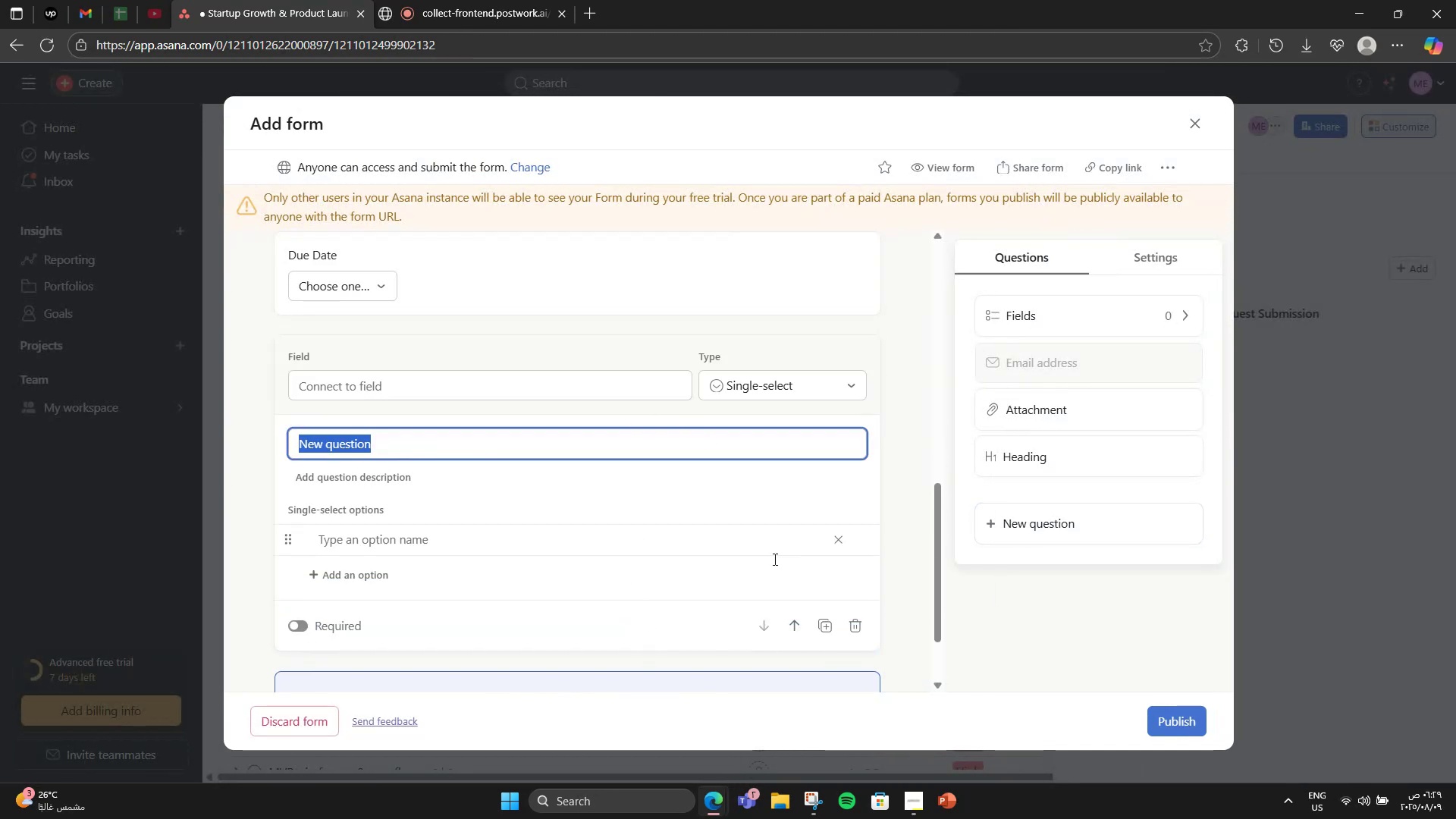 
left_click([855, 626])
 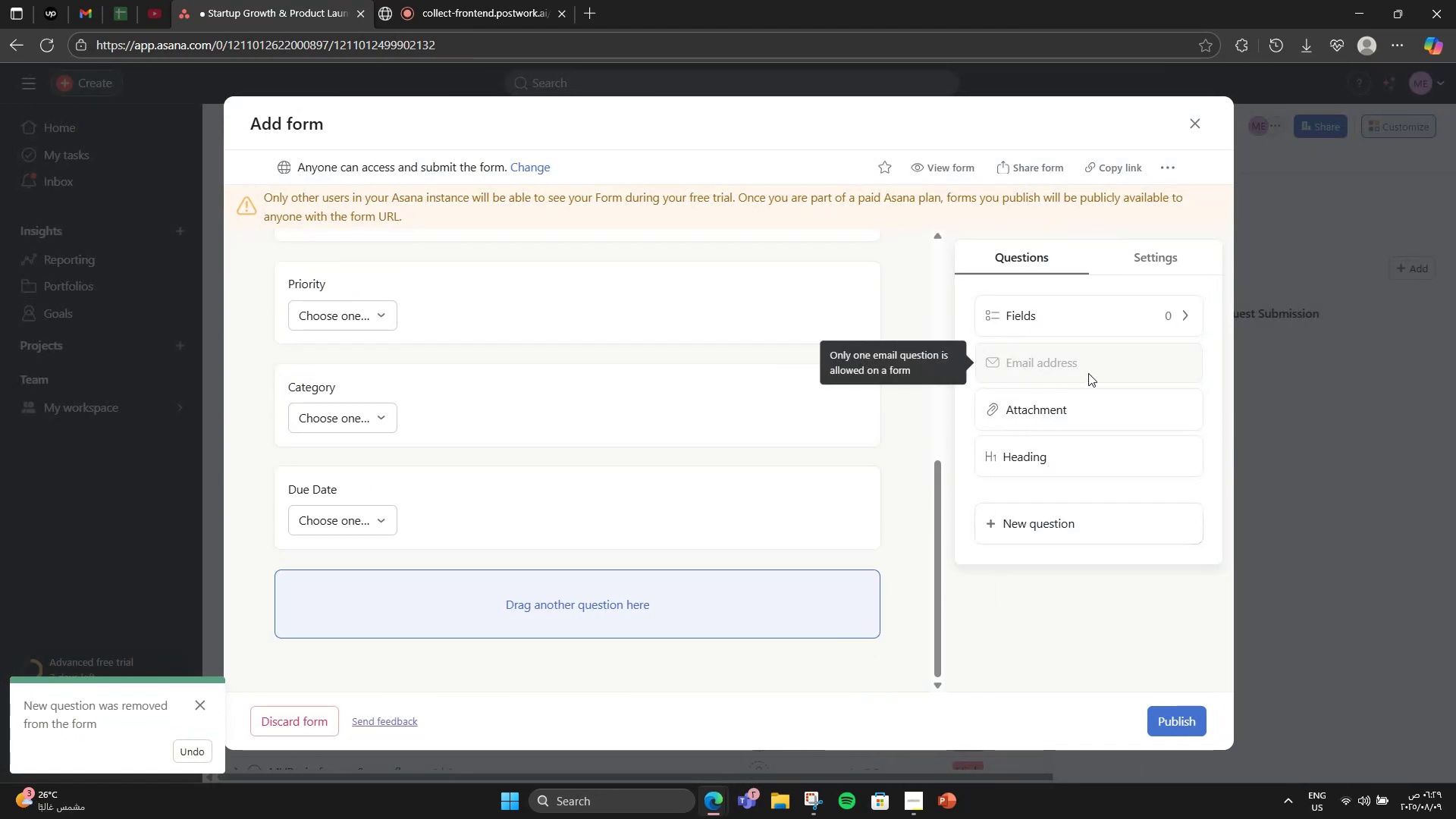 
left_click_drag(start_coordinate=[1059, 413], to_coordinate=[632, 601])
 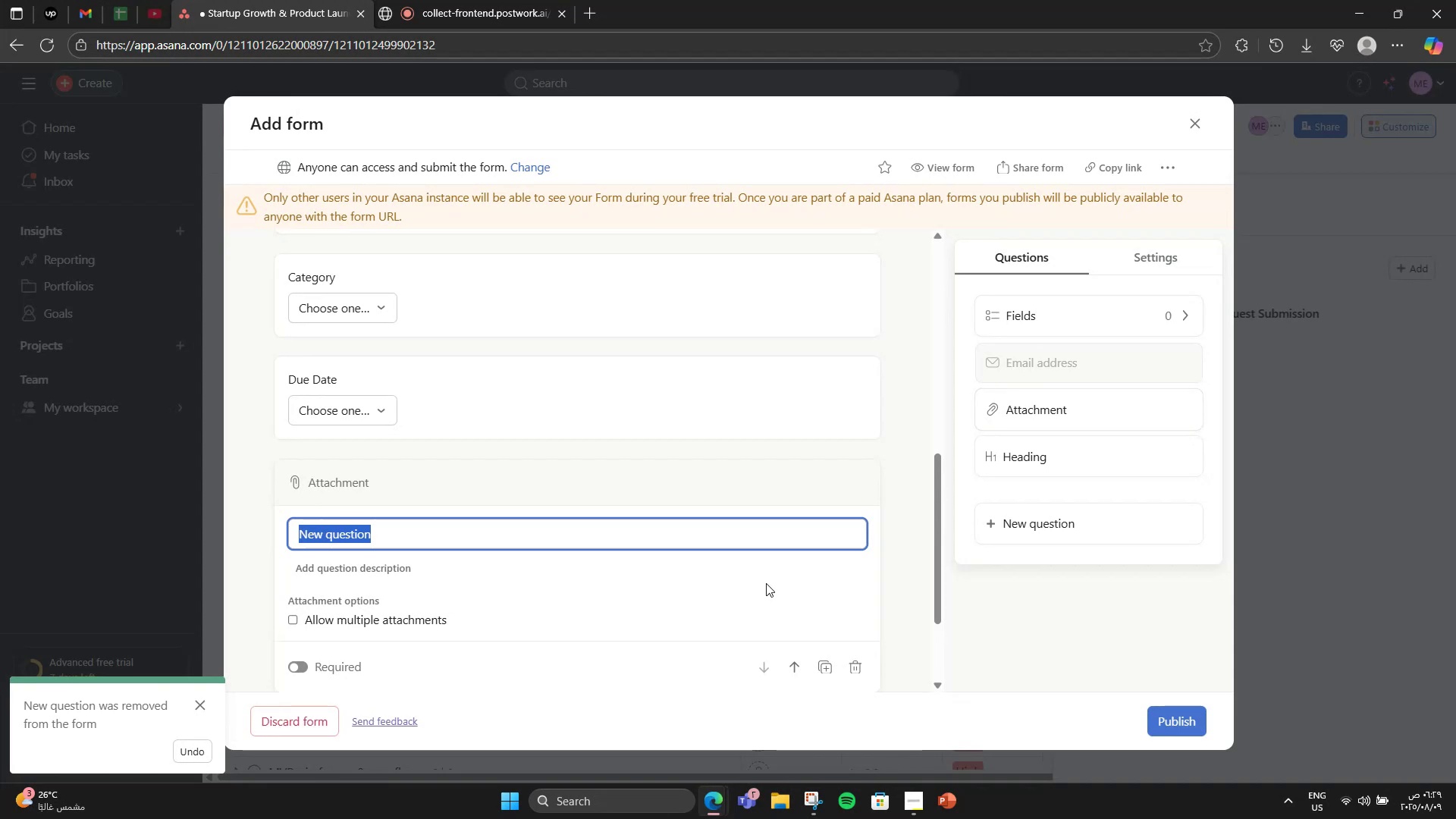 
type(Attachments)
 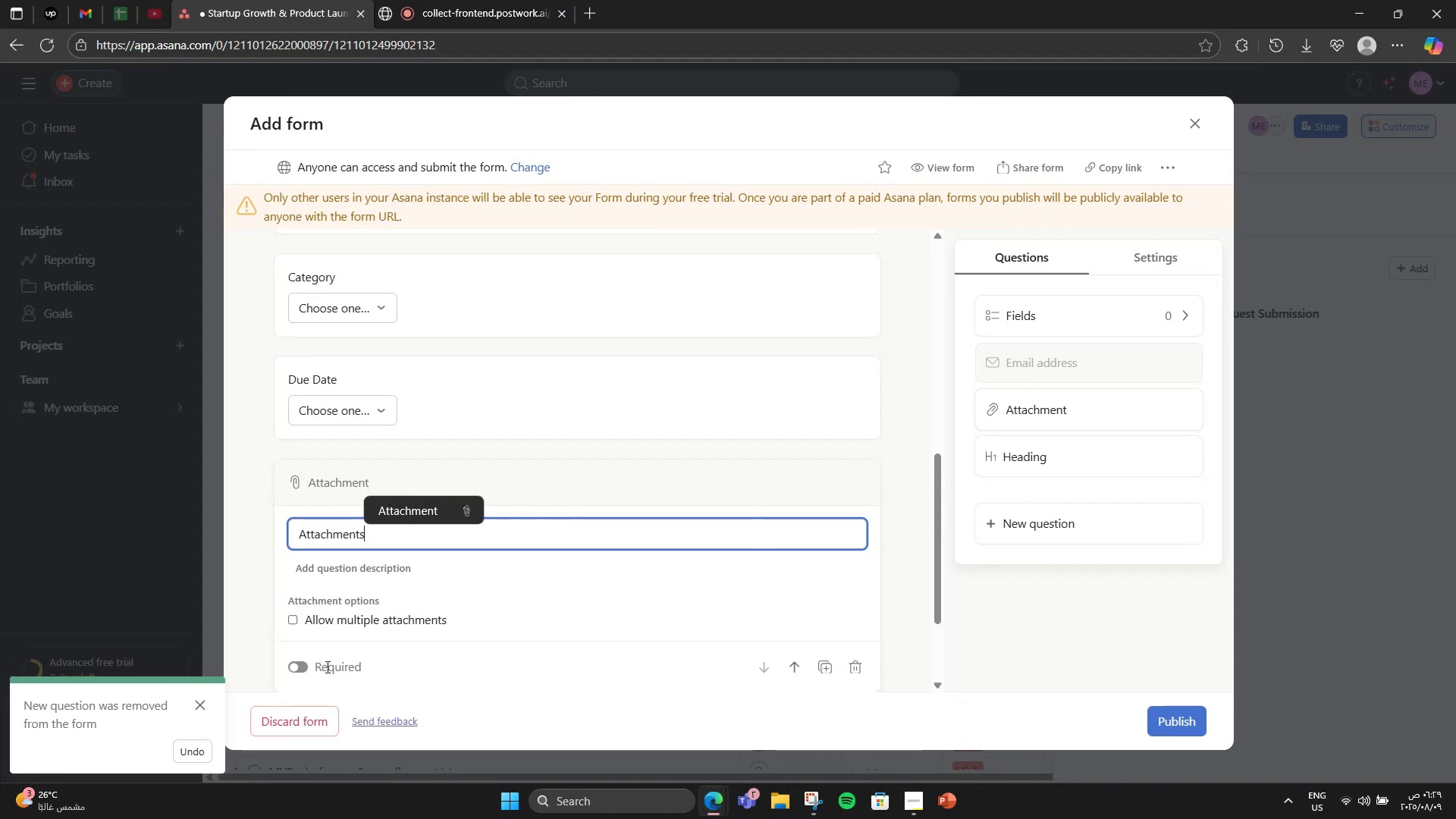 
scroll: coordinate [981, 613], scroll_direction: down, amount: 3.0
 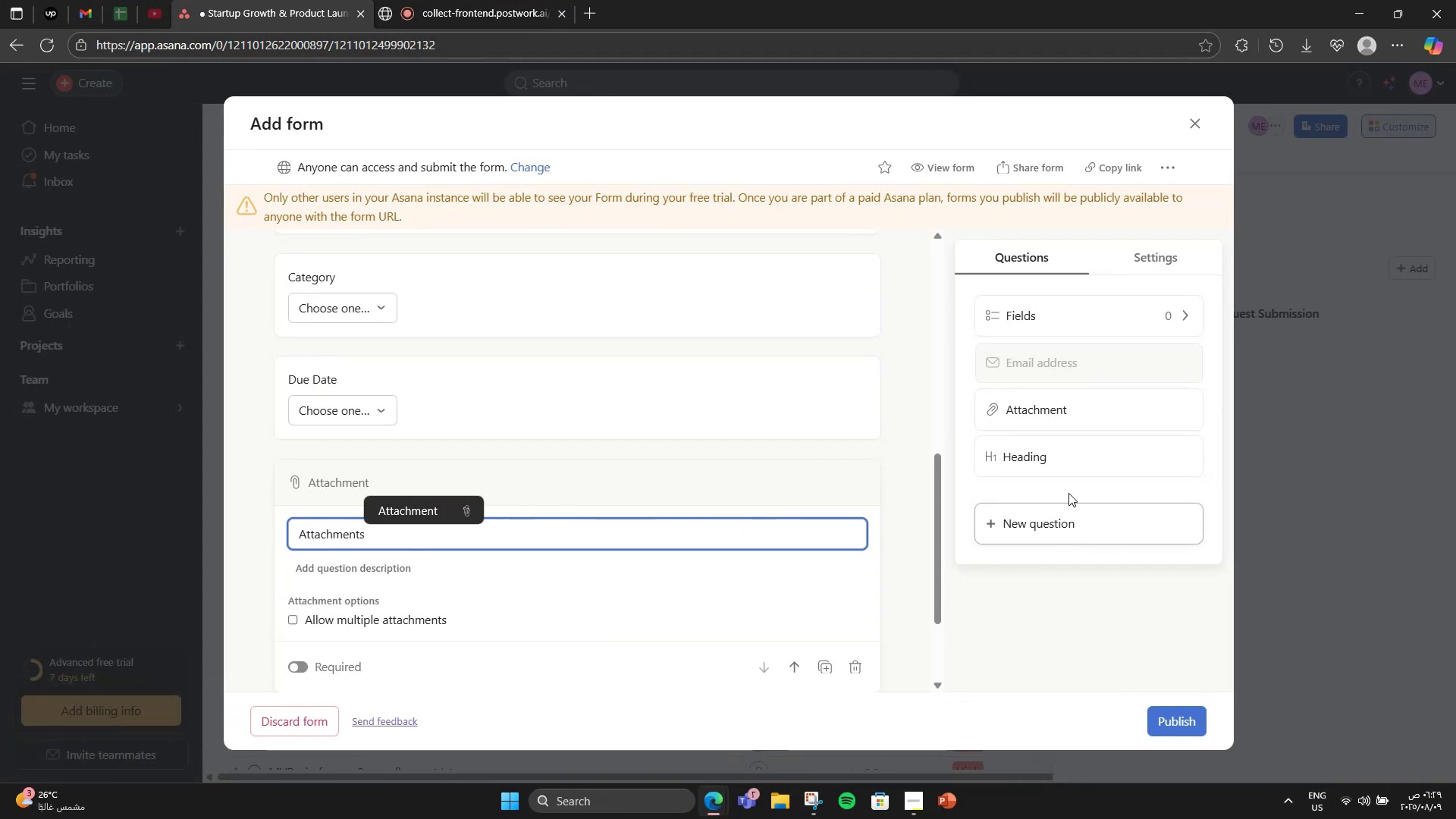 
left_click_drag(start_coordinate=[1050, 507], to_coordinate=[561, 623])
 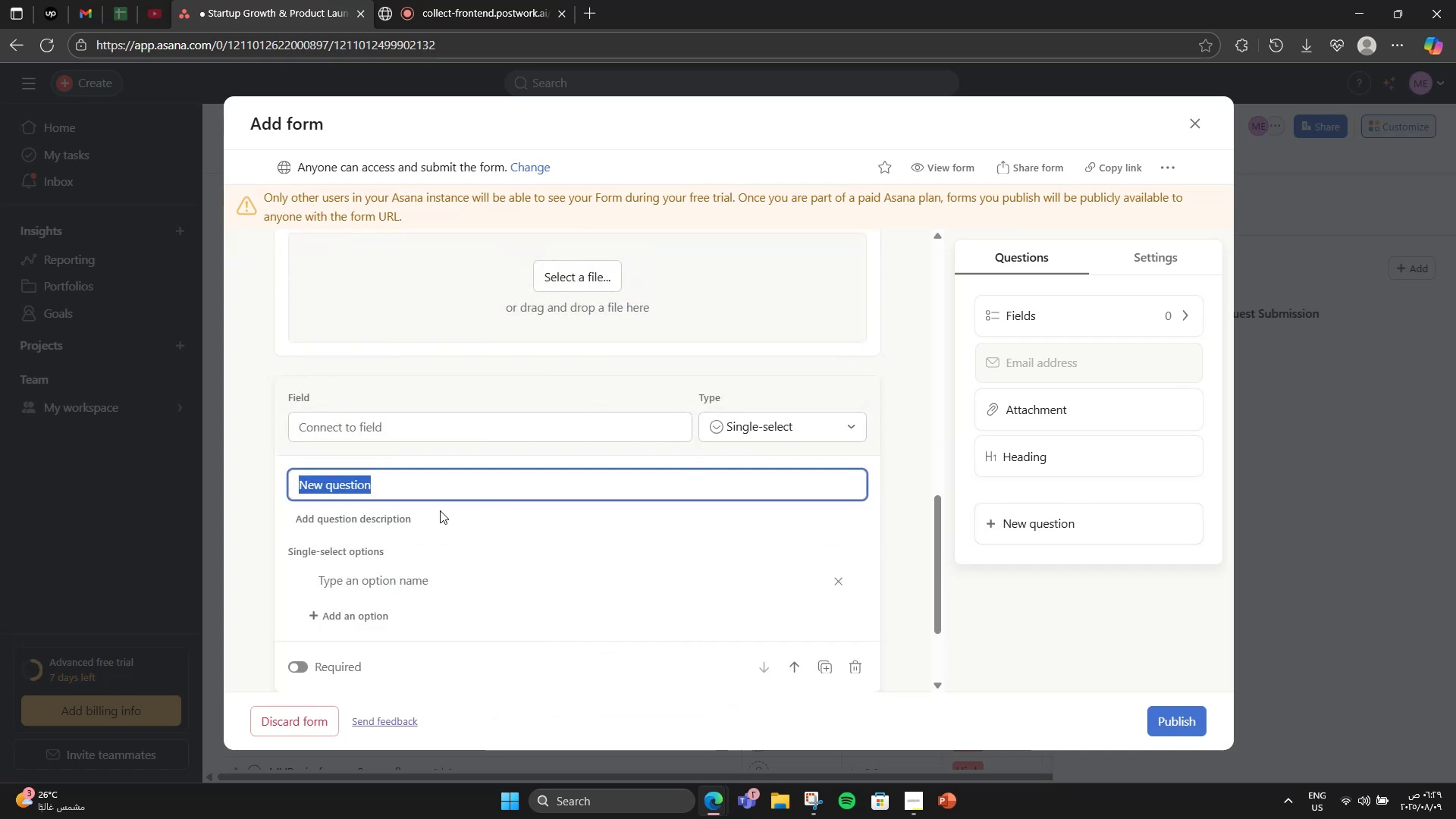 
type(Submitted By)
 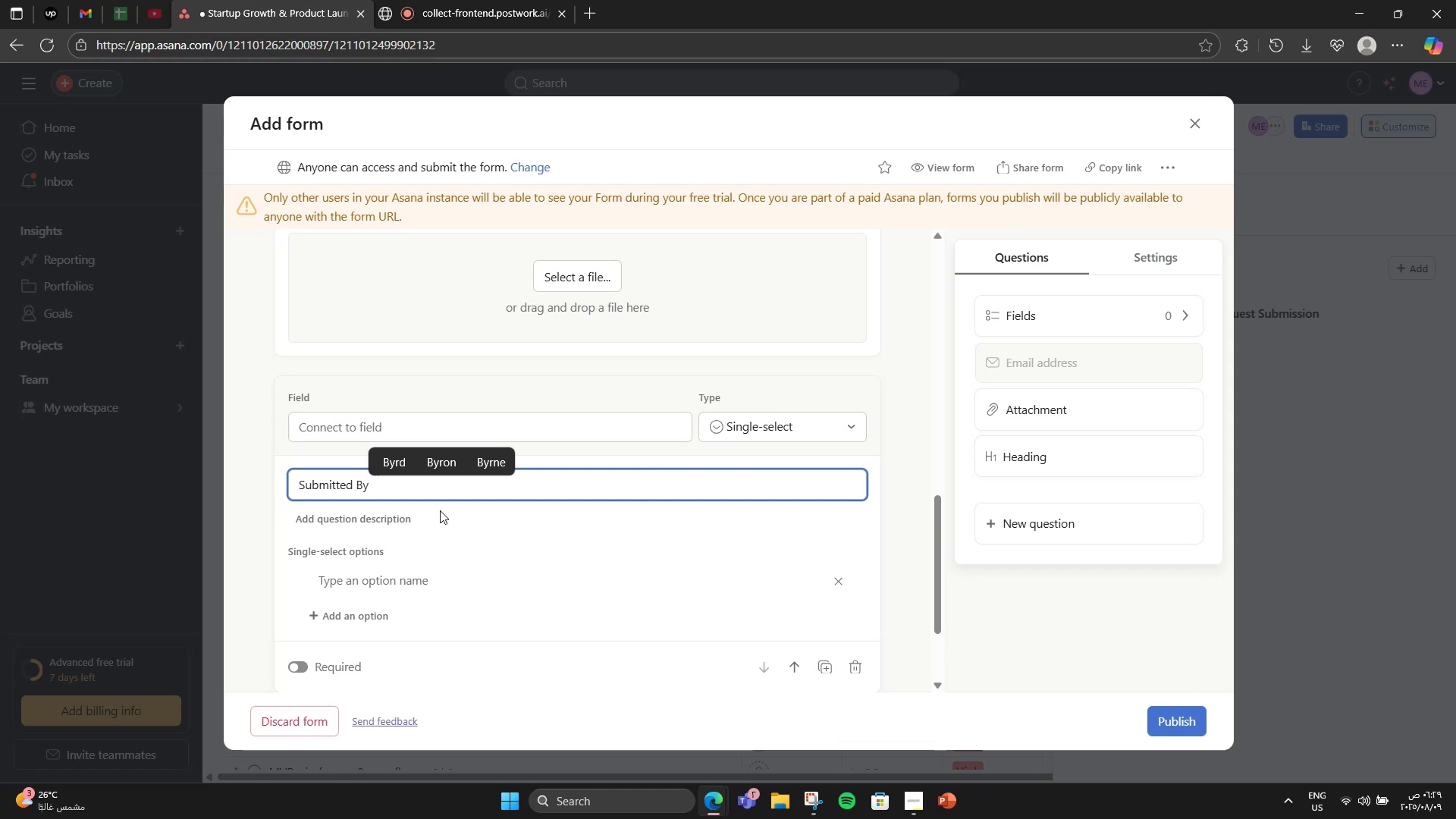 
scroll: coordinate [421, 570], scroll_direction: down, amount: 3.0
 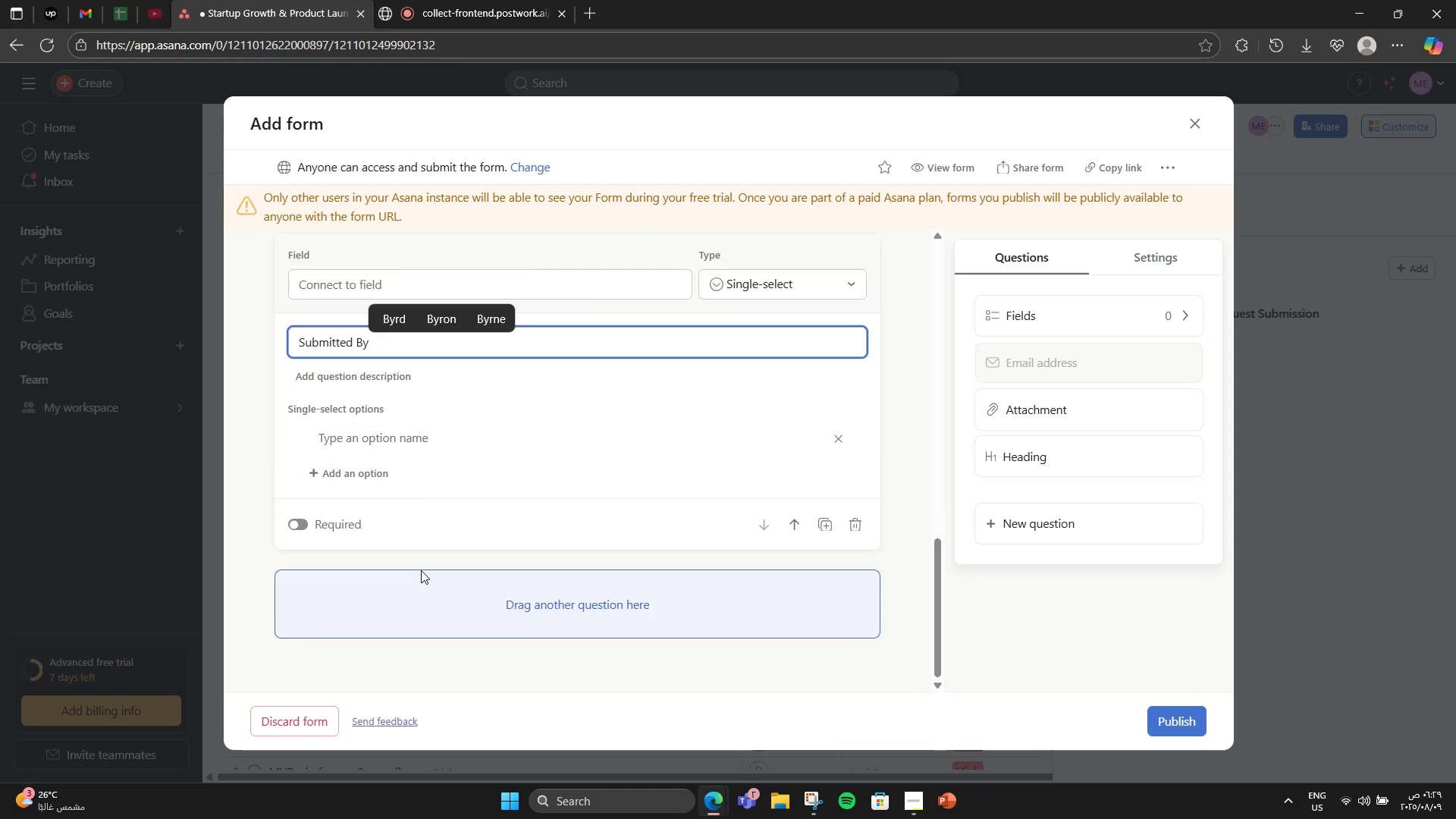 
scroll: coordinate [703, 460], scroll_direction: up, amount: 7.0
 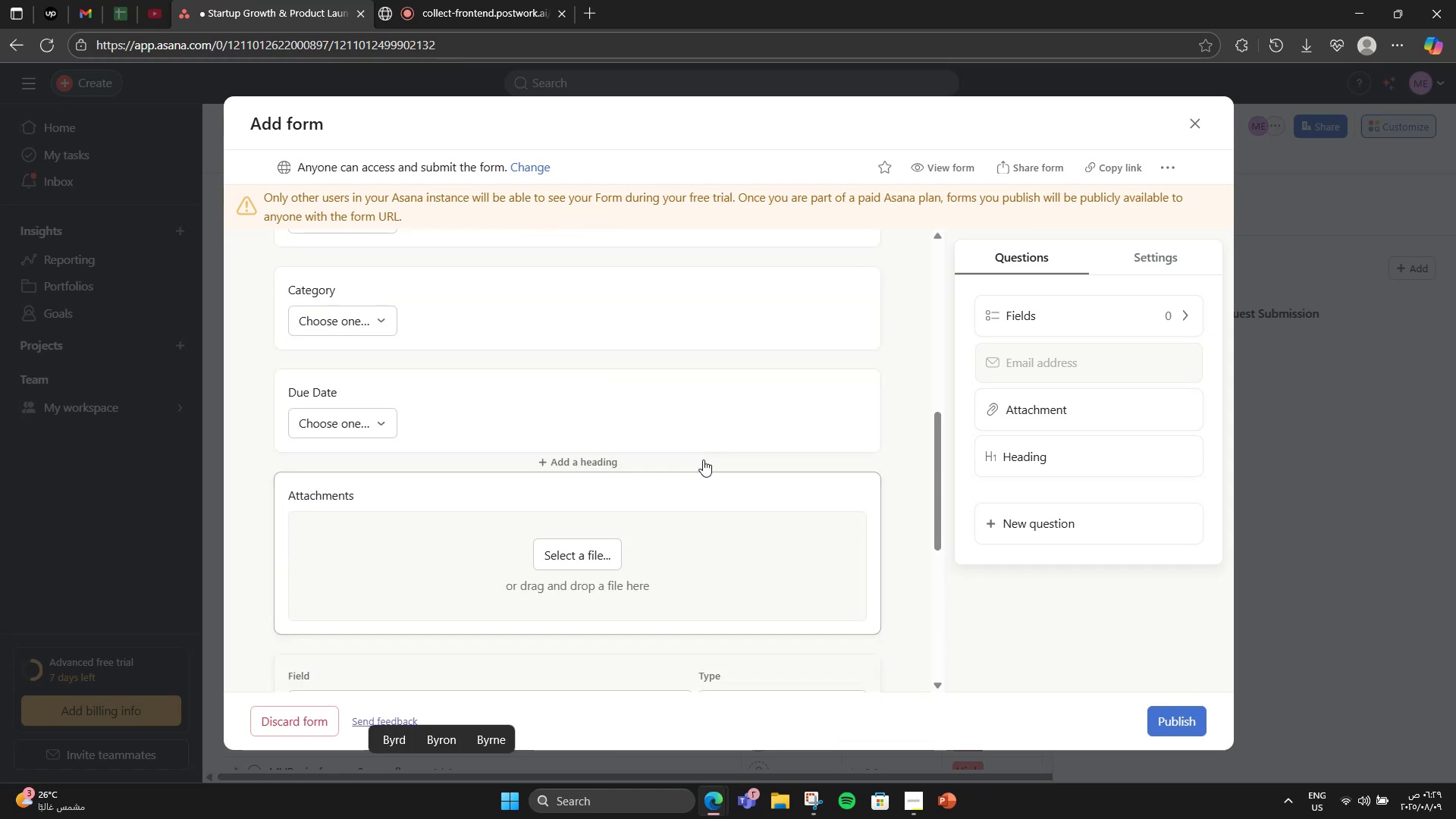 
scroll: coordinate [703, 460], scroll_direction: none, amount: 0.0
 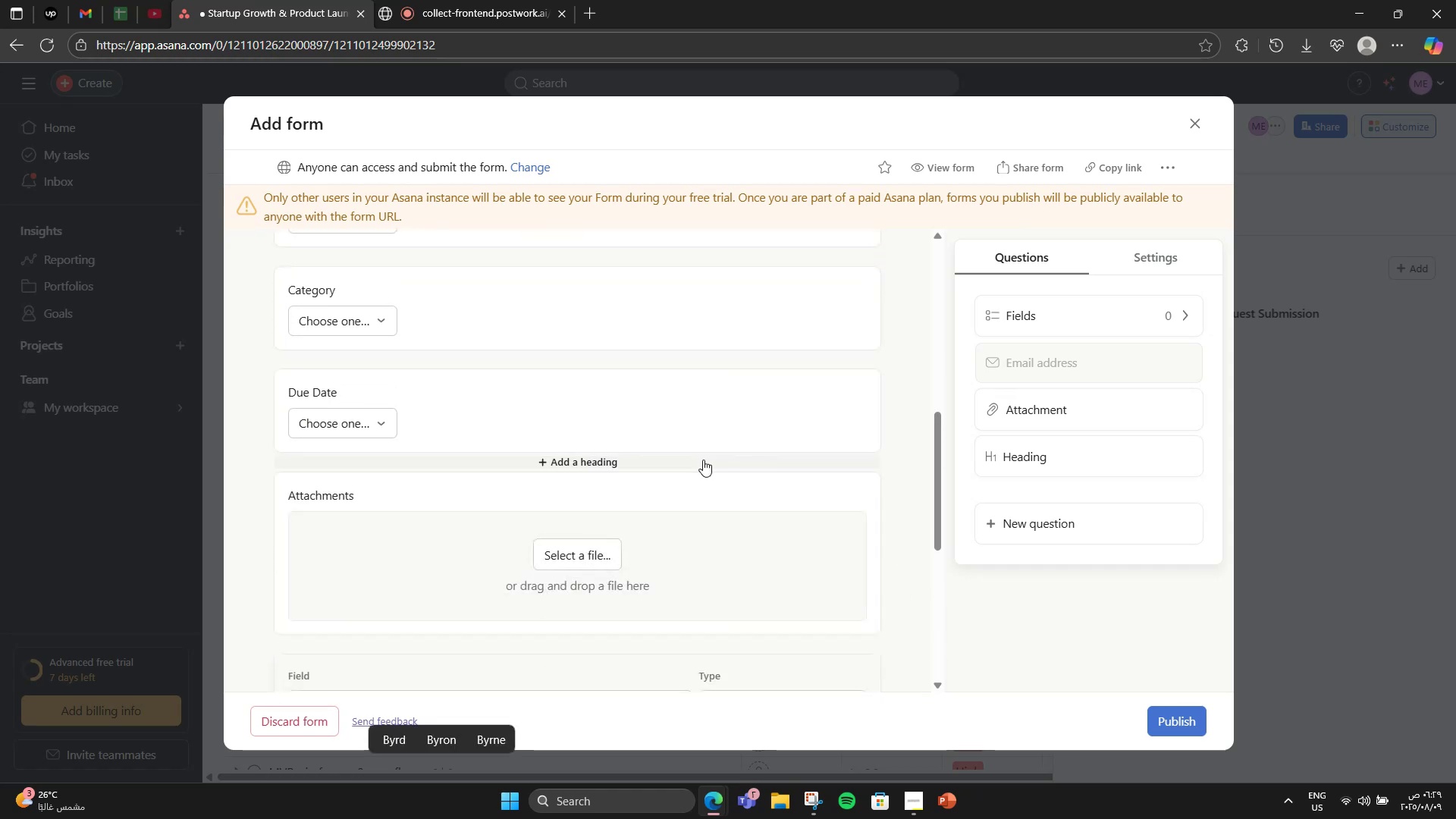 
scroll: coordinate [703, 460], scroll_direction: down, amount: 2.0
 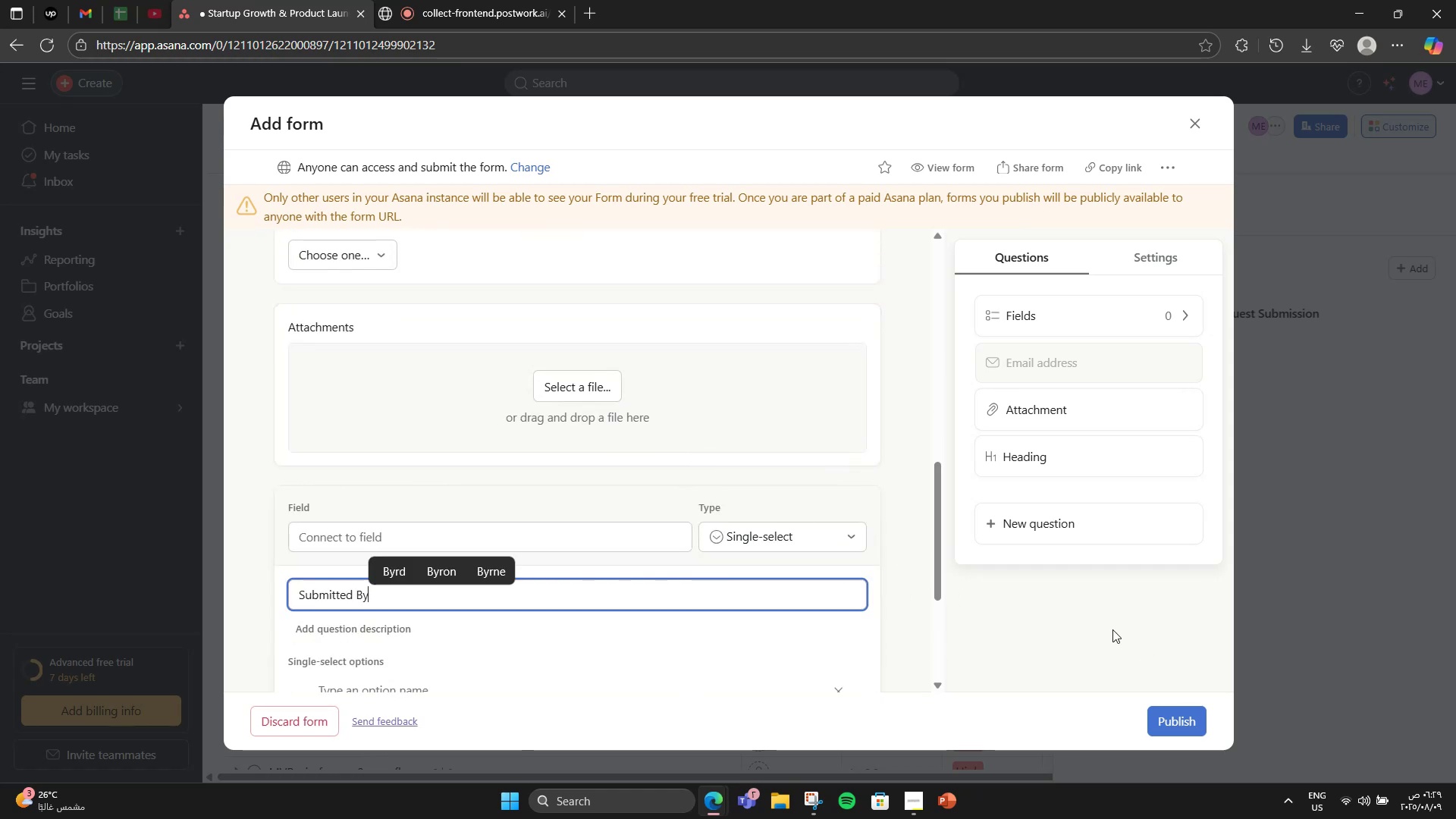 
left_click([983, 617])
 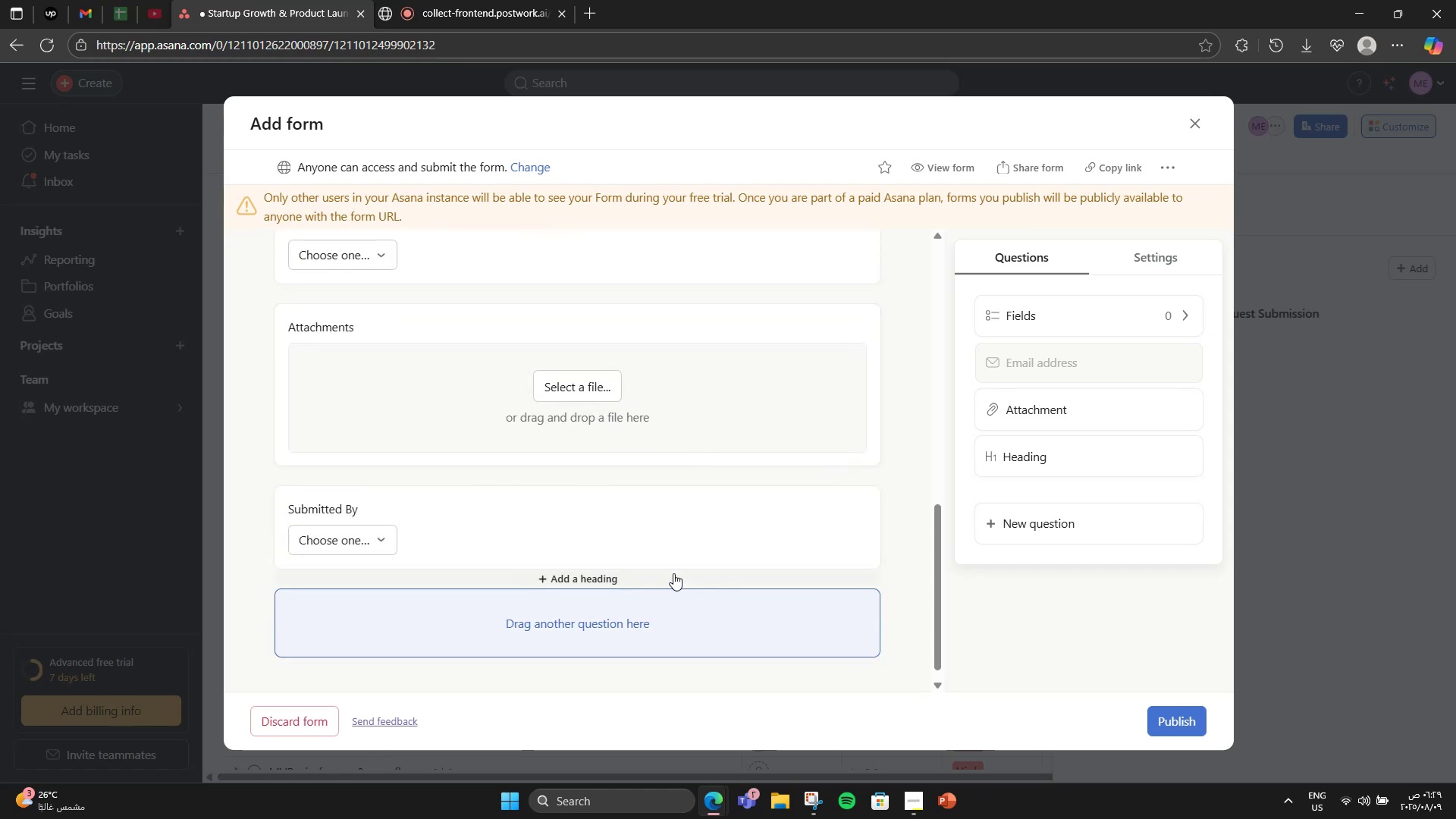 
scroll: coordinate [484, 512], scroll_direction: up, amount: 13.0
 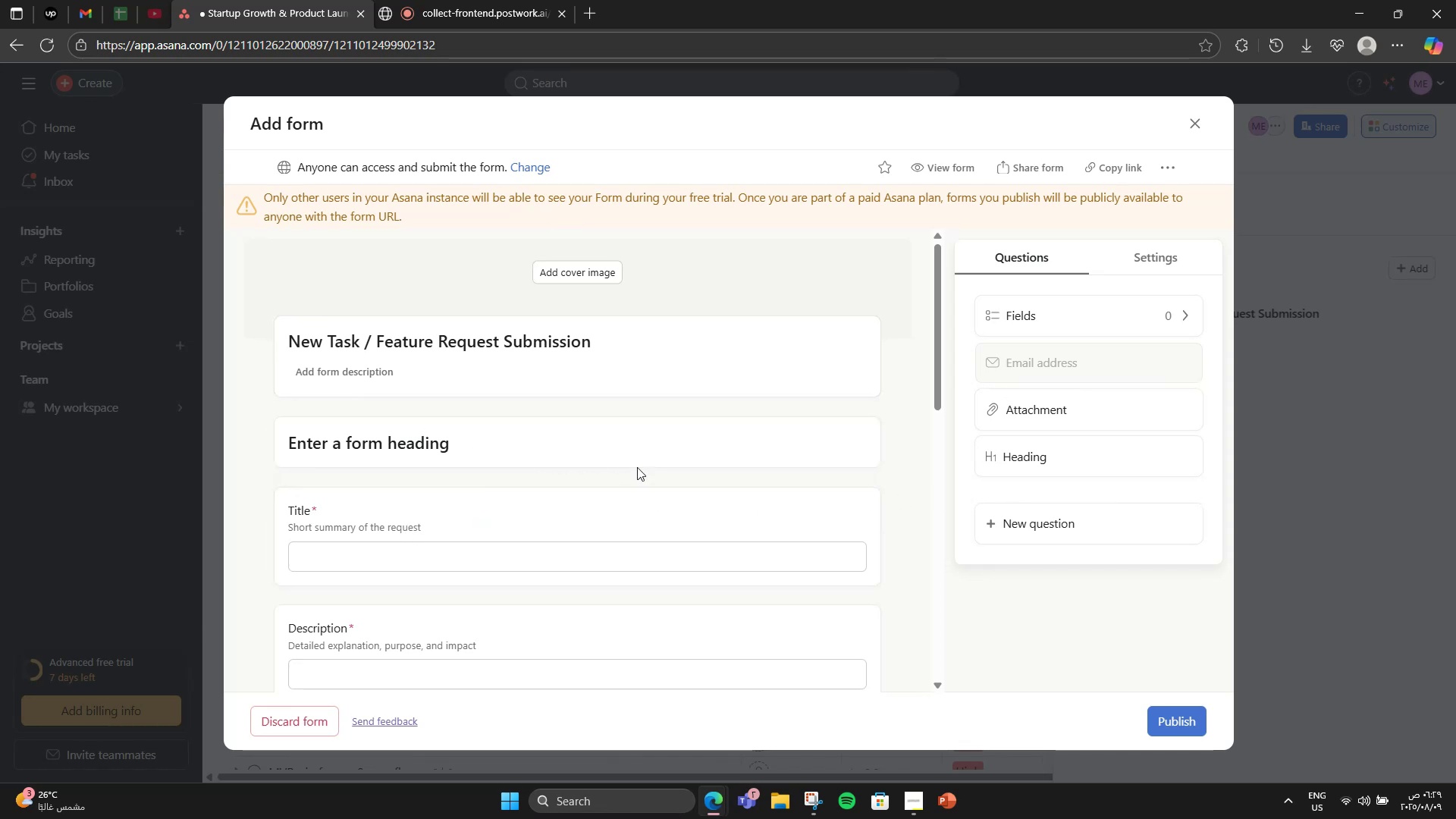 
wait(6.86)
 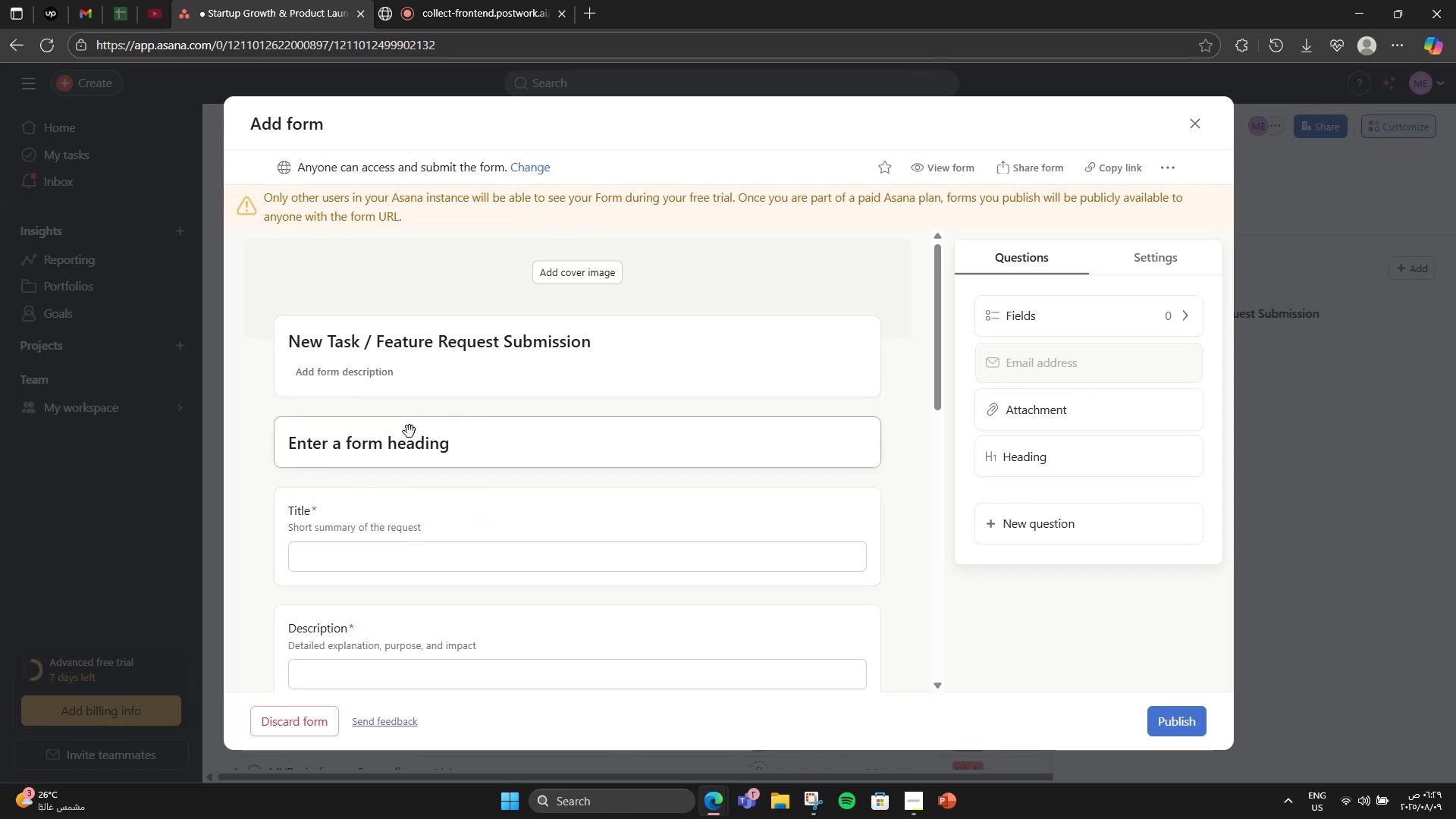 
scroll: coordinate [799, 494], scroll_direction: down, amount: 9.0
 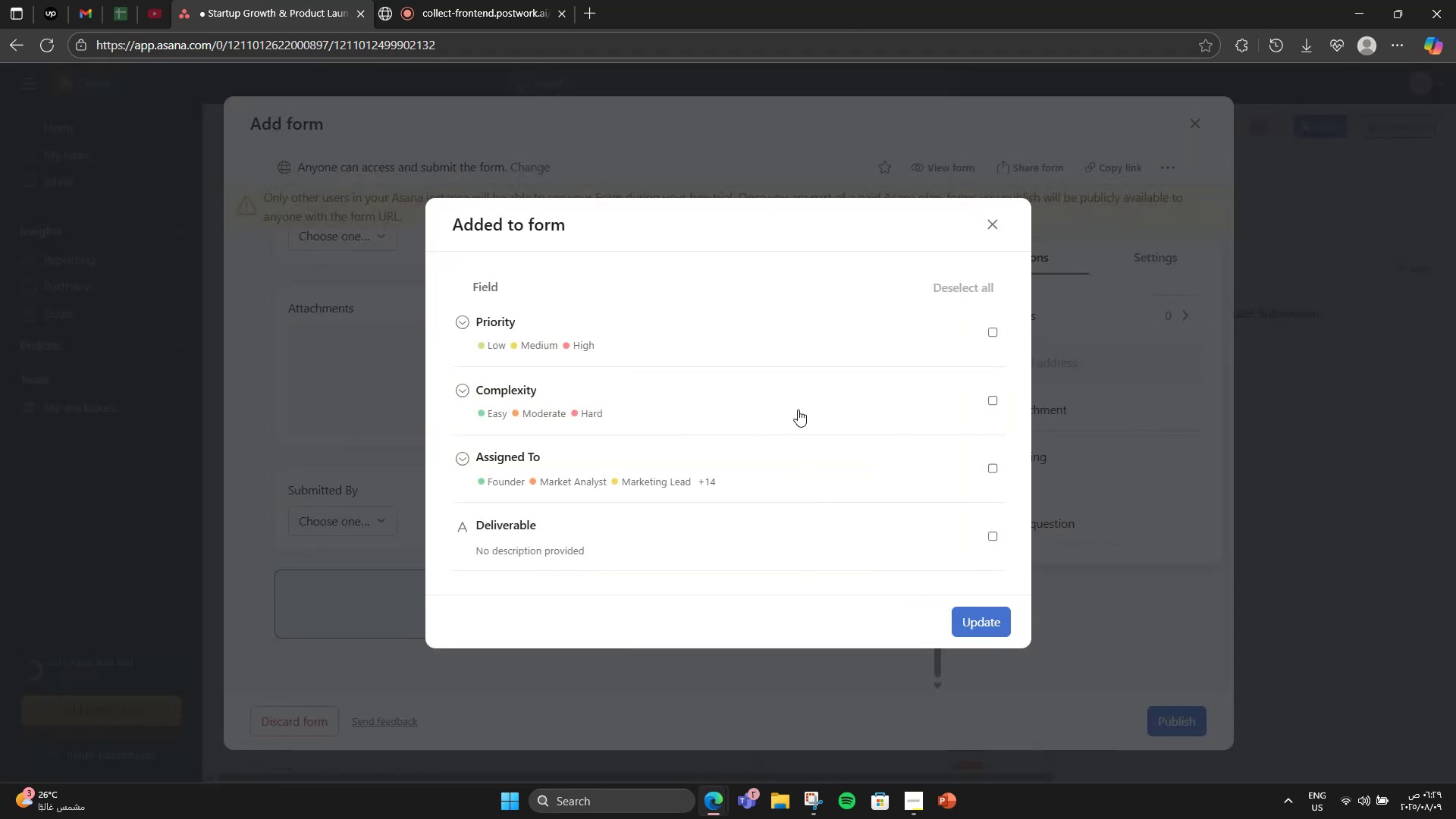 
left_click([985, 402])
 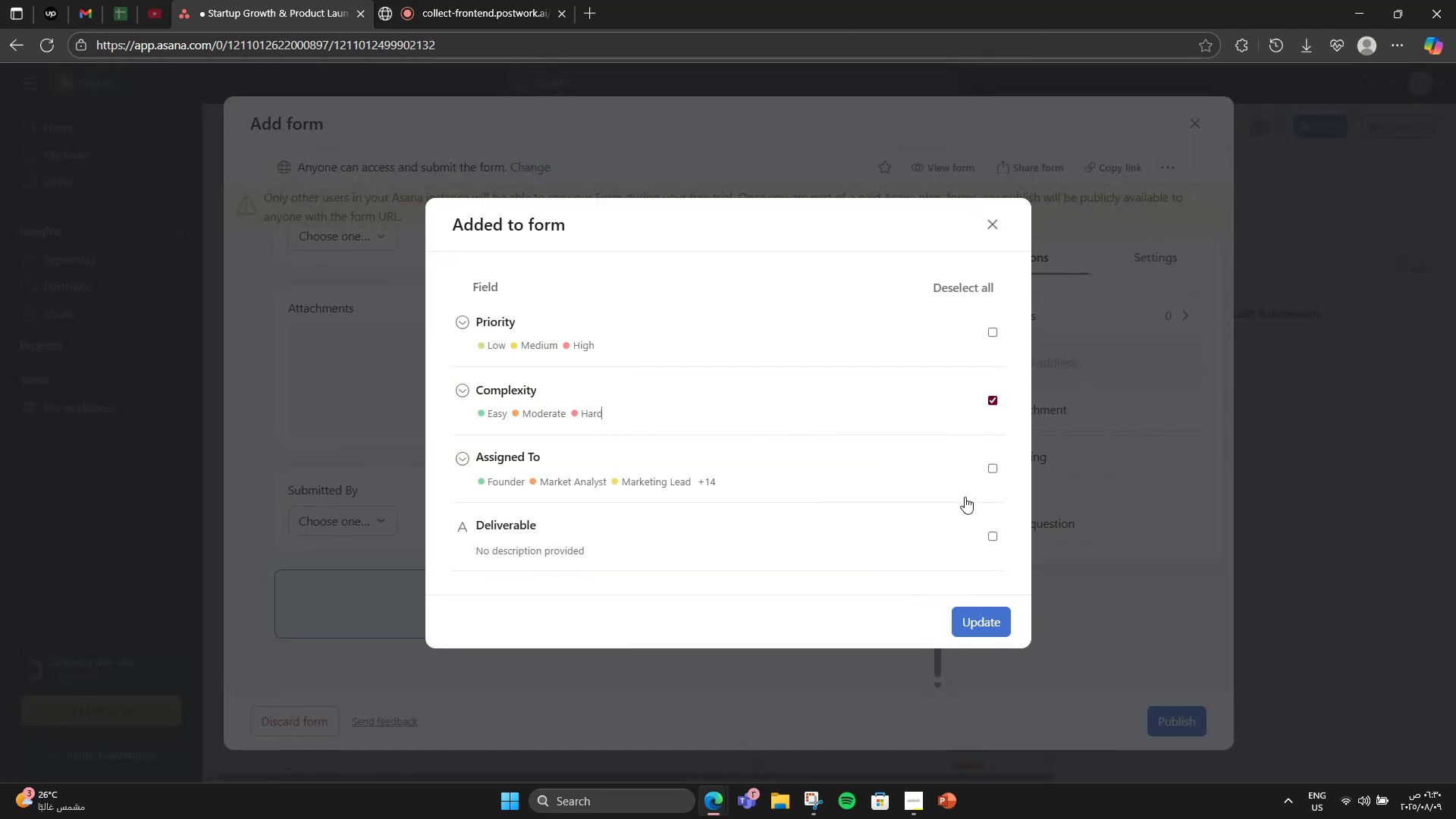 
double_click([987, 534])
 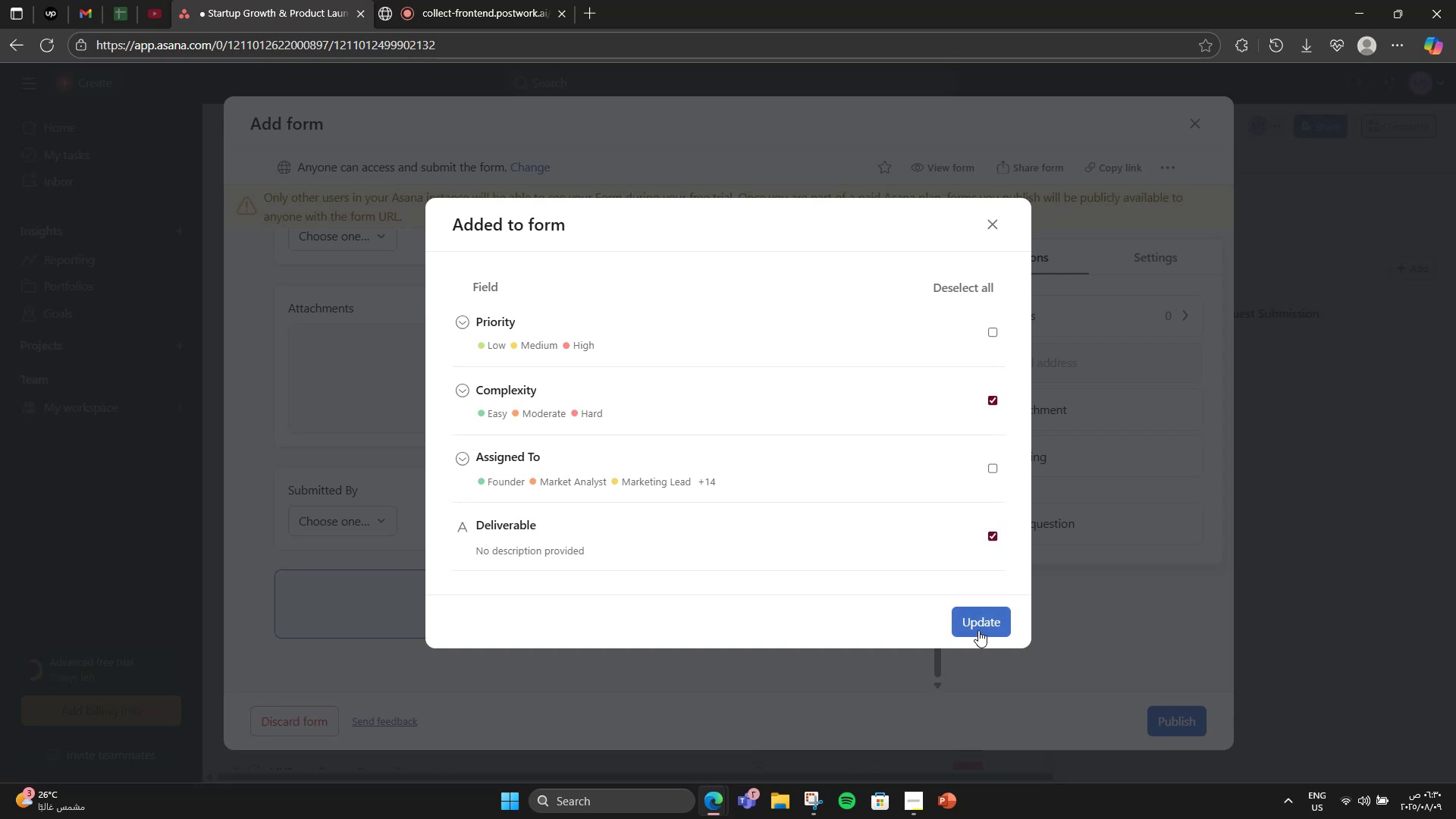 
left_click([978, 630])
 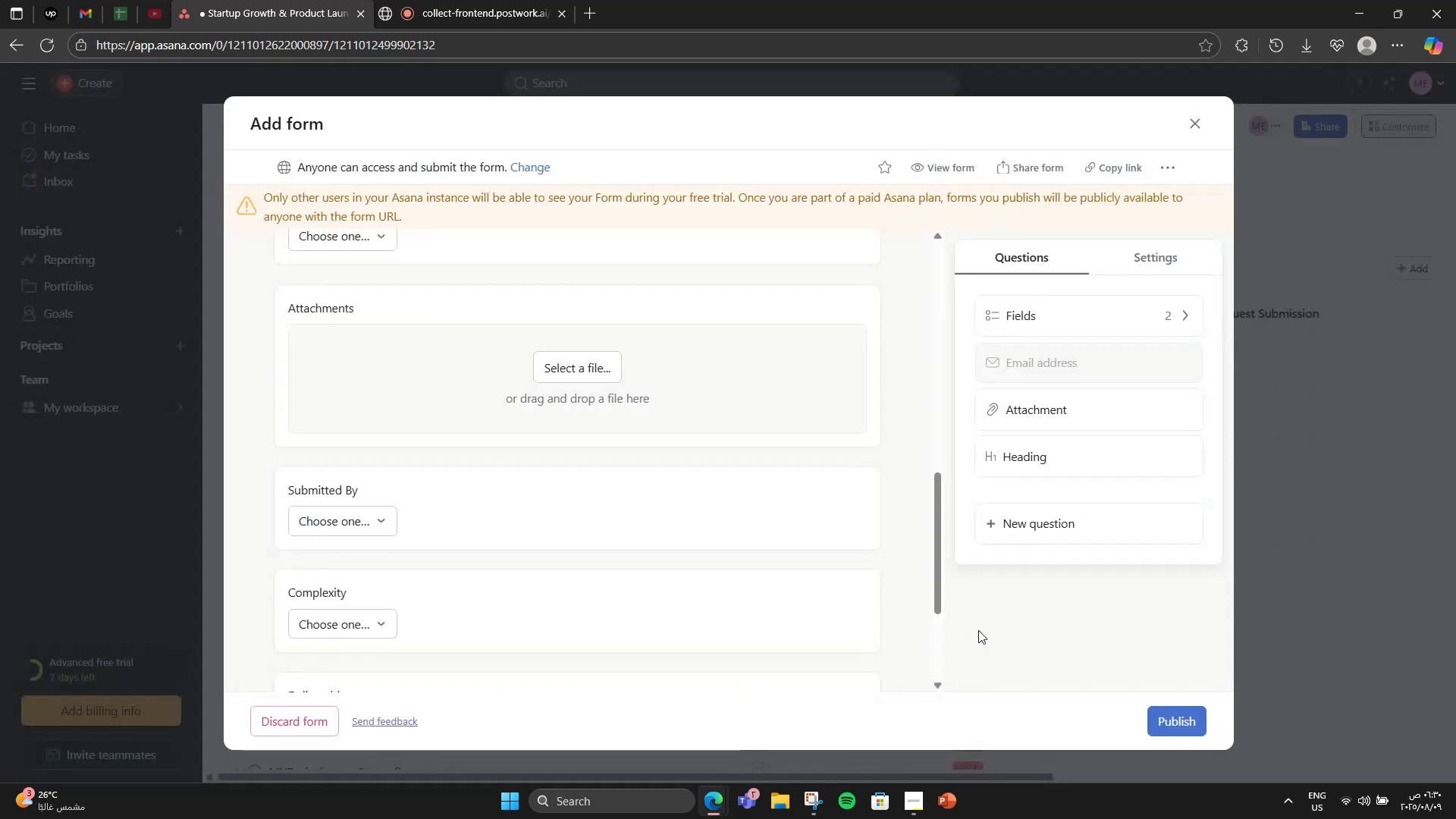 
scroll: coordinate [883, 458], scroll_direction: down, amount: 1.0
 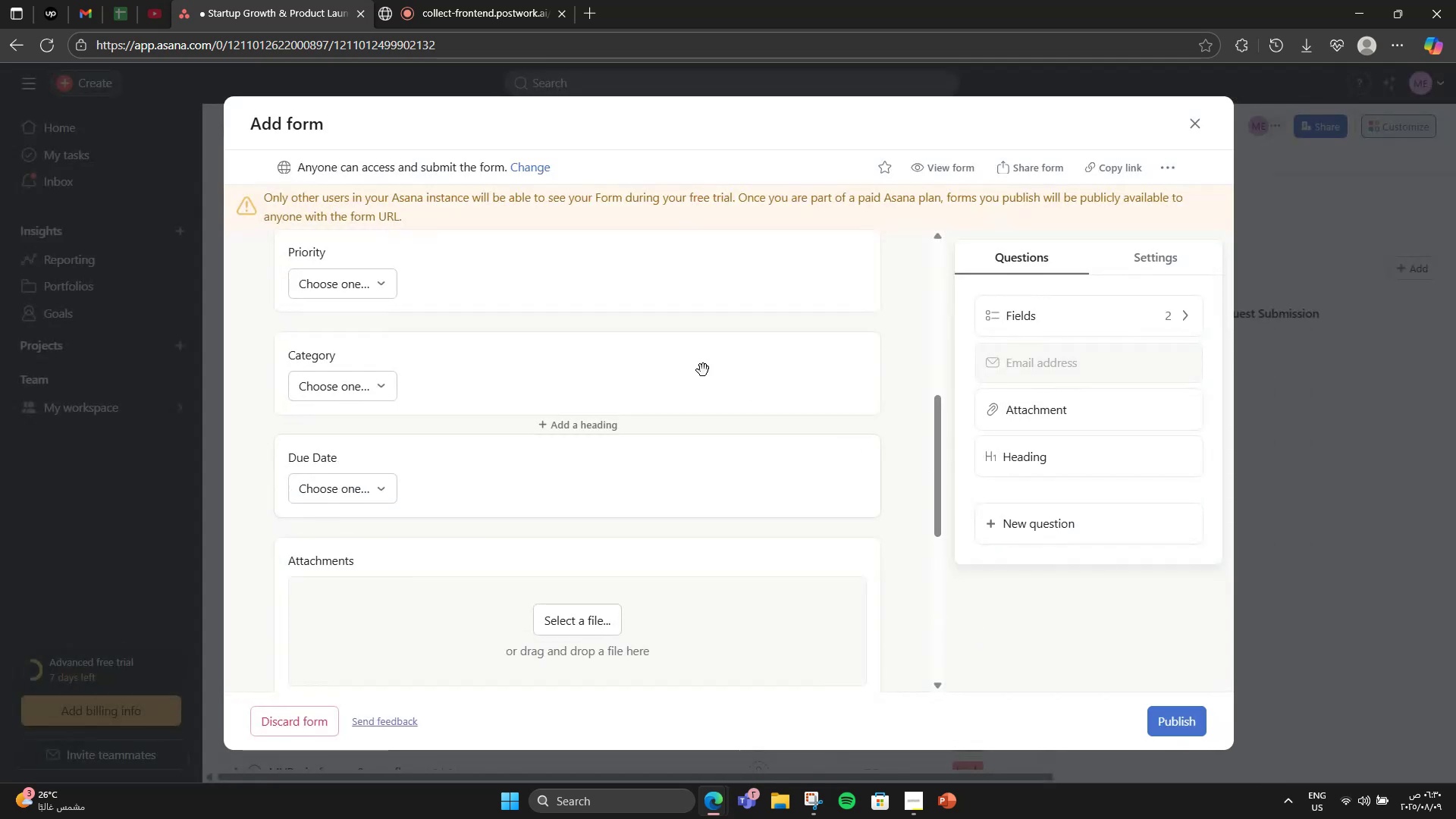 
scroll: coordinate [681, 375], scroll_direction: up, amount: 7.0
 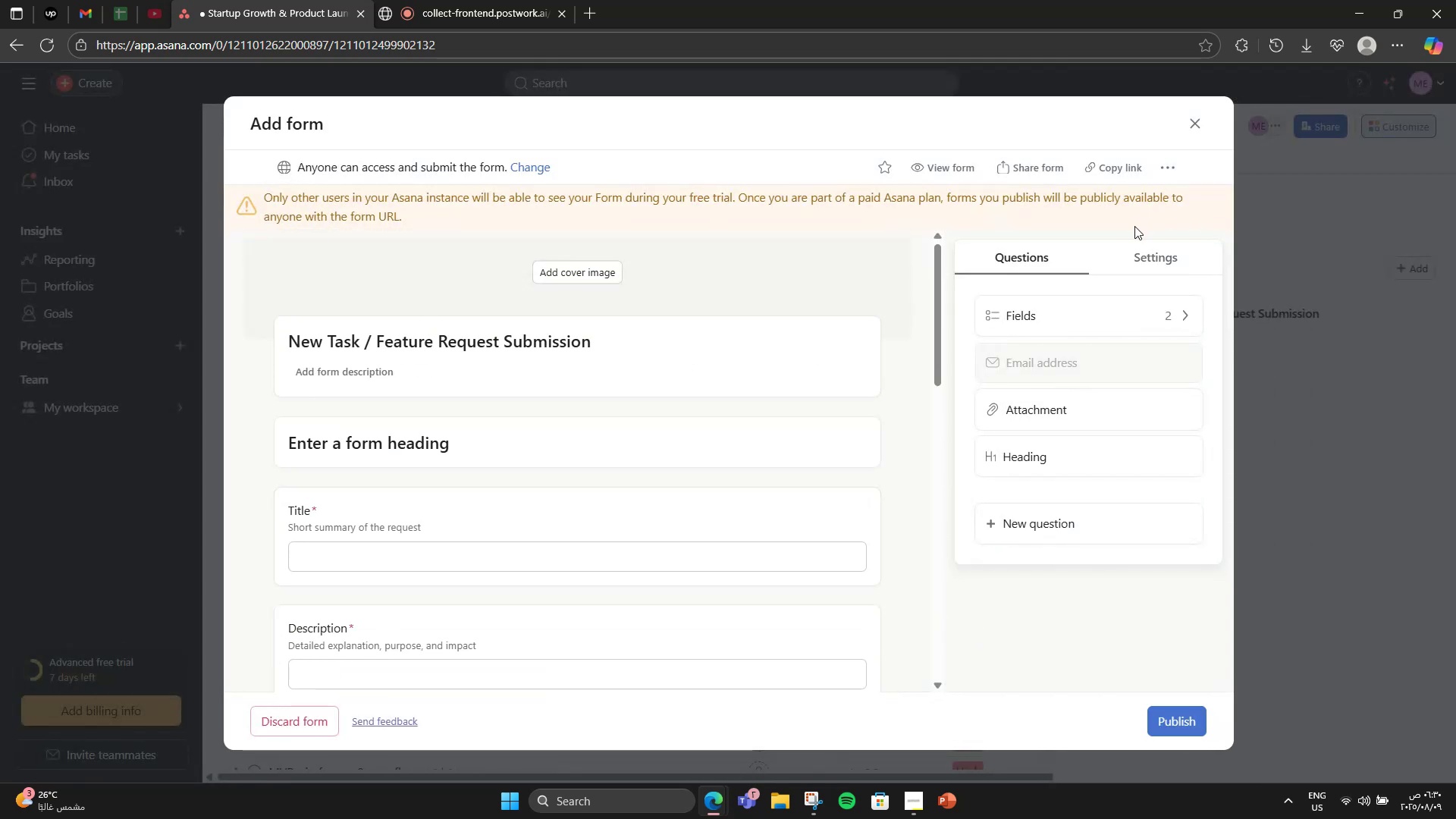 
left_click([1131, 246])
 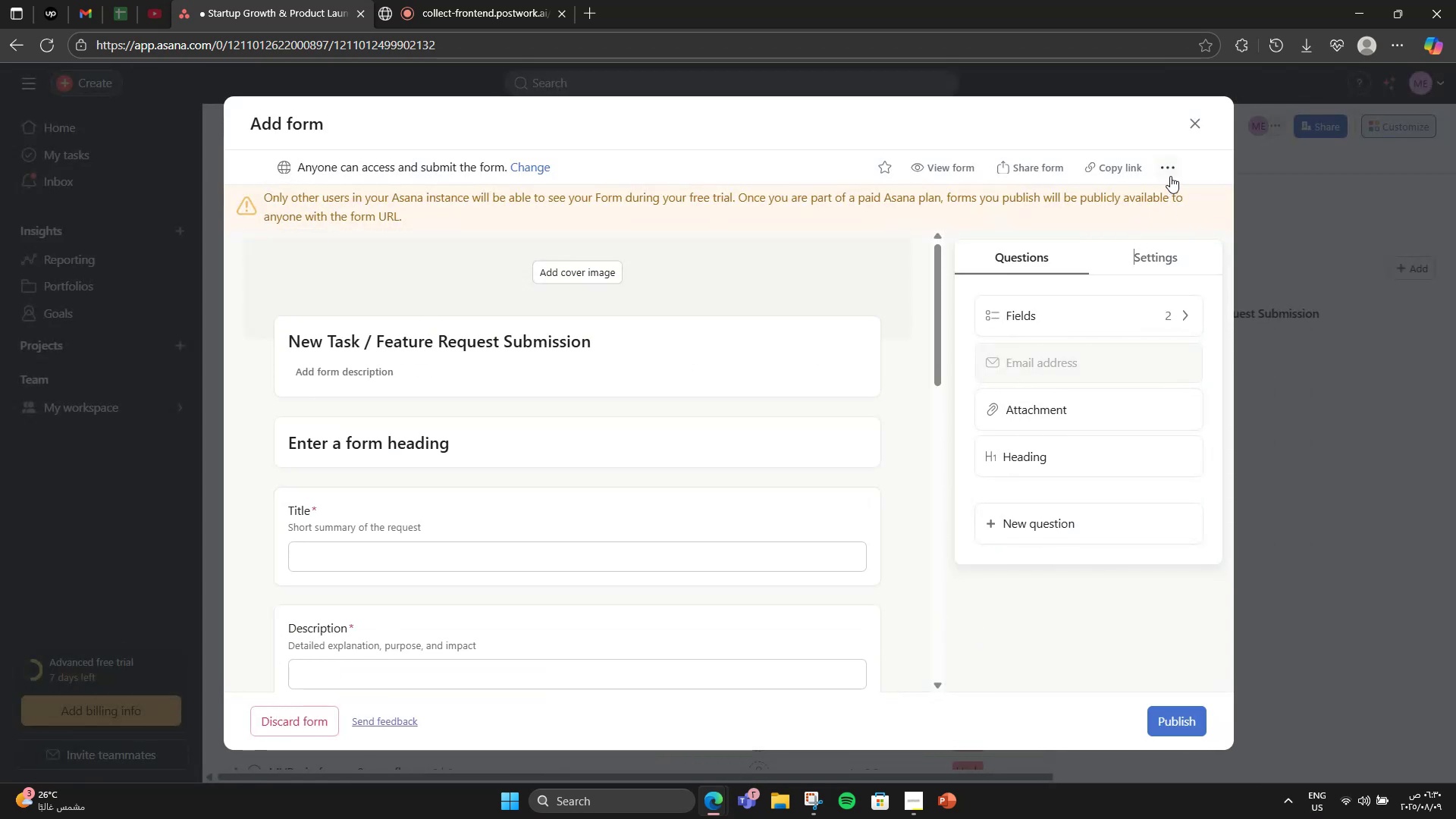 
left_click([1177, 172])
 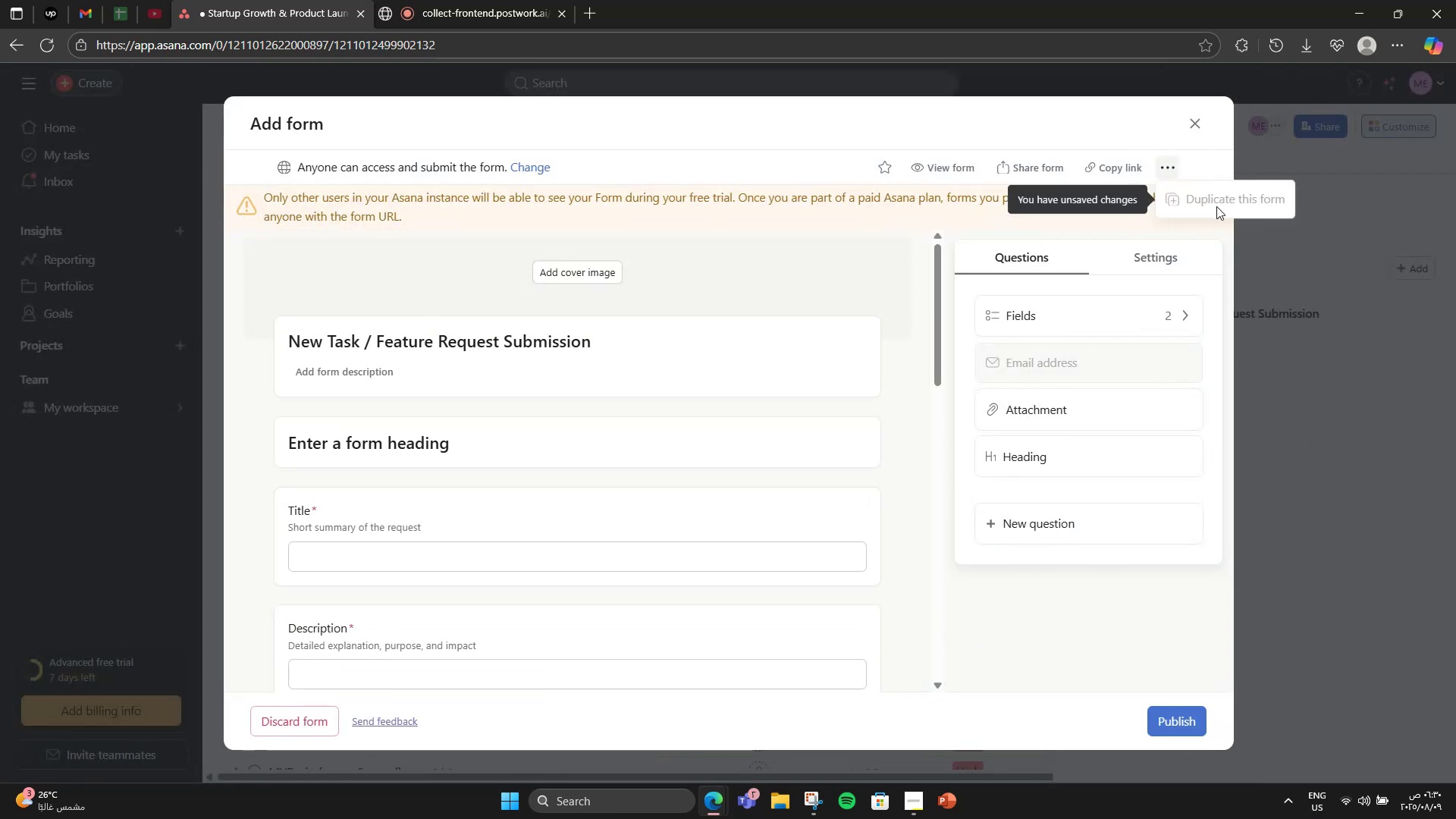 
left_click([1165, 226])
 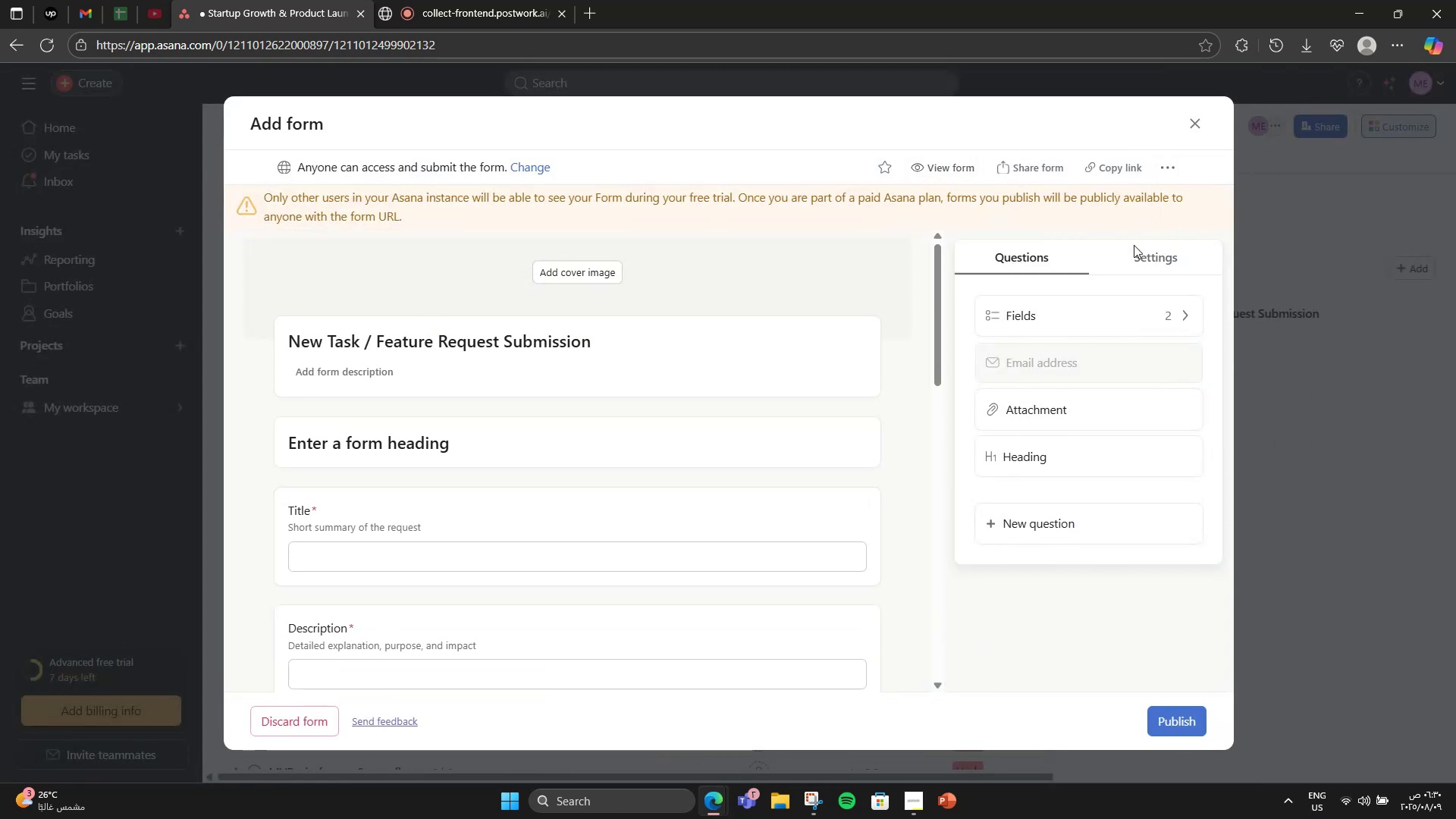 
left_click([1161, 253])
 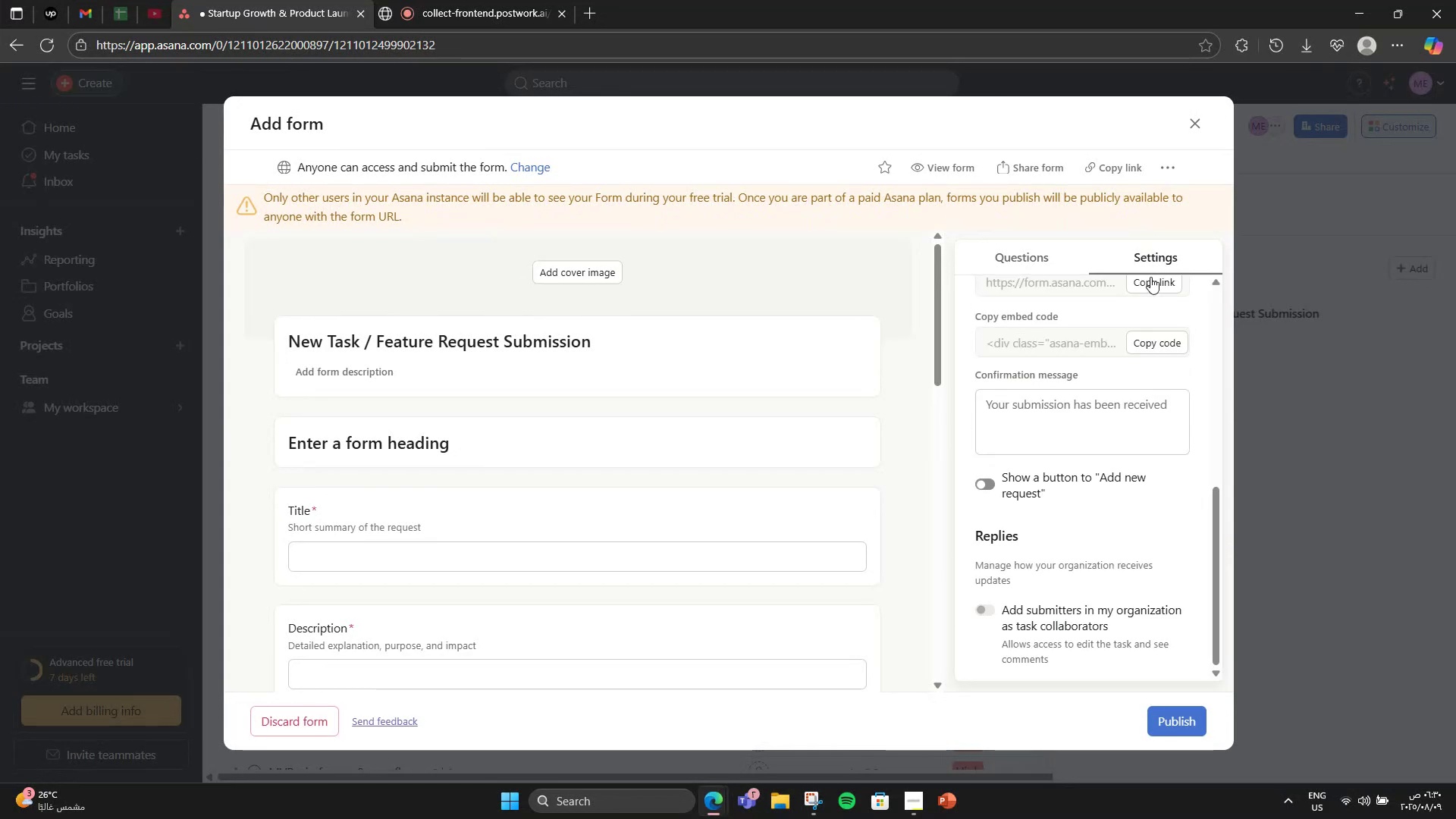 
scroll: coordinate [1063, 513], scroll_direction: none, amount: 0.0
 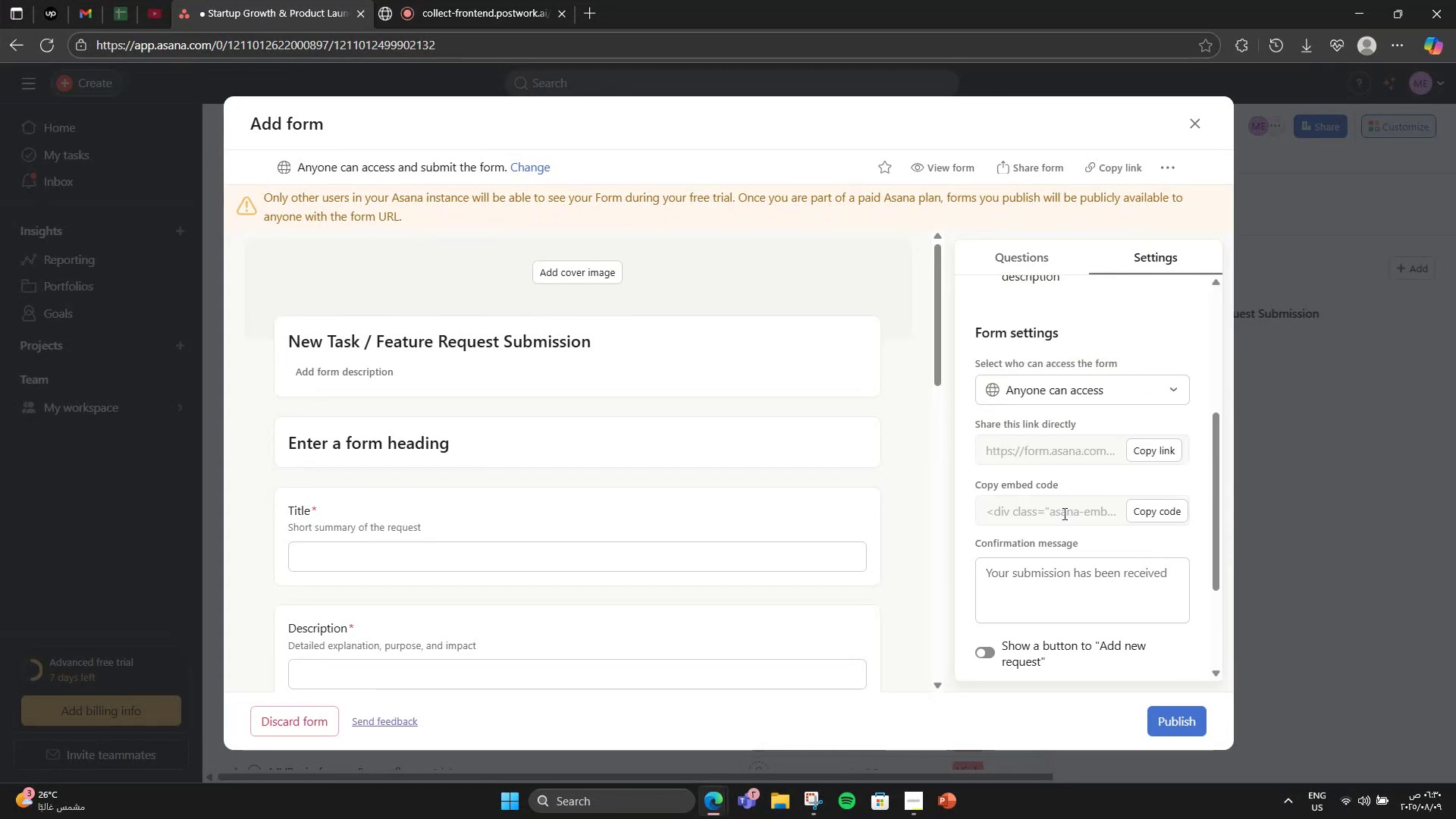 
scroll: coordinate [1063, 513], scroll_direction: down, amount: 1.0
 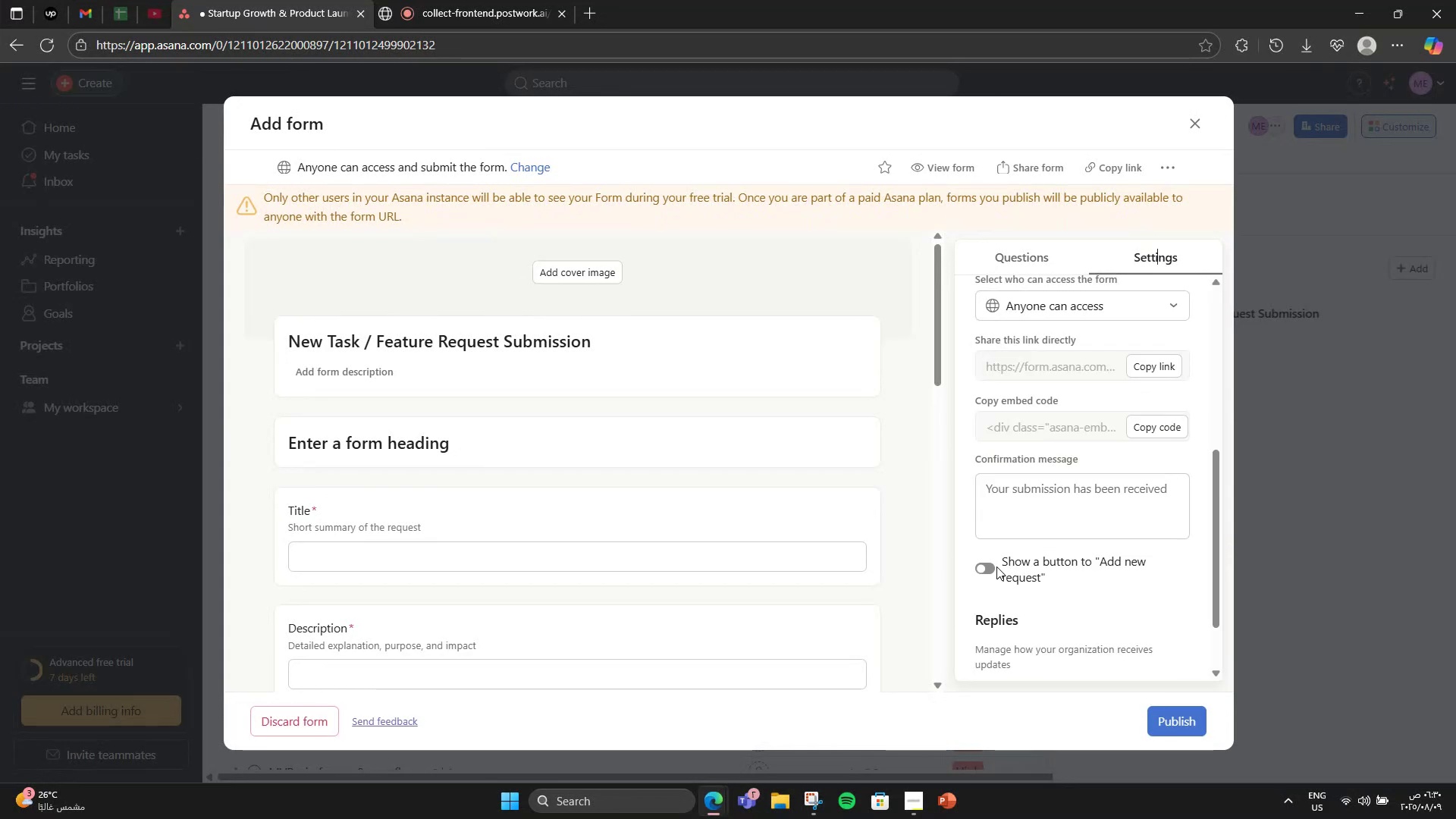 
double_click([985, 568])
 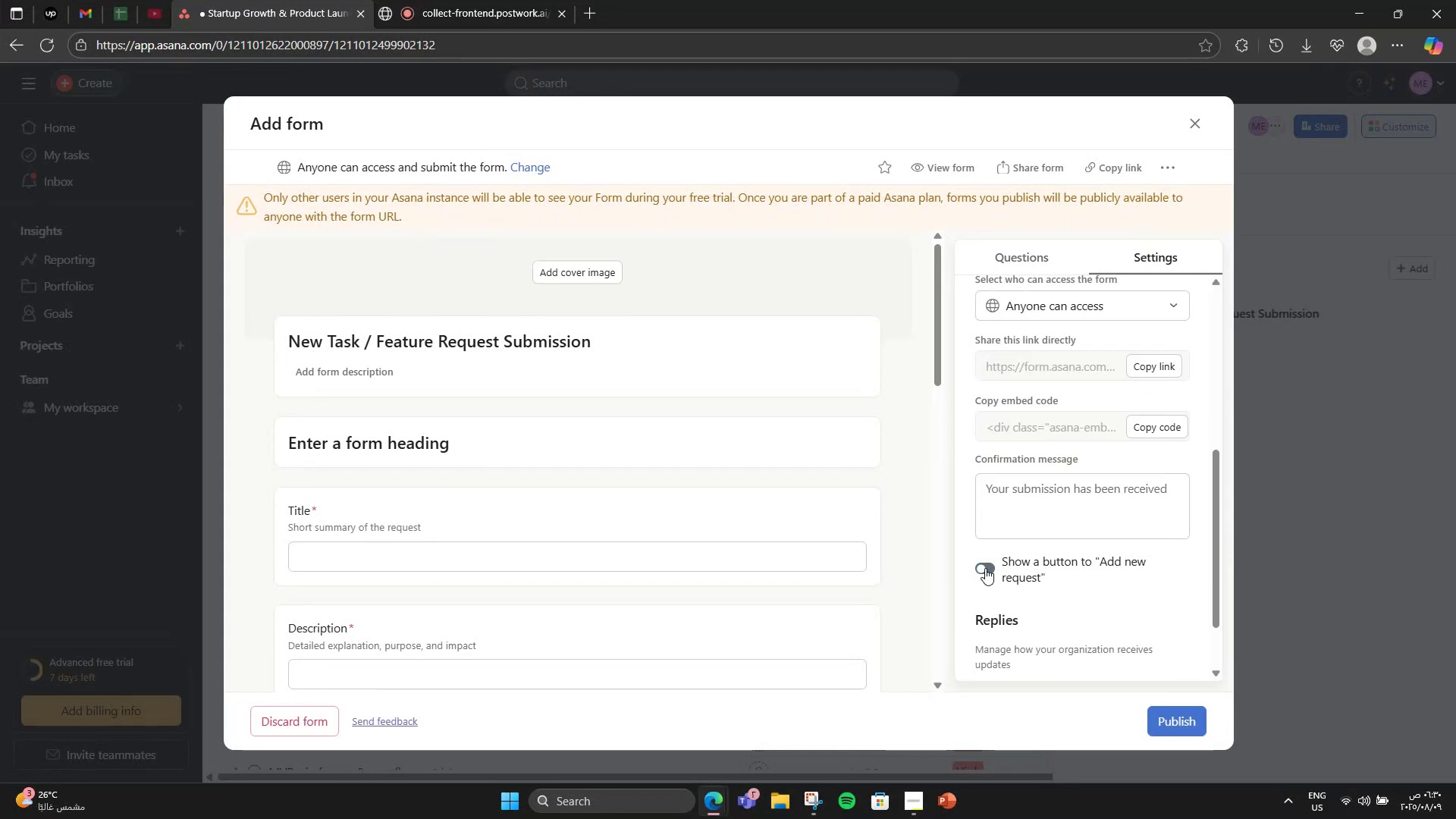 
left_click([984, 569])
 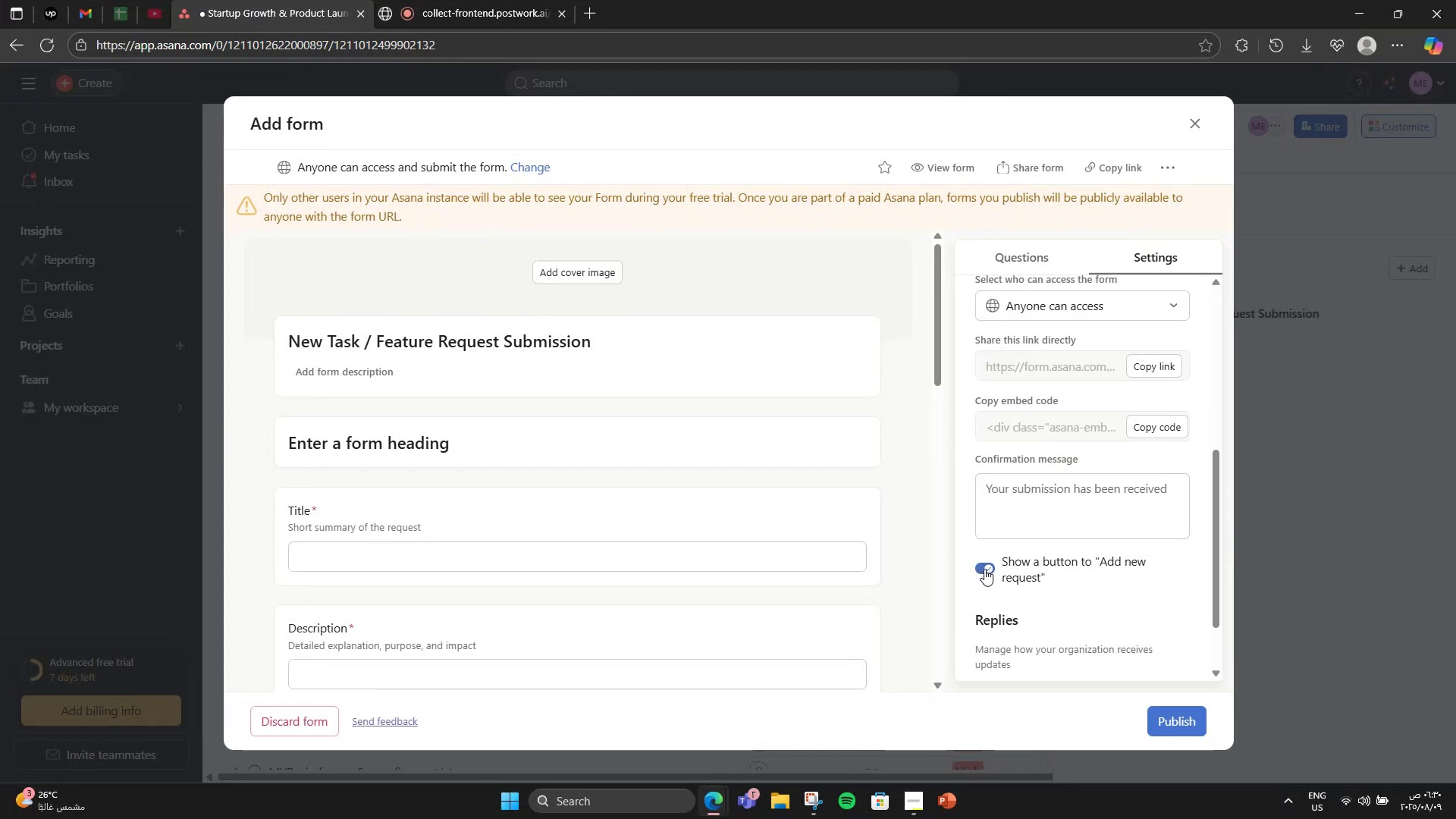 
scroll: coordinate [984, 569], scroll_direction: down, amount: 3.0
 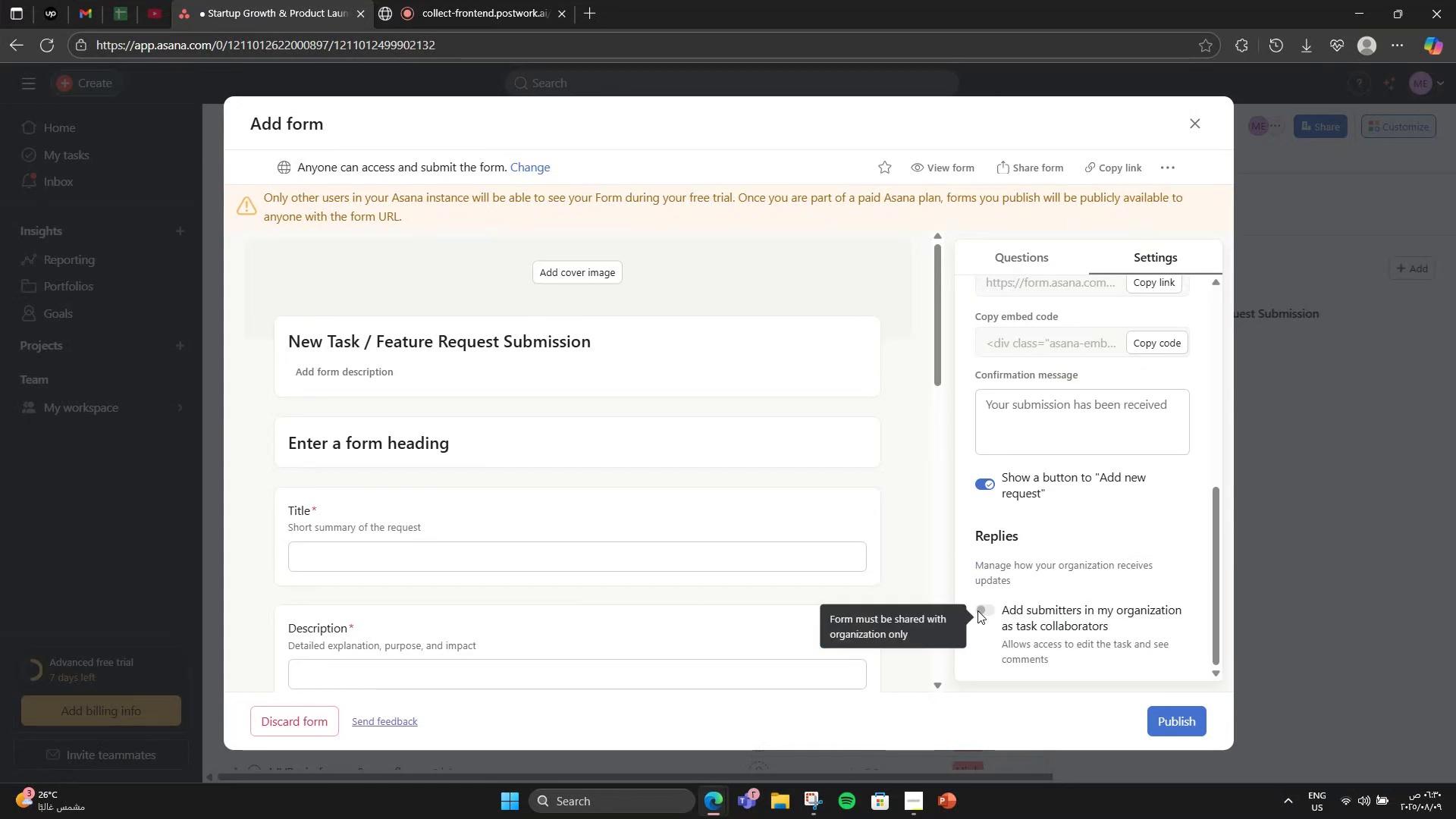 
scroll: coordinate [1042, 592], scroll_direction: up, amount: 3.0
 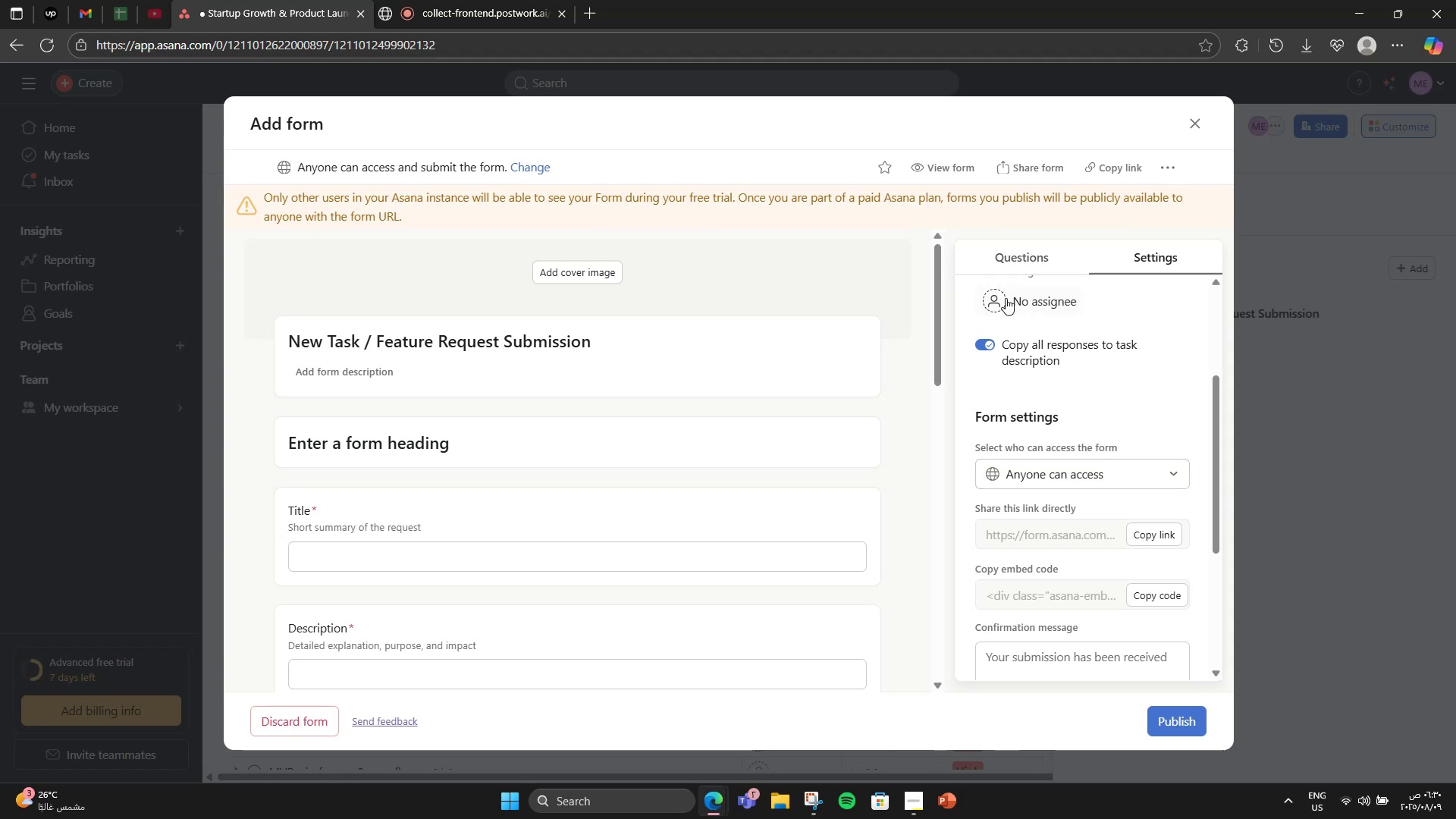 
scroll: coordinate [451, 474], scroll_direction: down, amount: 1.0
 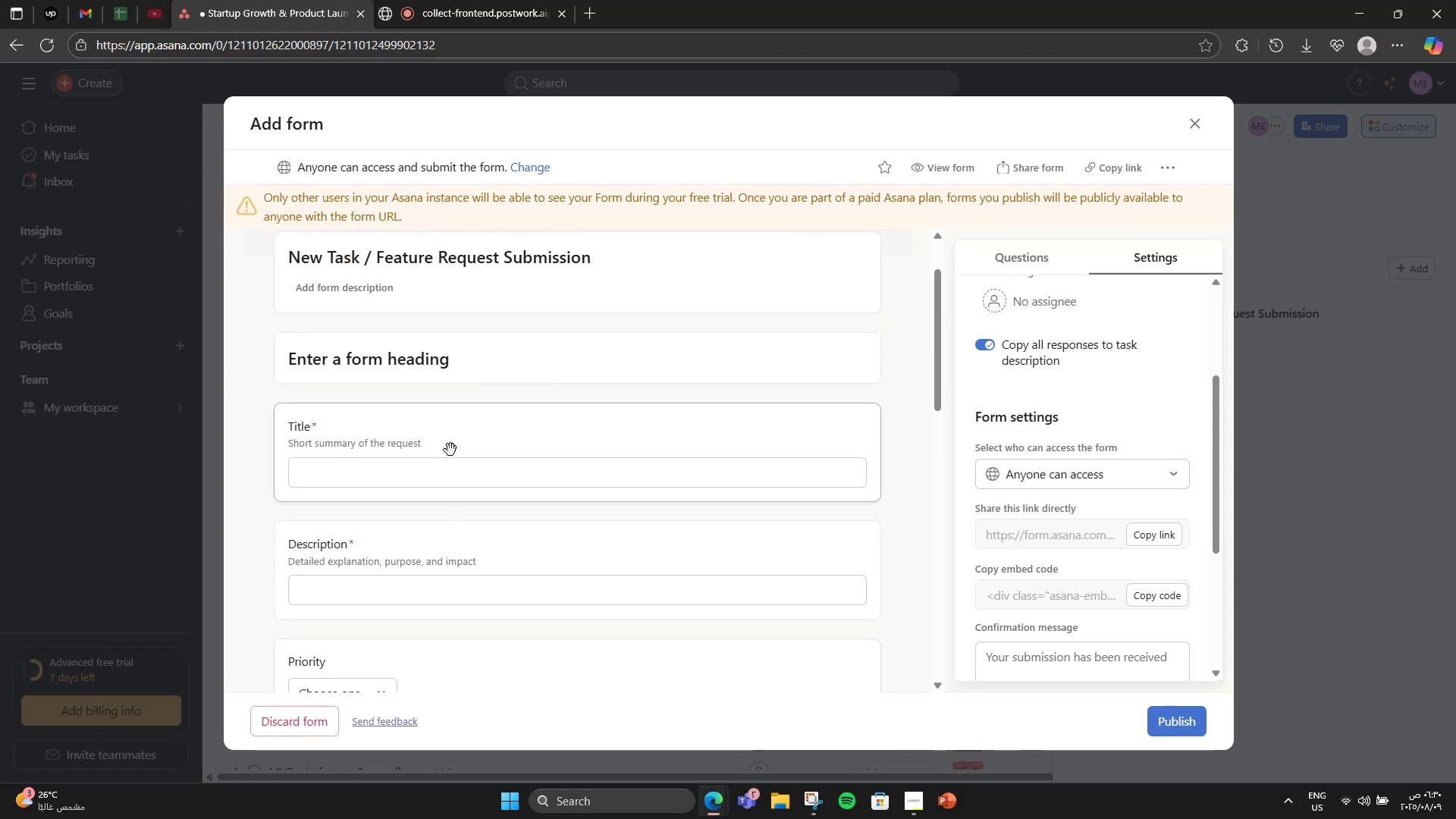 
left_click([450, 447])
 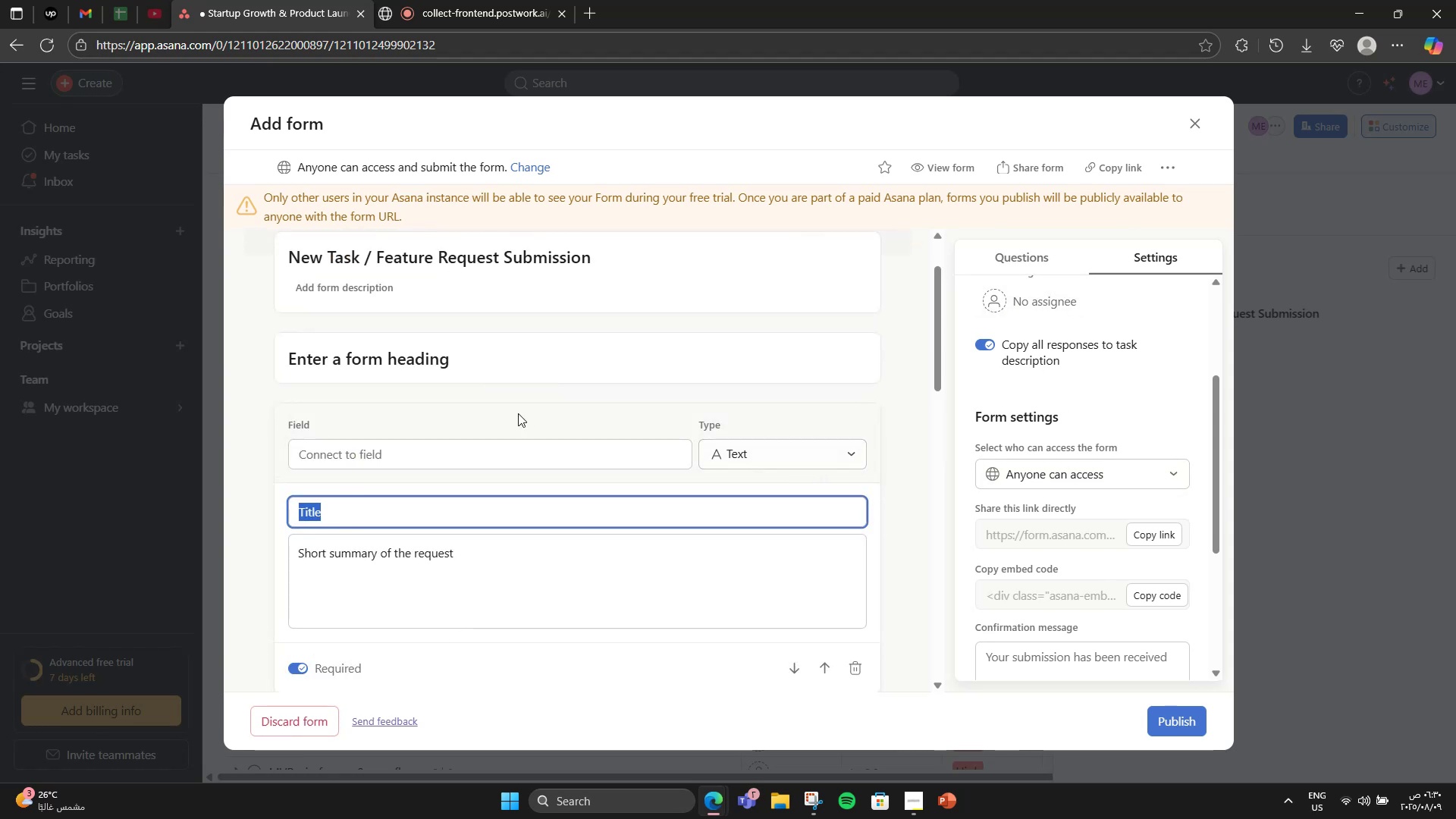 
left_click([349, 450])
 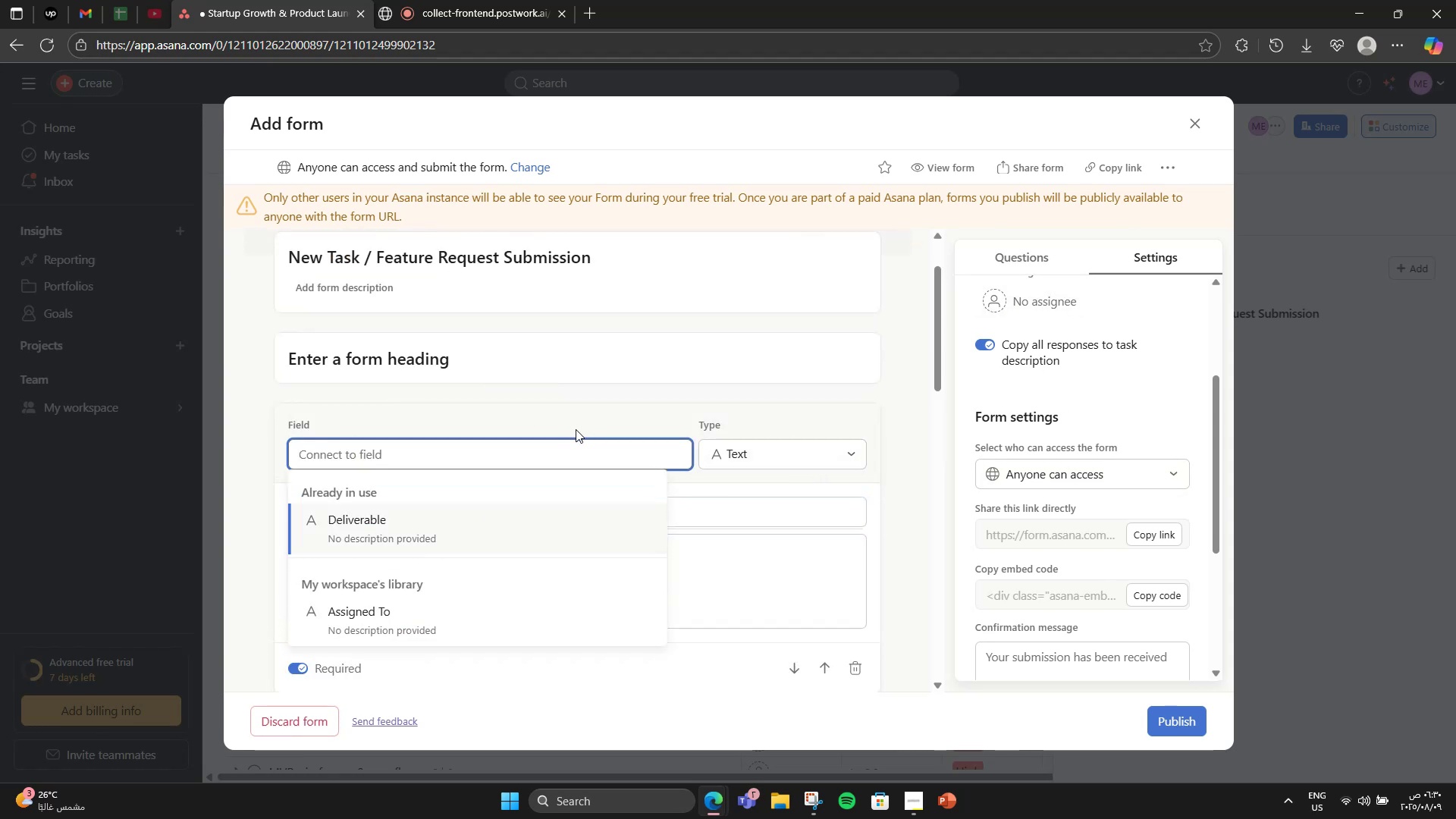 
type(desc)
 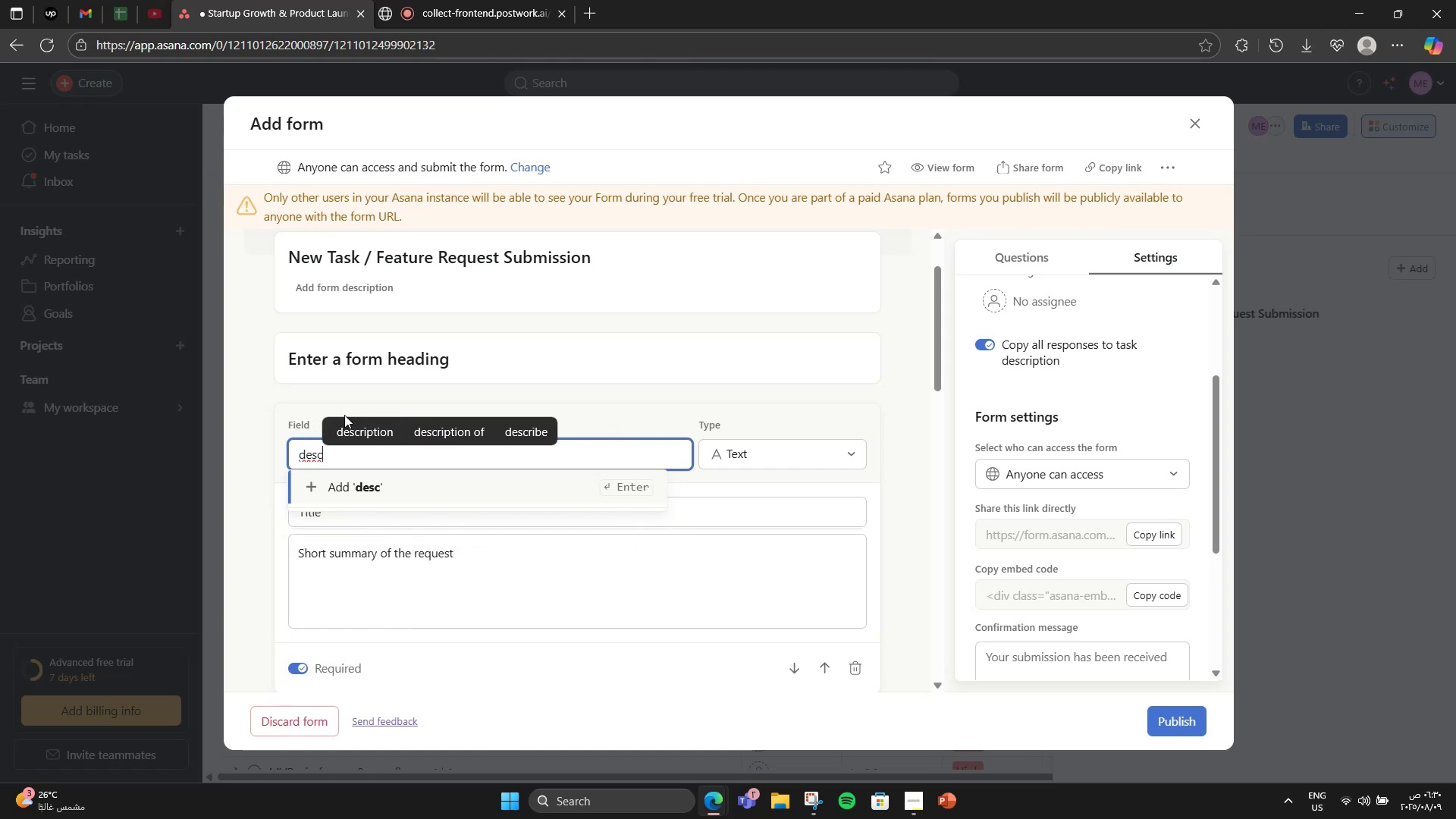 
double_click([350, 424])
 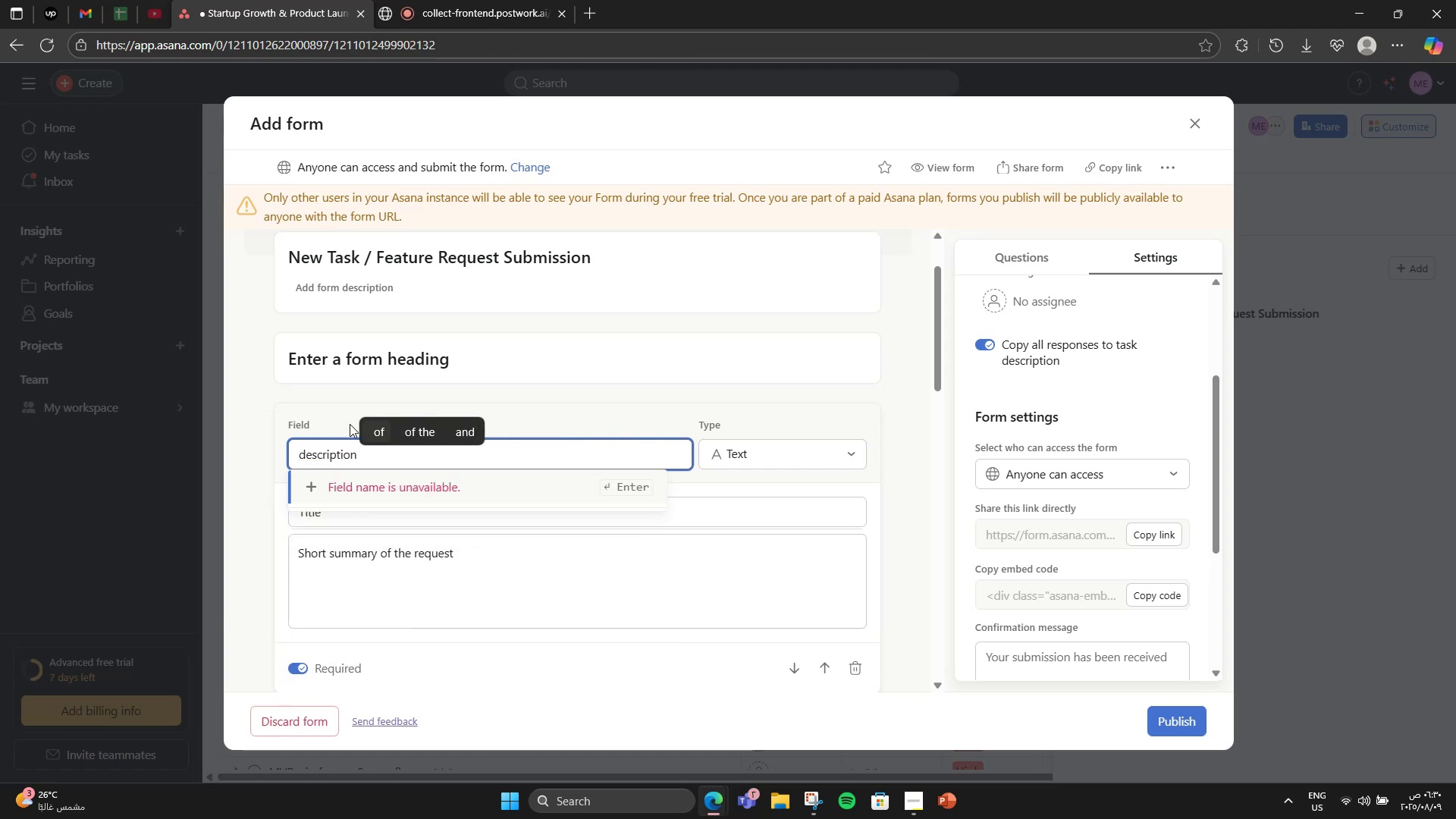 
key(Backspace)
 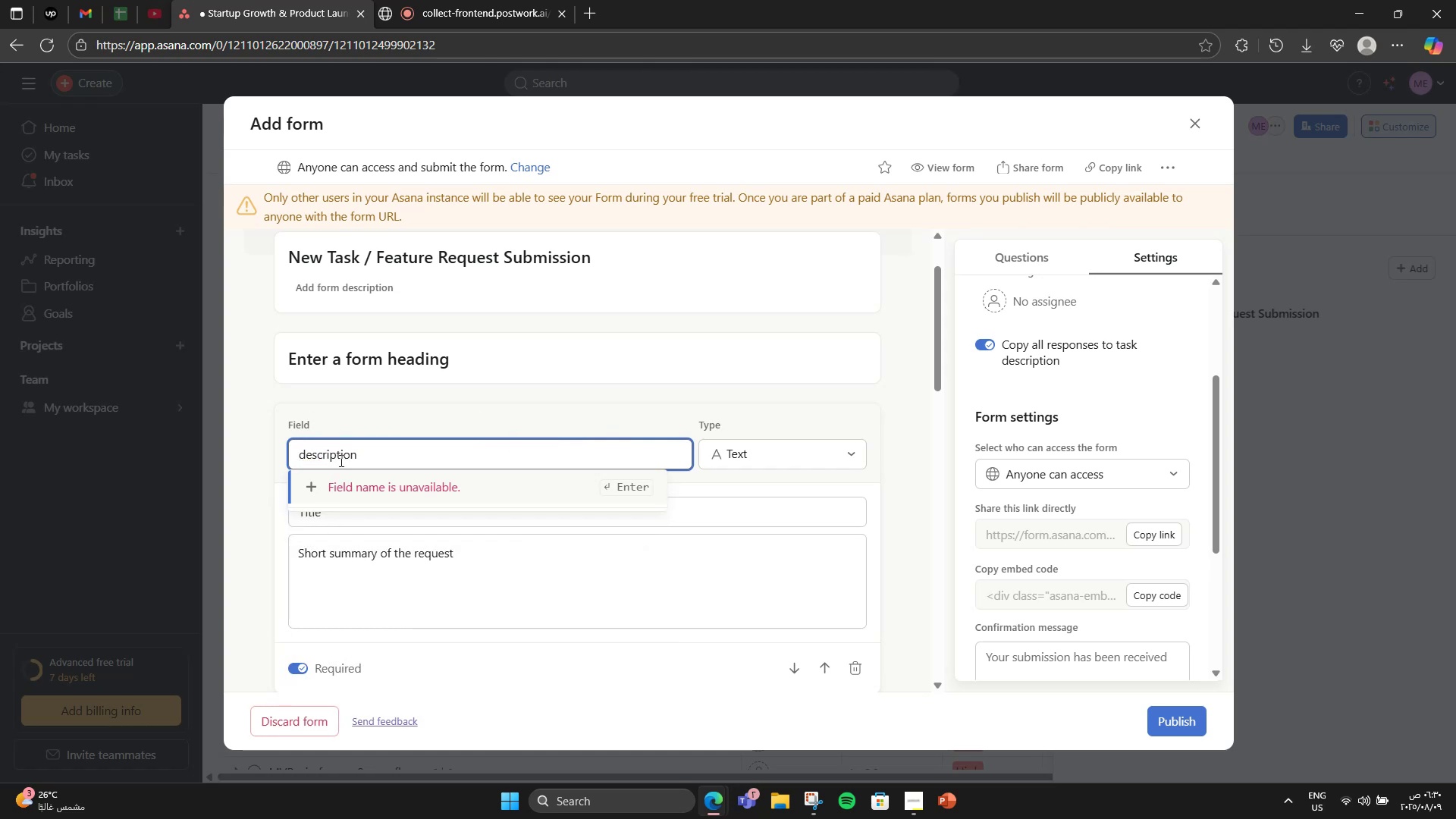 
double_click([340, 460])
 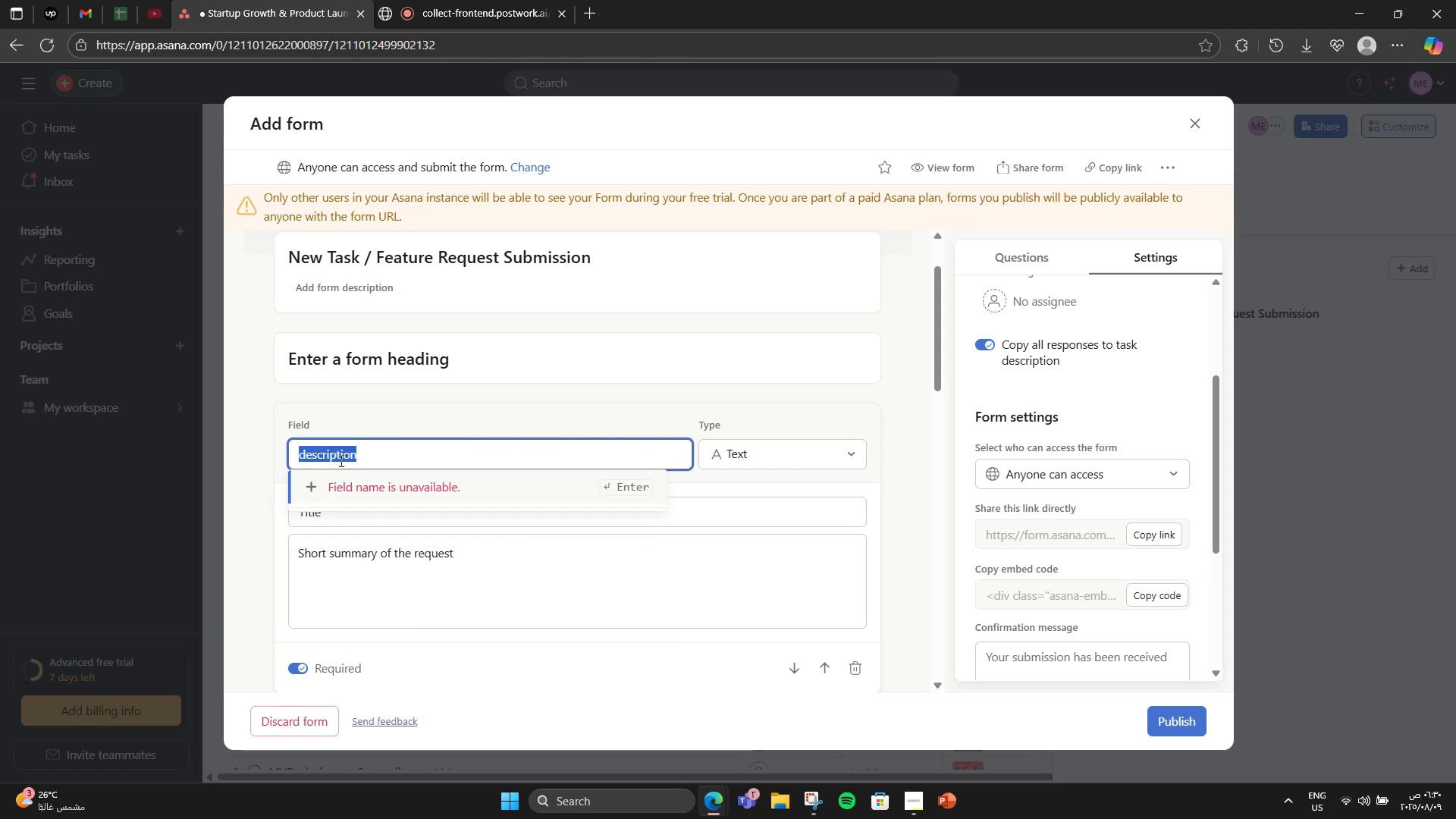 
key(Backspace)
 